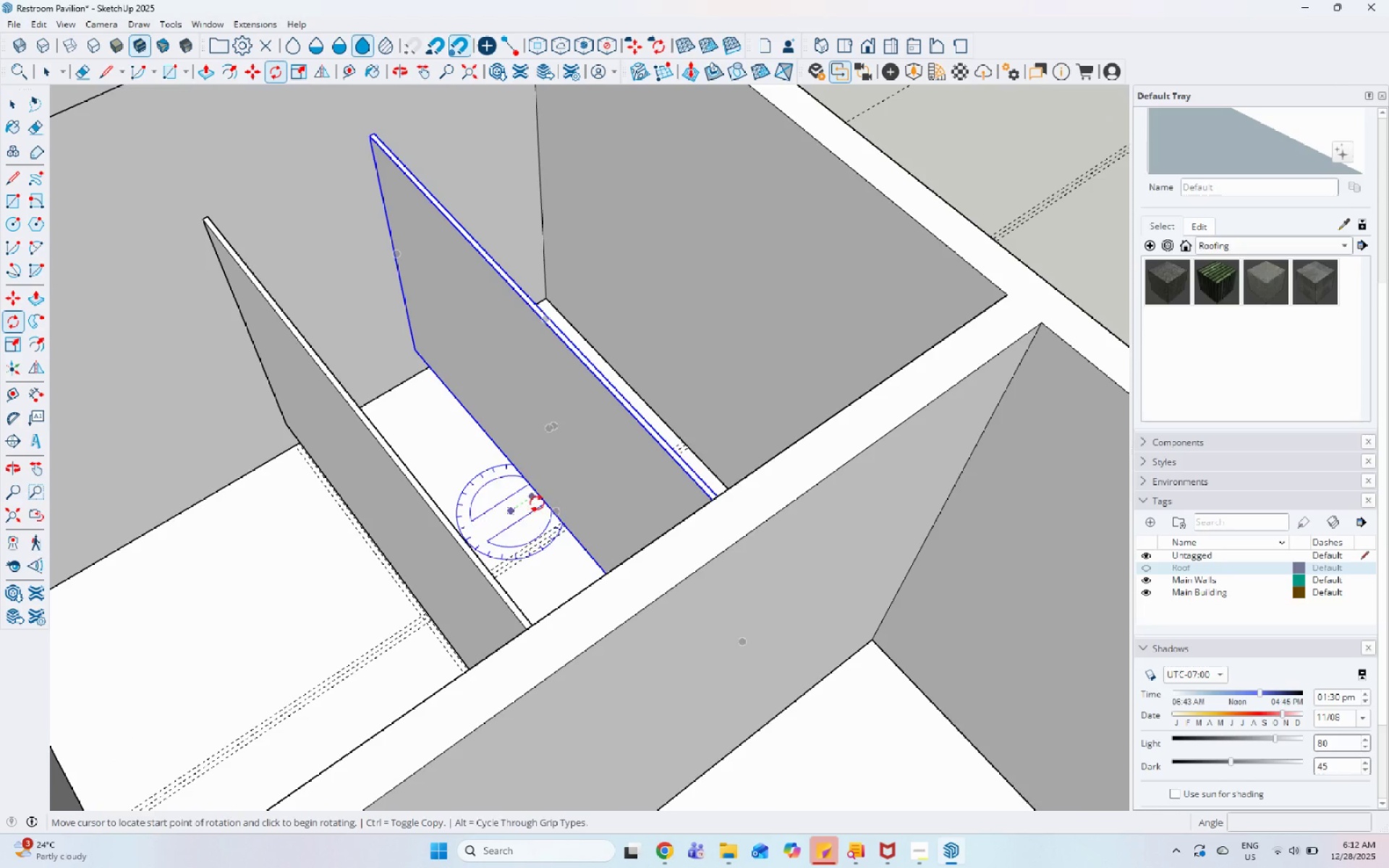 
left_click([537, 503])
 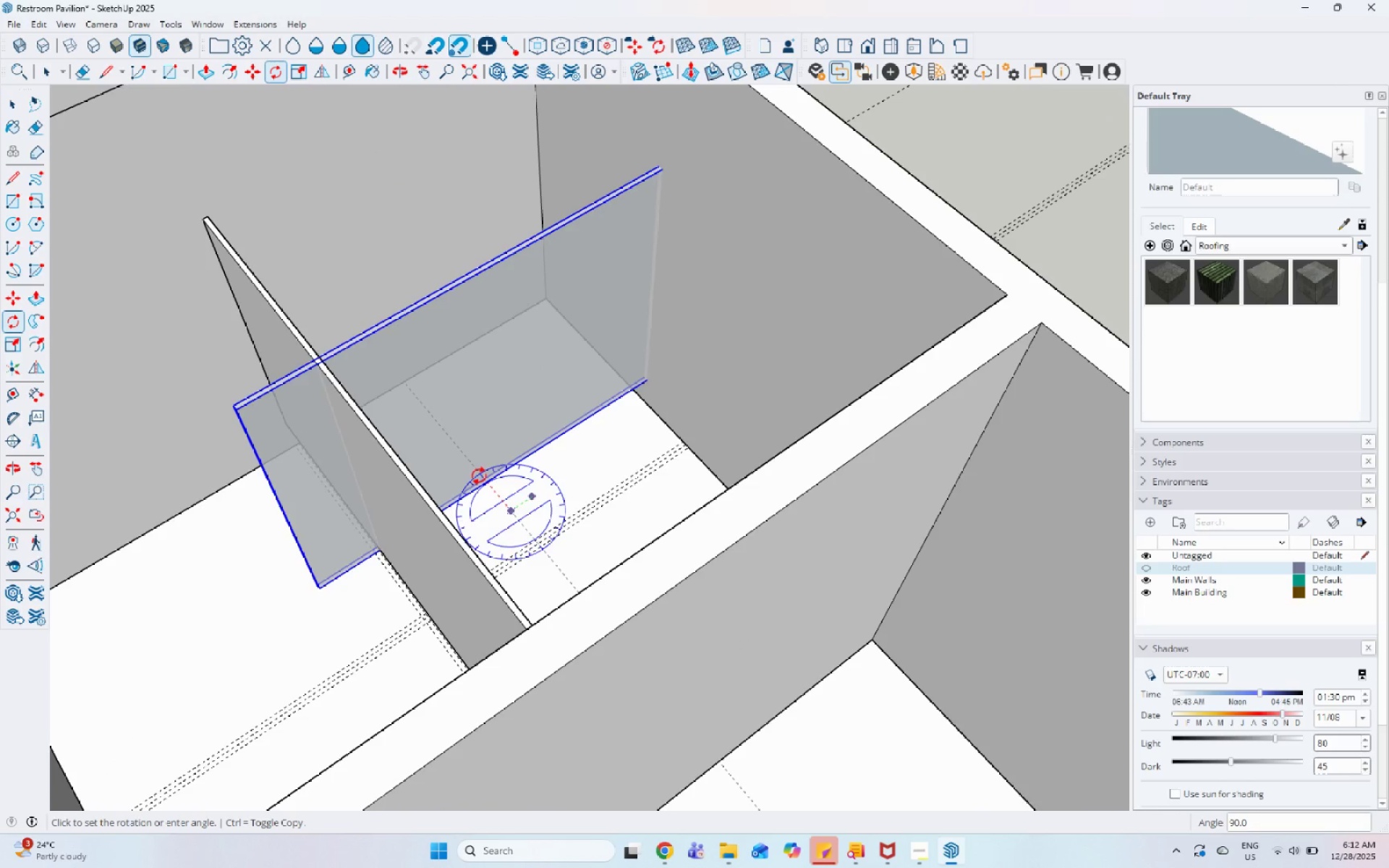 
left_click([473, 476])
 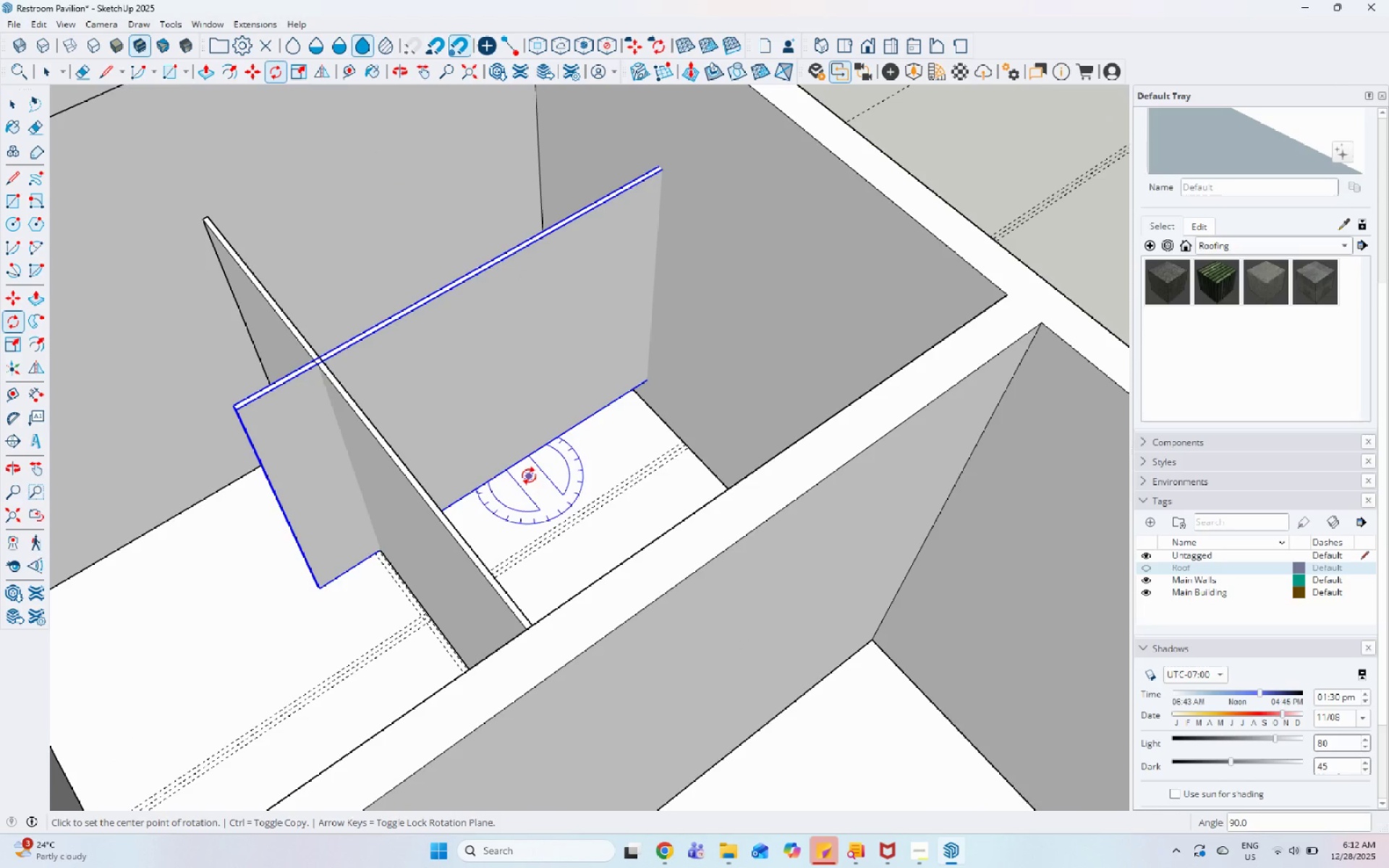 
key(Space)
 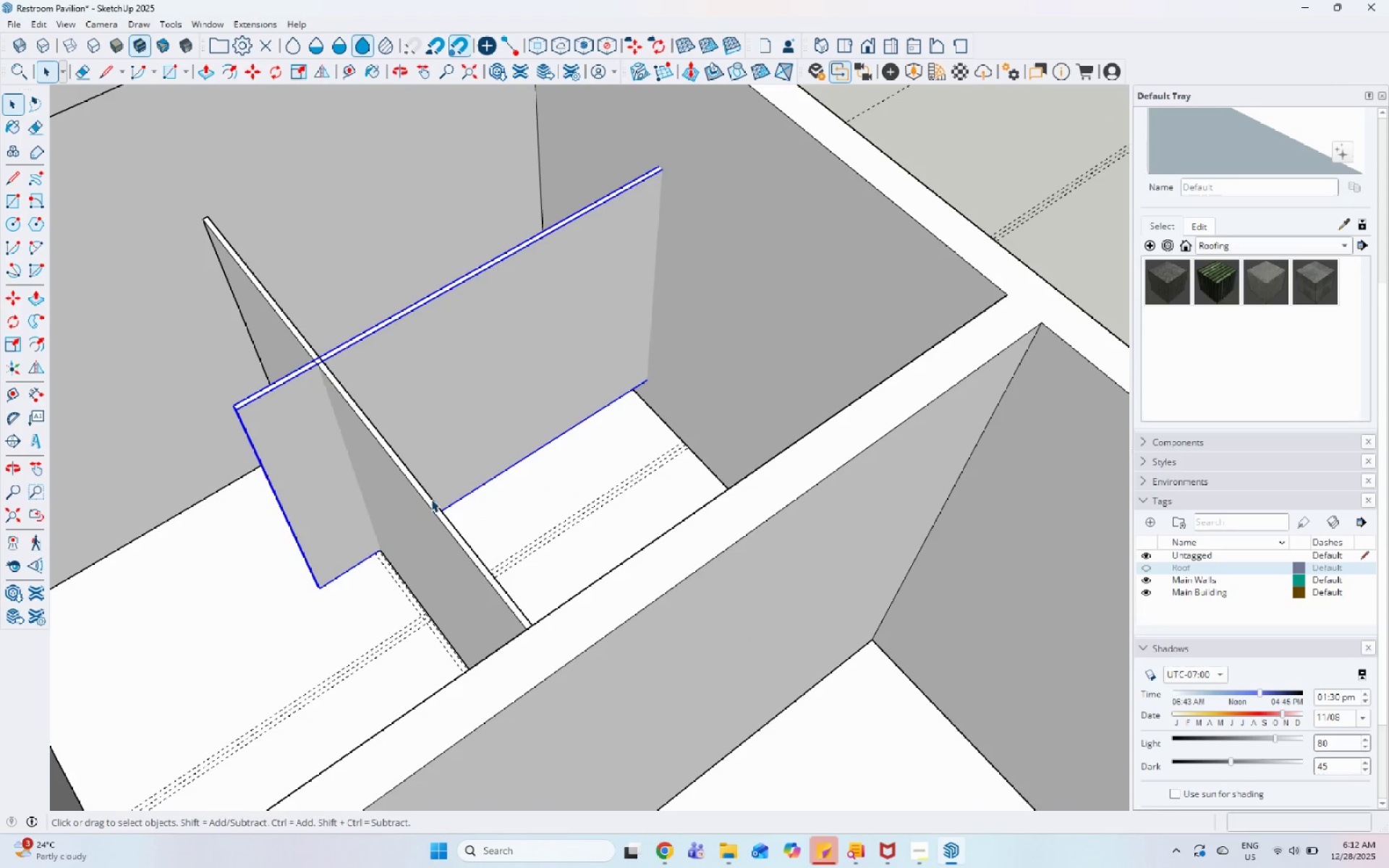 
key(M)
 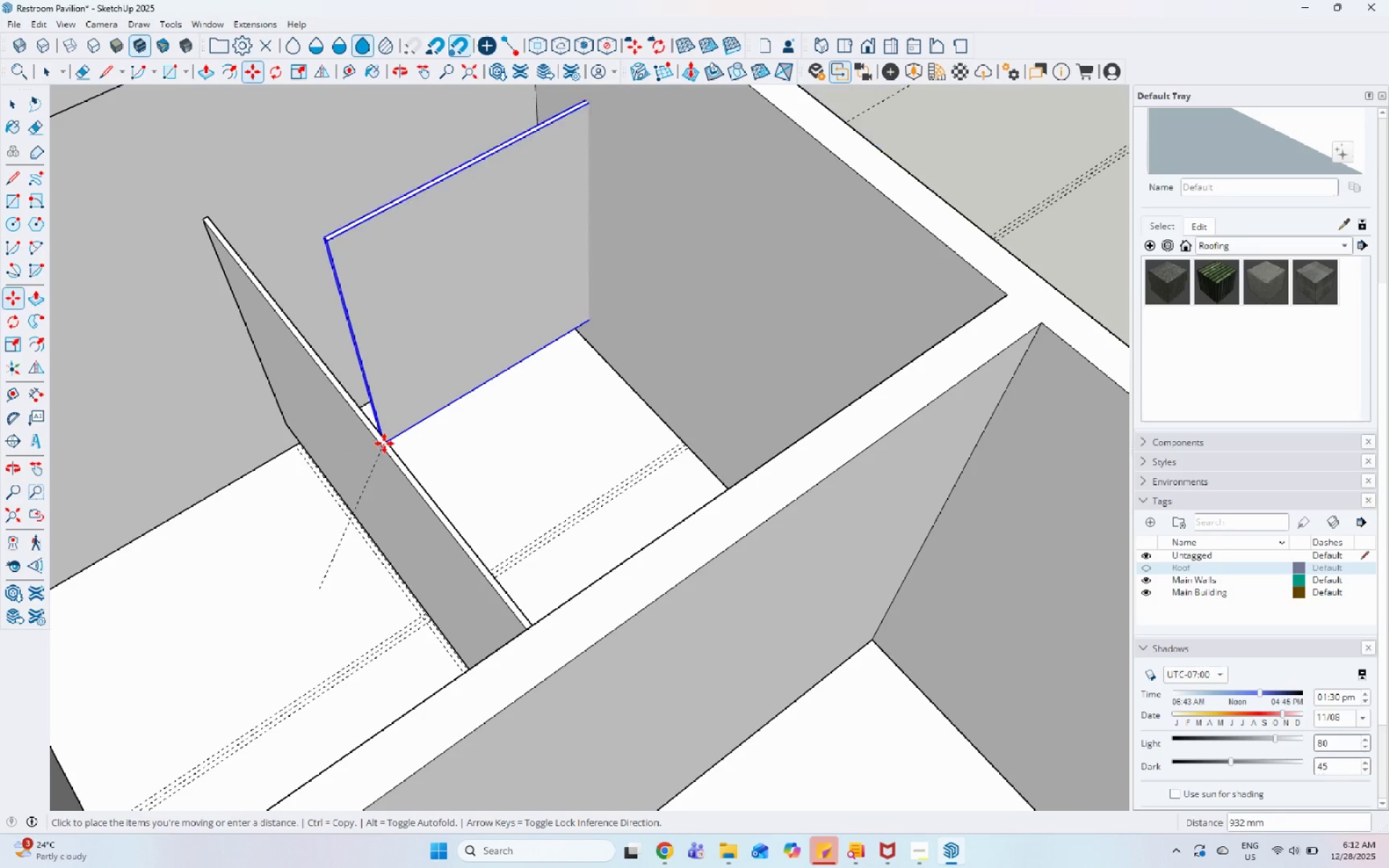 
wait(6.48)
 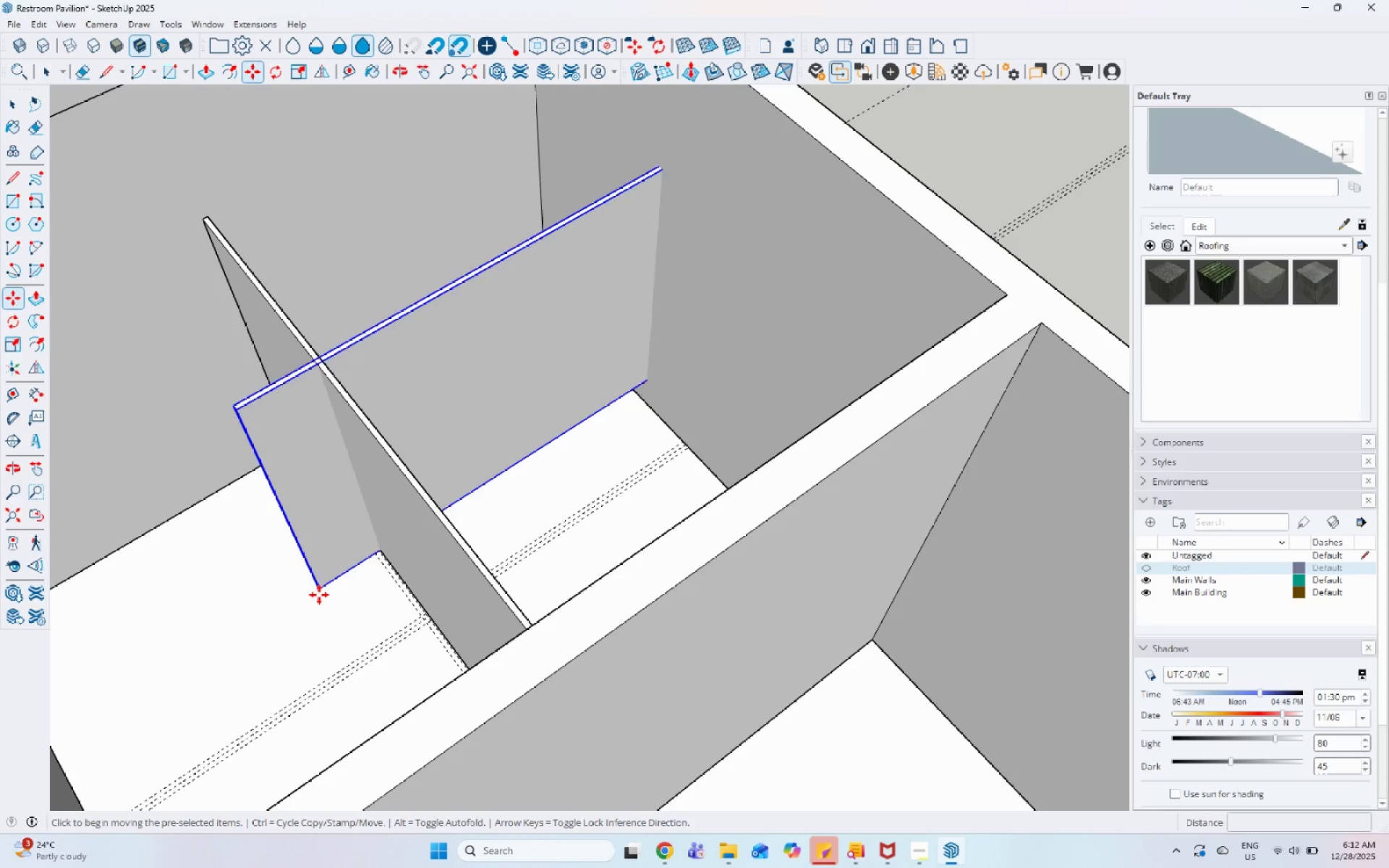 
left_click([386, 455])
 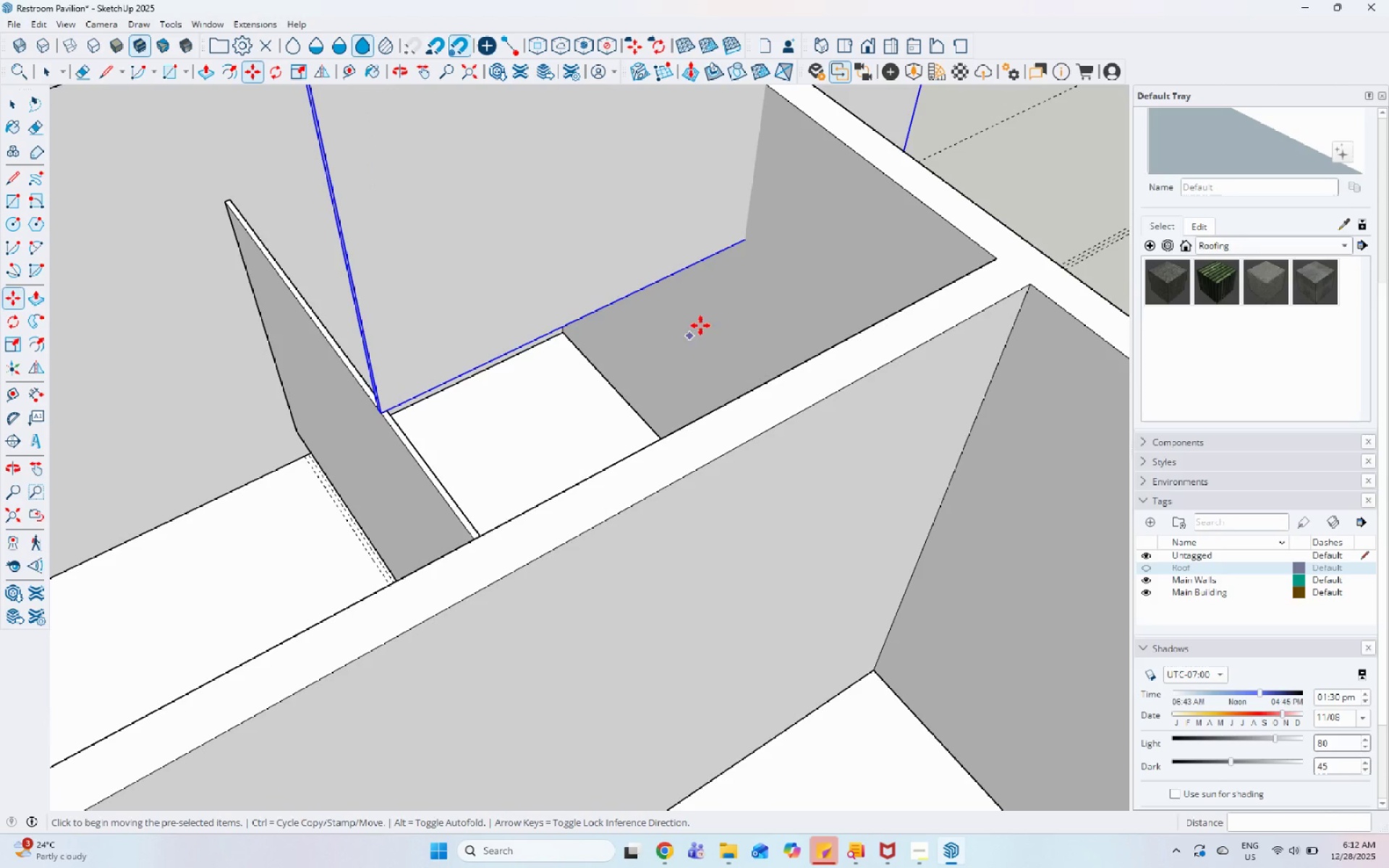 
scroll: coordinate [420, 362], scroll_direction: down, amount: 4.0
 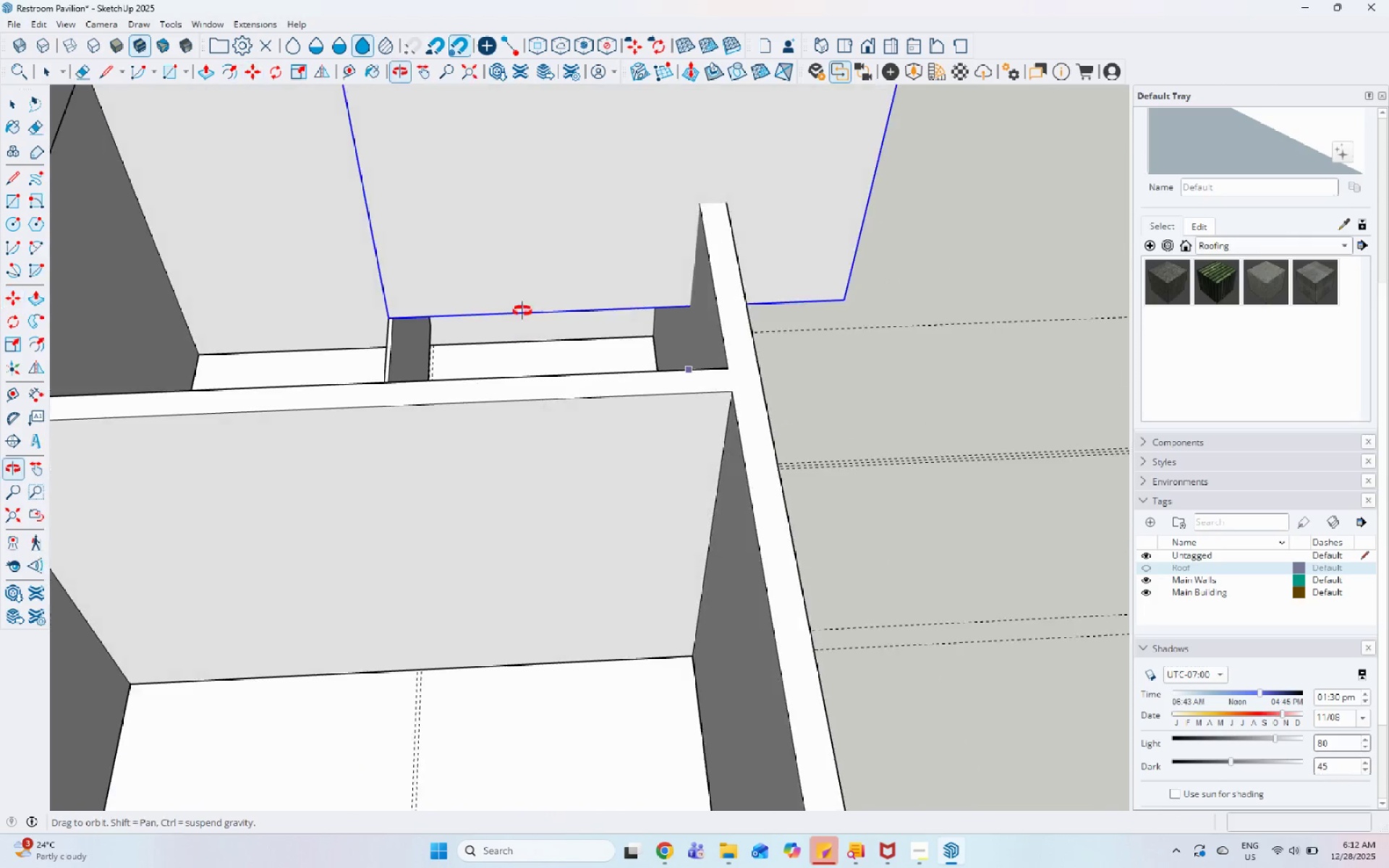 
scroll: coordinate [814, 278], scroll_direction: up, amount: 4.0
 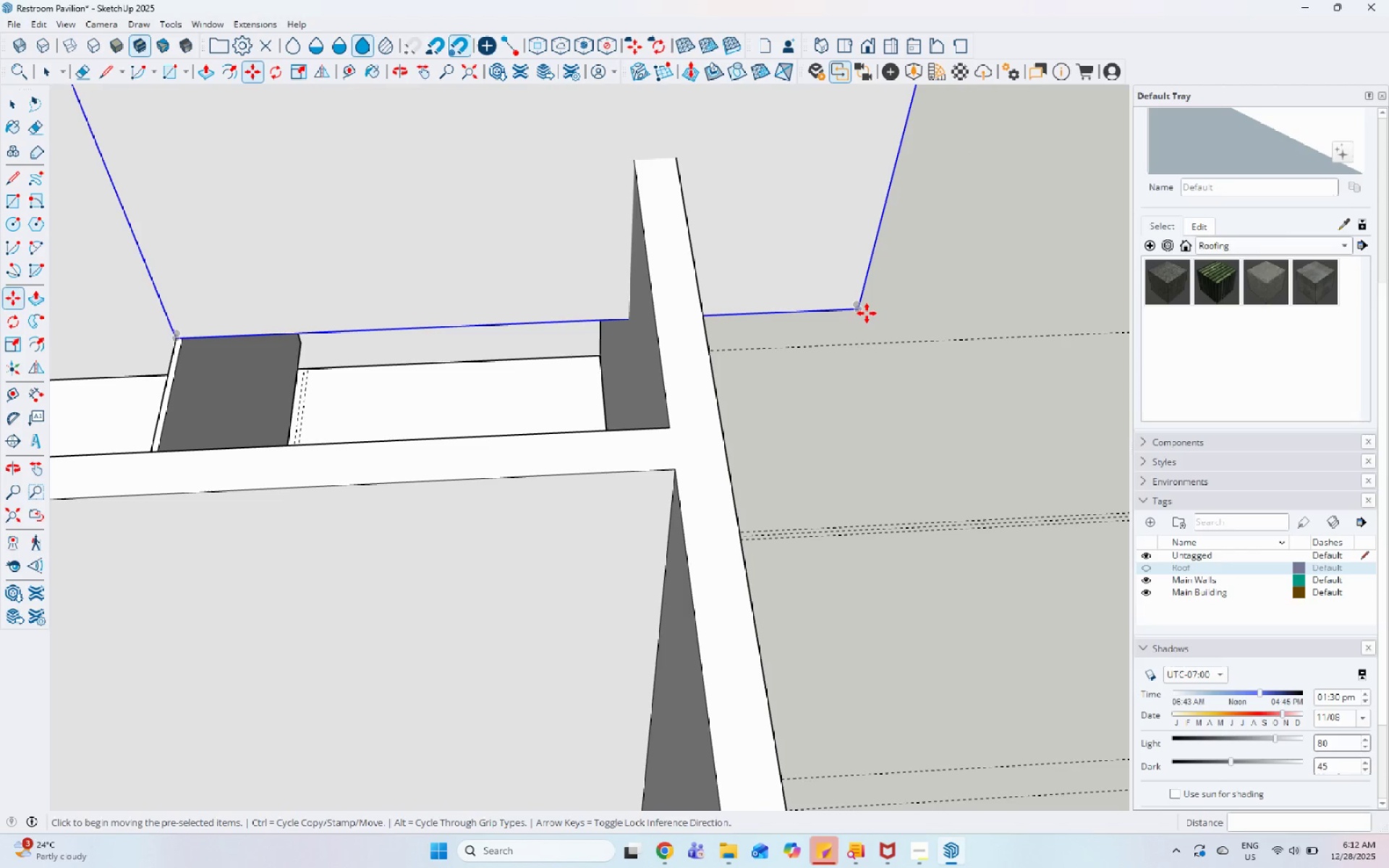 
left_click_drag(start_coordinate=[862, 310], to_coordinate=[837, 314])
 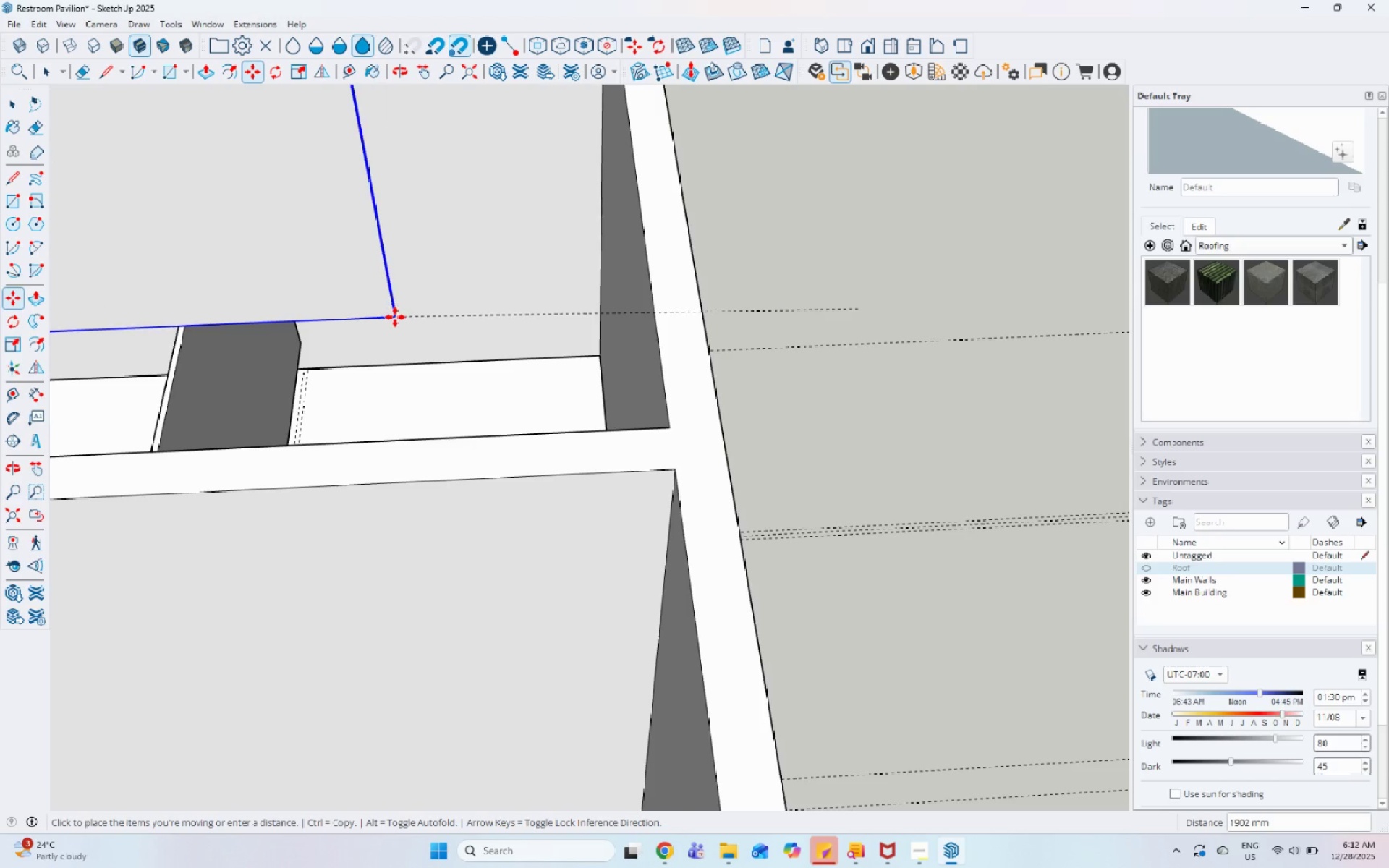 
scroll: coordinate [561, 495], scroll_direction: up, amount: 5.0
 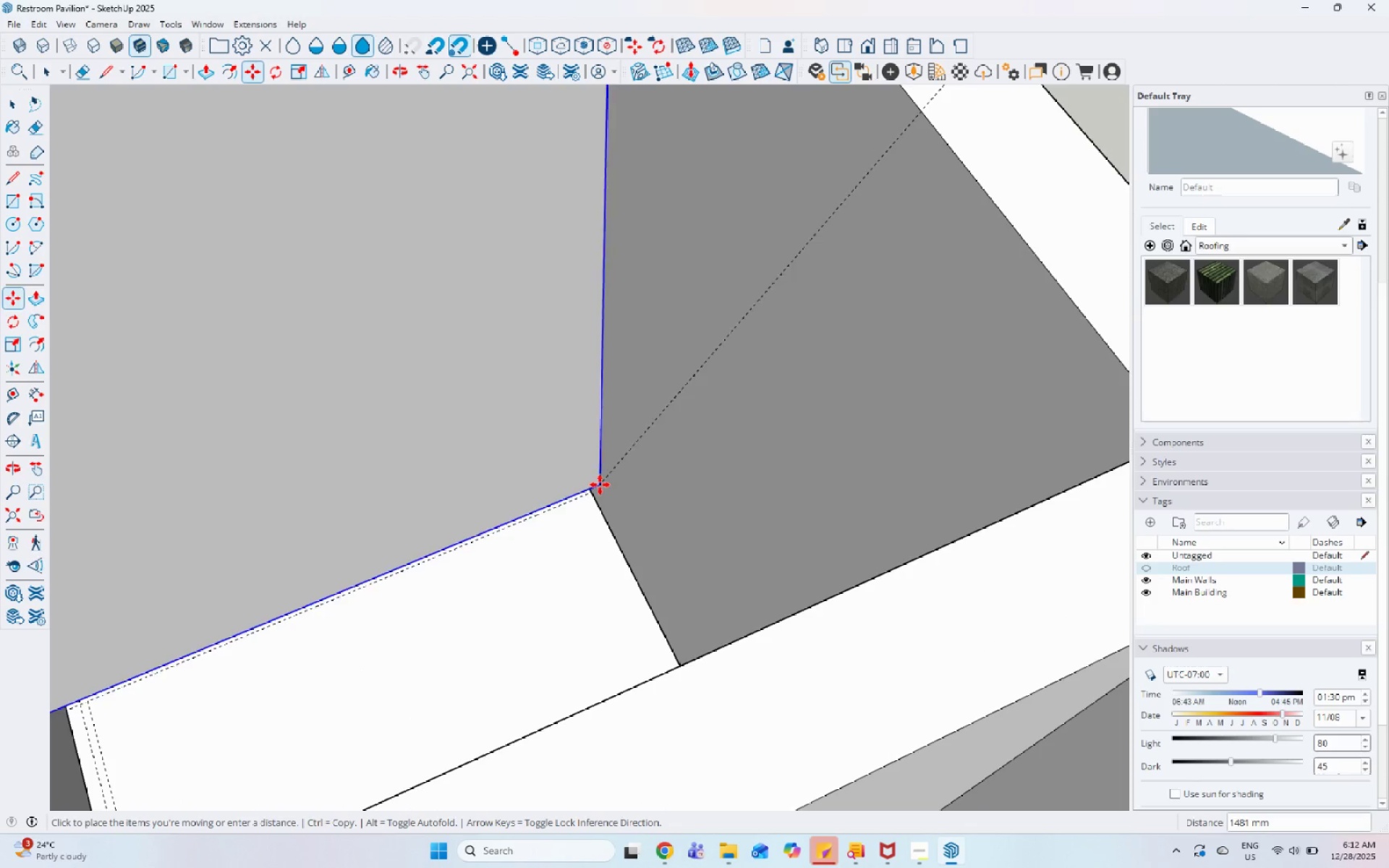 
scroll: coordinate [545, 477], scroll_direction: down, amount: 8.0
 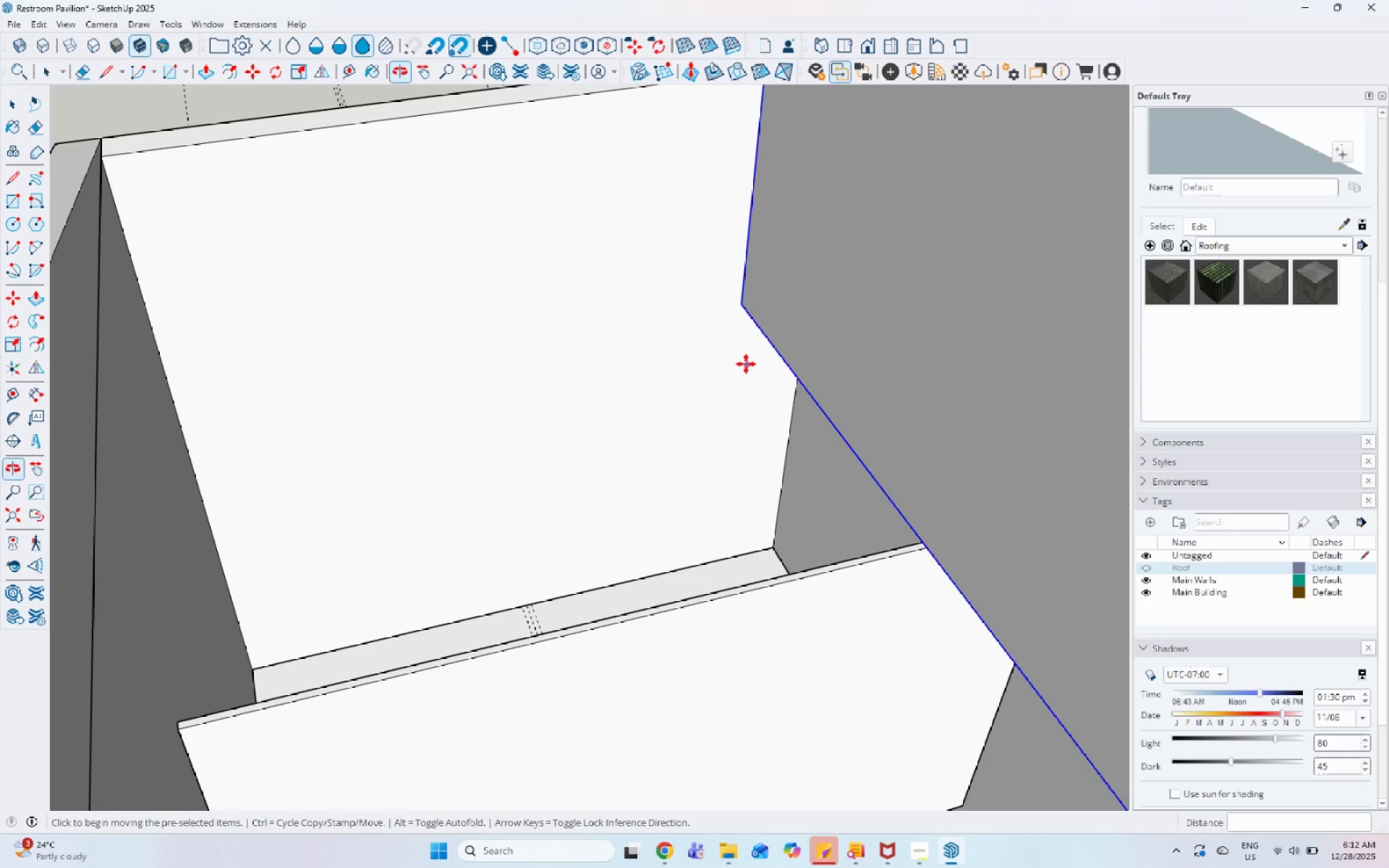 
left_click_drag(start_coordinate=[744, 312], to_coordinate=[736, 317])
 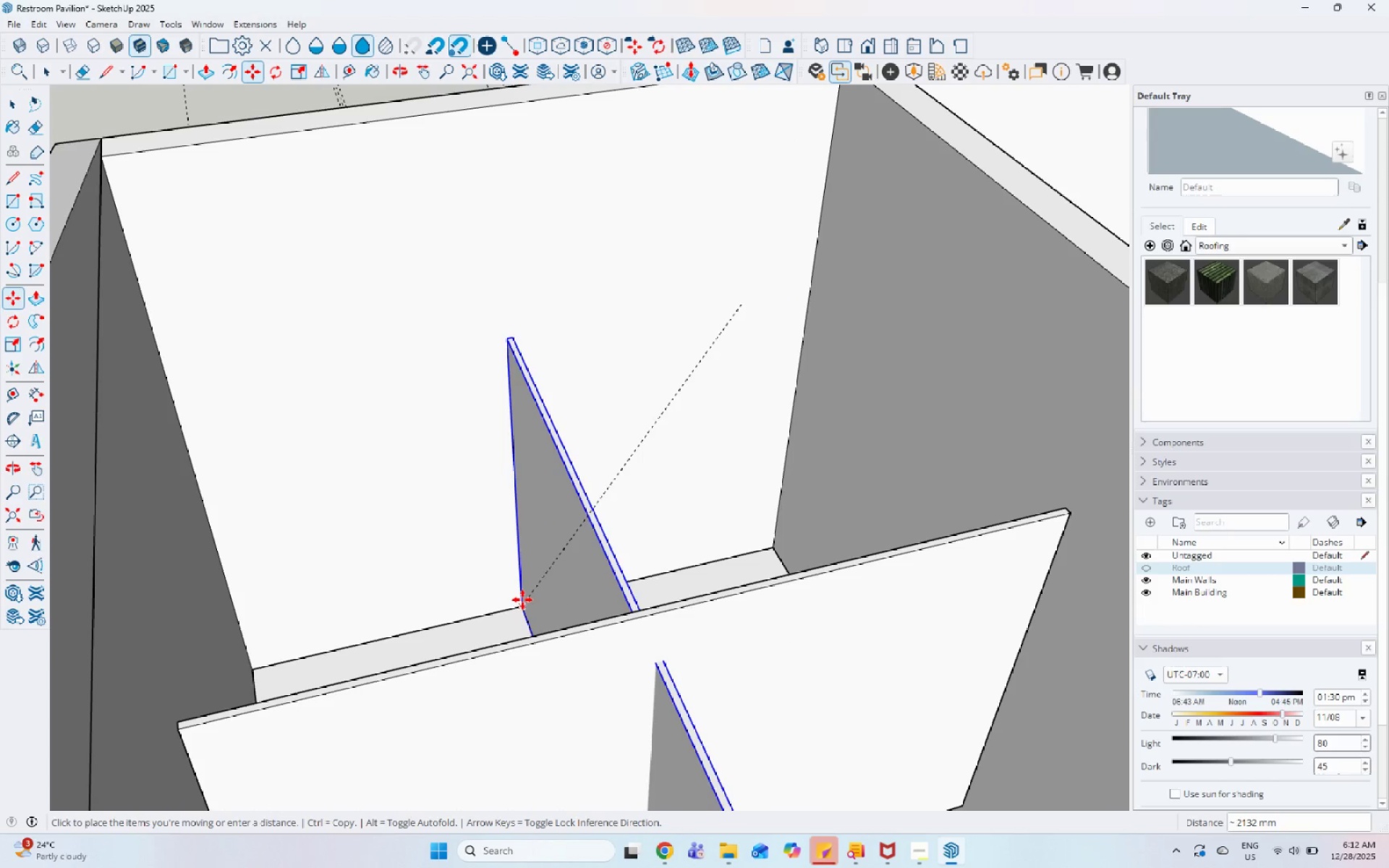 
left_click([522, 600])
 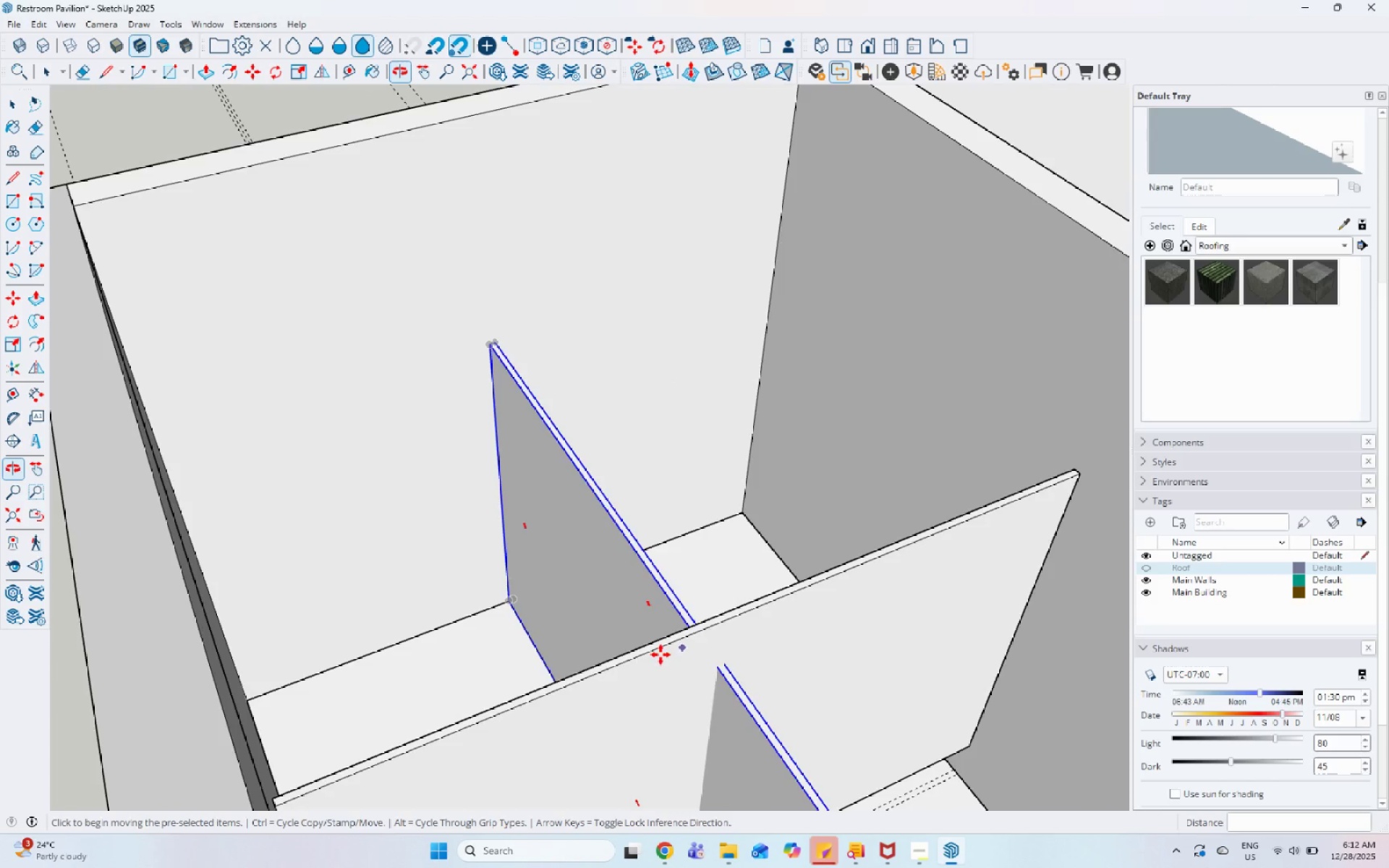 
scroll: coordinate [568, 610], scroll_direction: up, amount: 10.0
 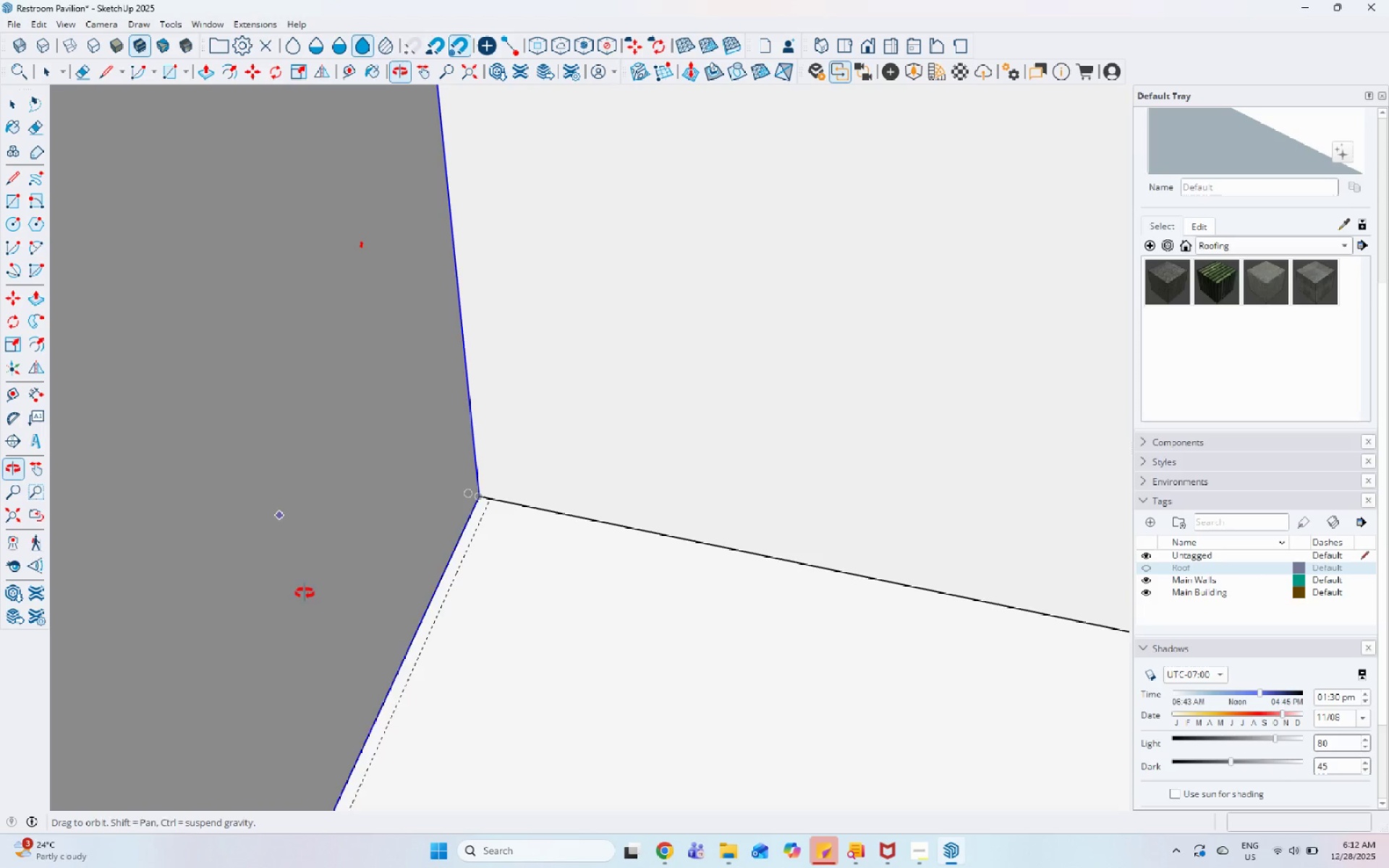 
scroll: coordinate [604, 543], scroll_direction: down, amount: 11.0
 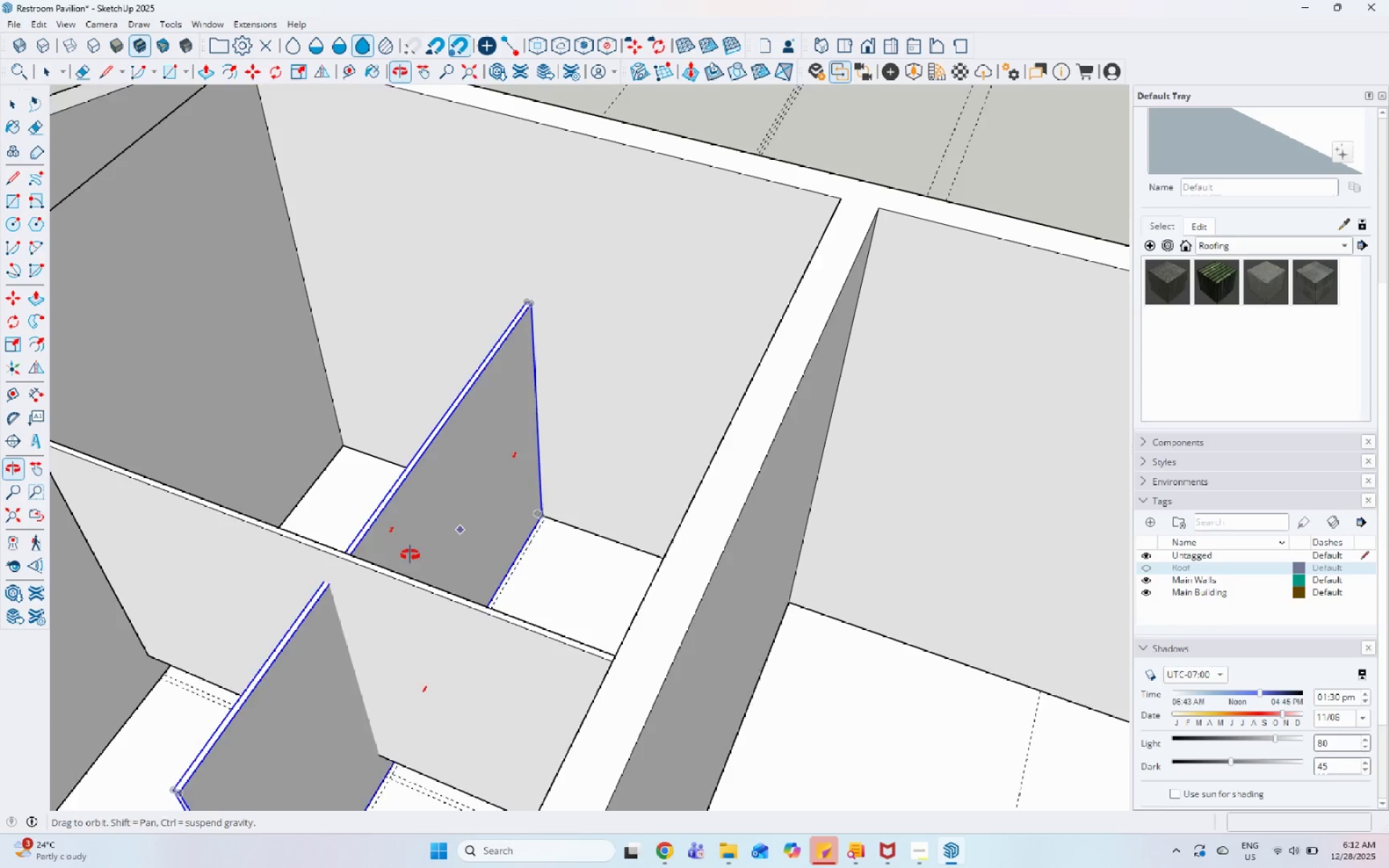 
key(Space)
 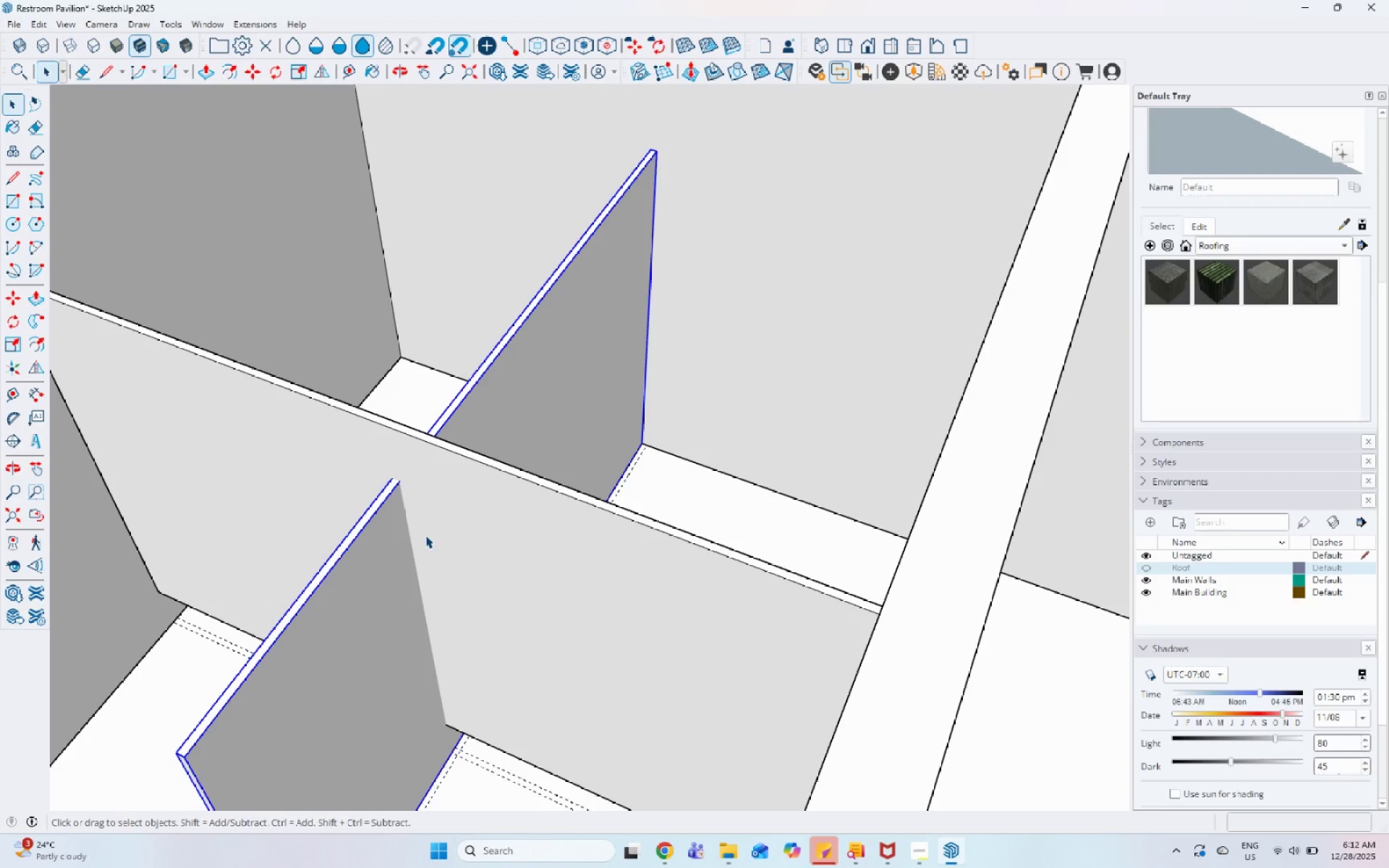 
scroll: coordinate [425, 535], scroll_direction: up, amount: 4.0
 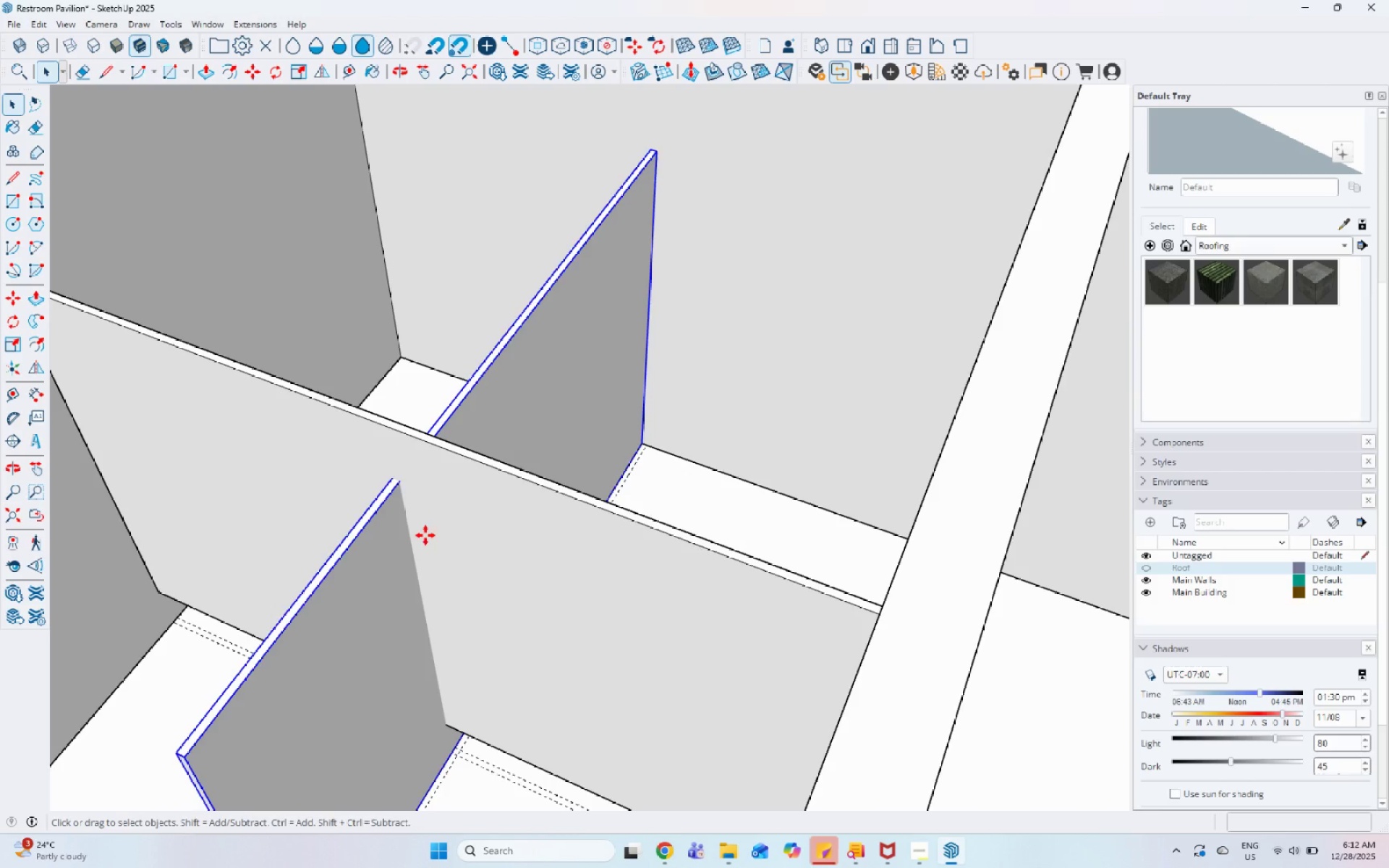 
key(M)
 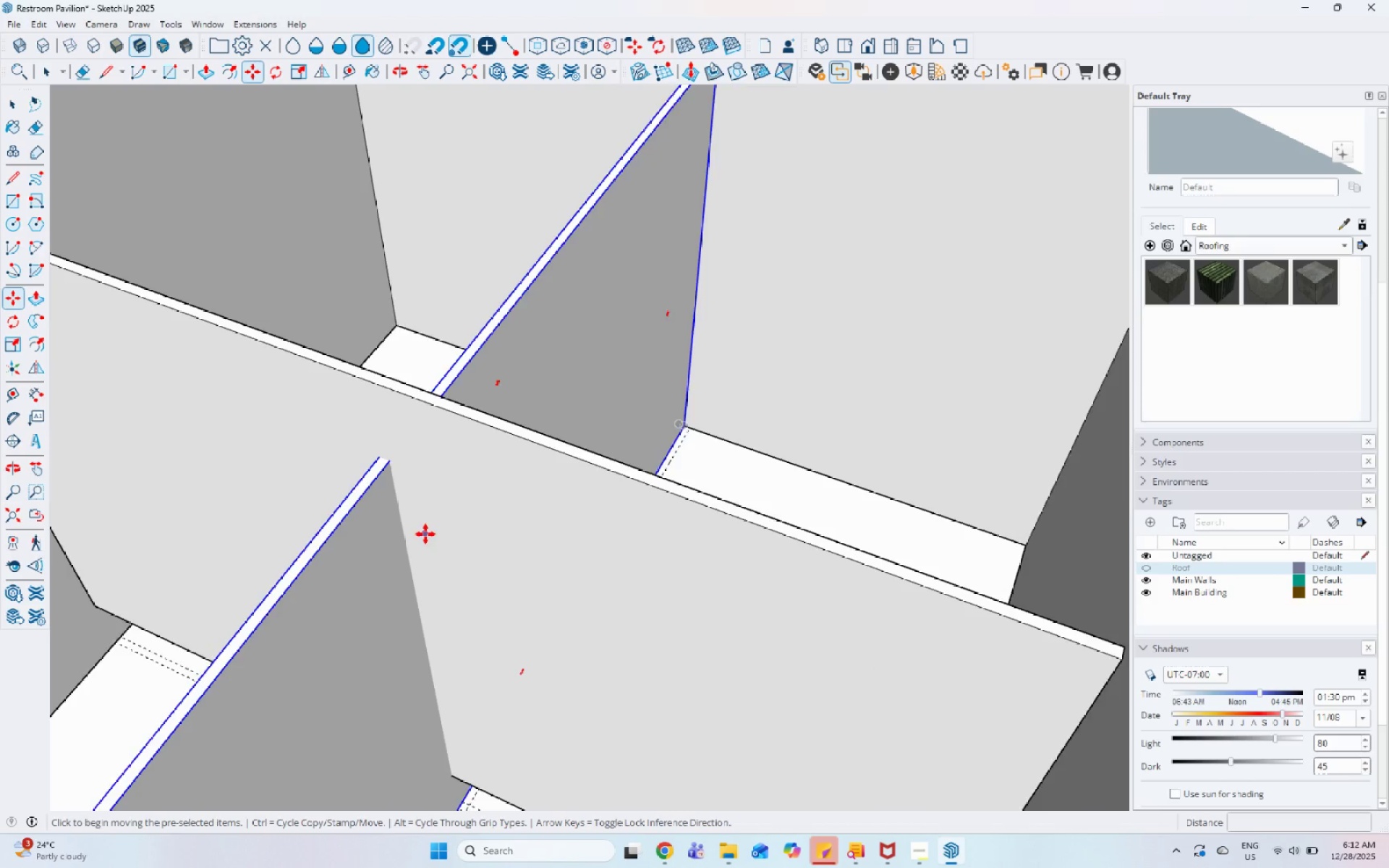 
scroll: coordinate [425, 532], scroll_direction: up, amount: 5.0
 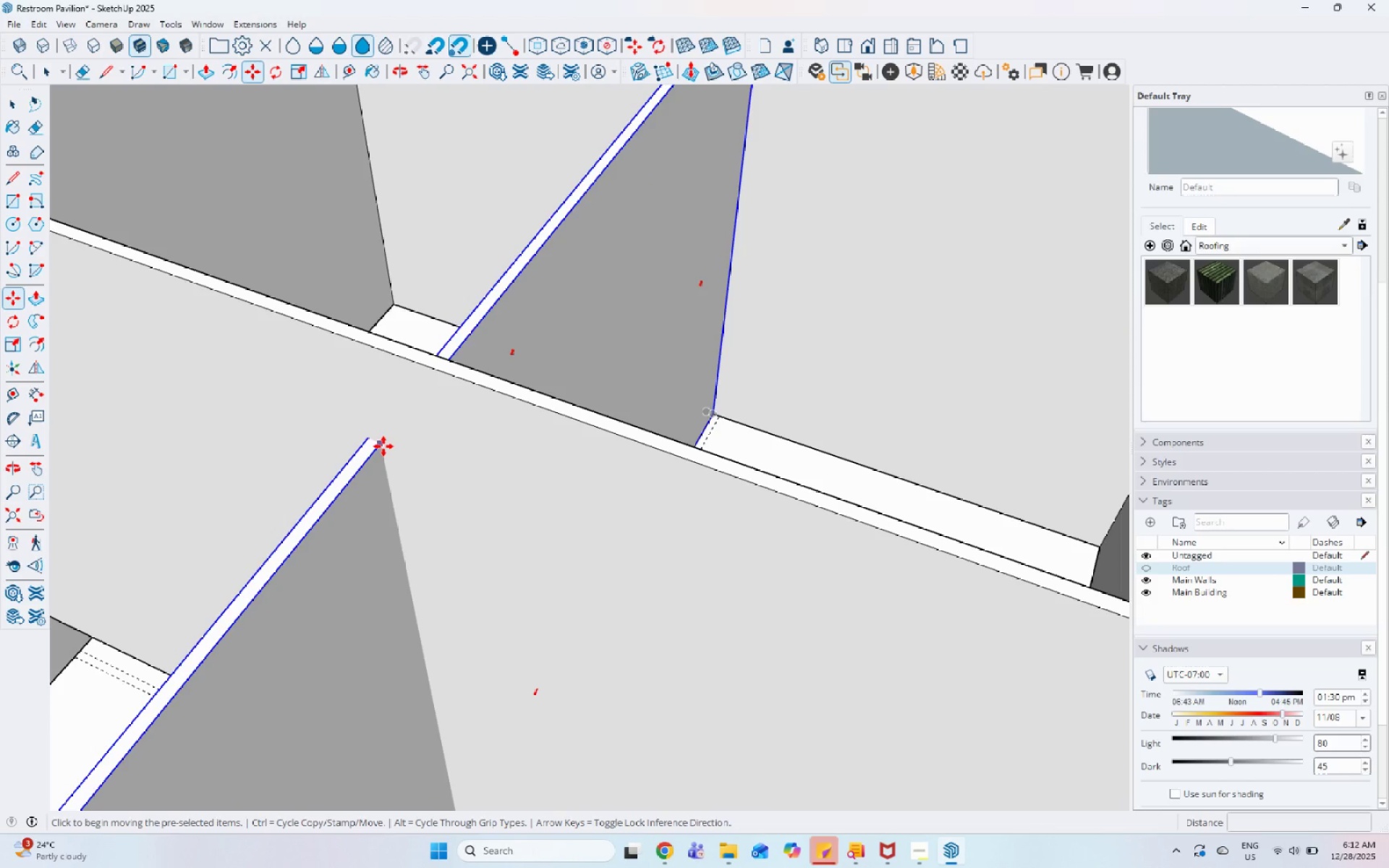 
left_click([381, 446])
 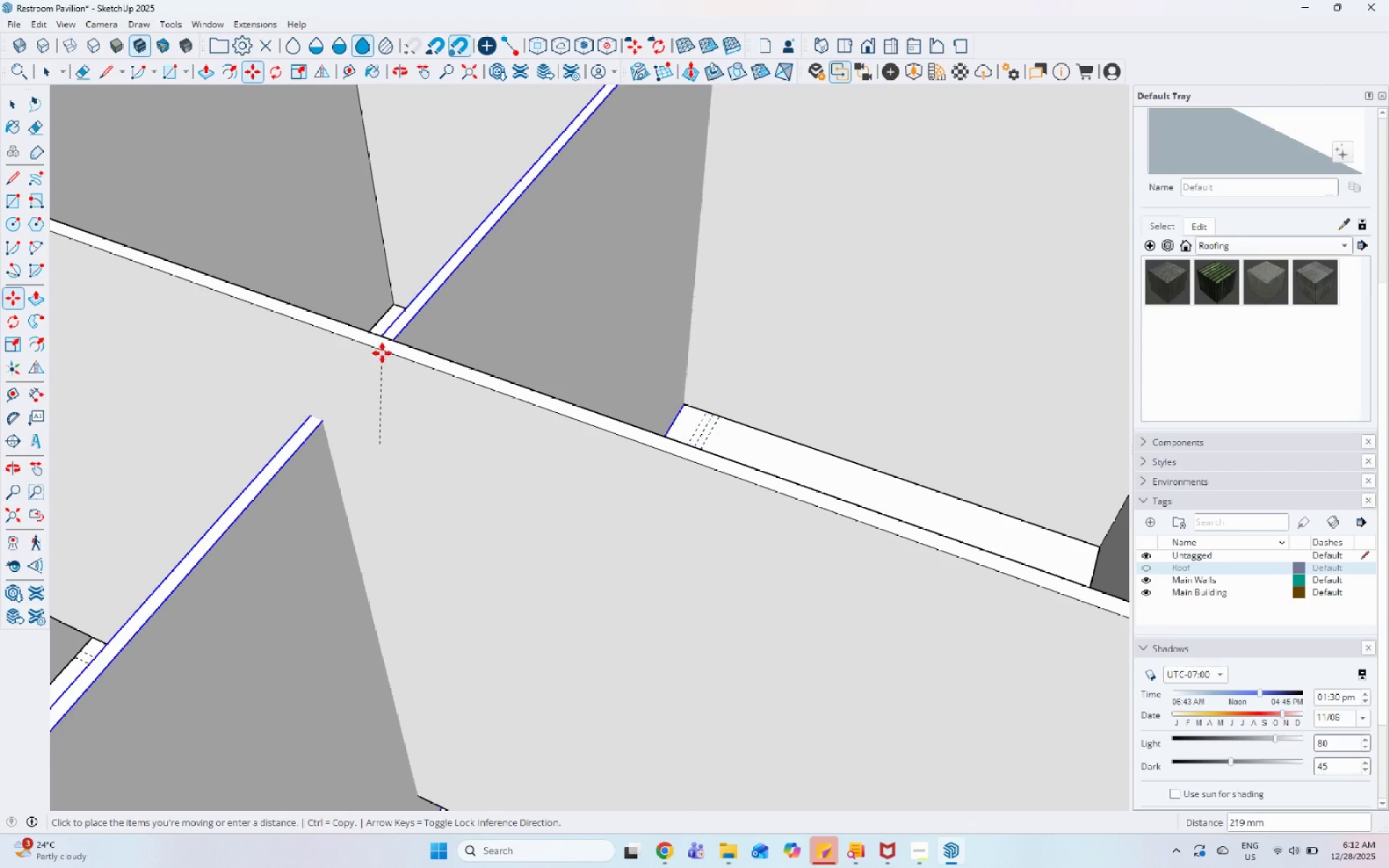 
left_click([362, 340])
 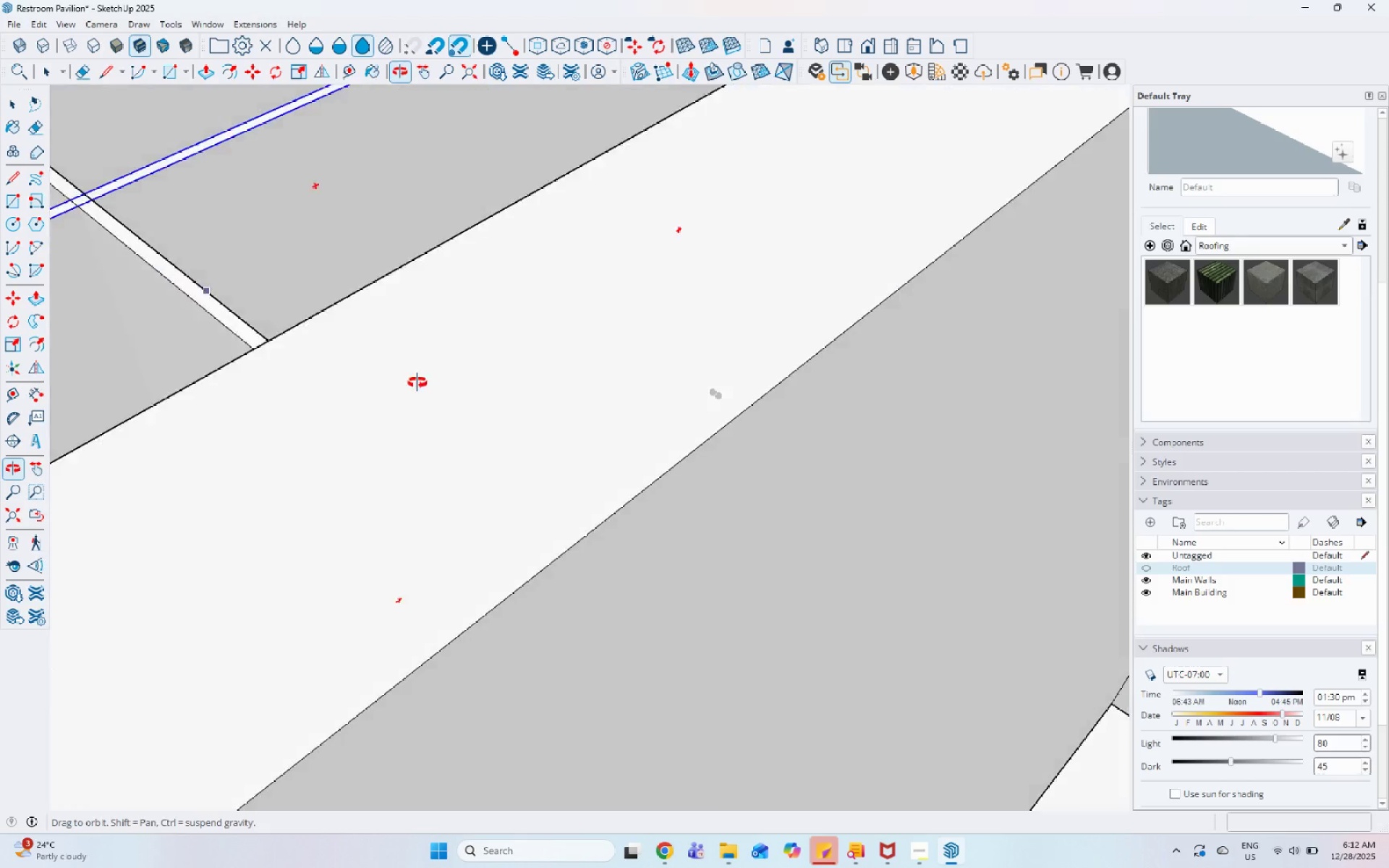 
key(Space)
 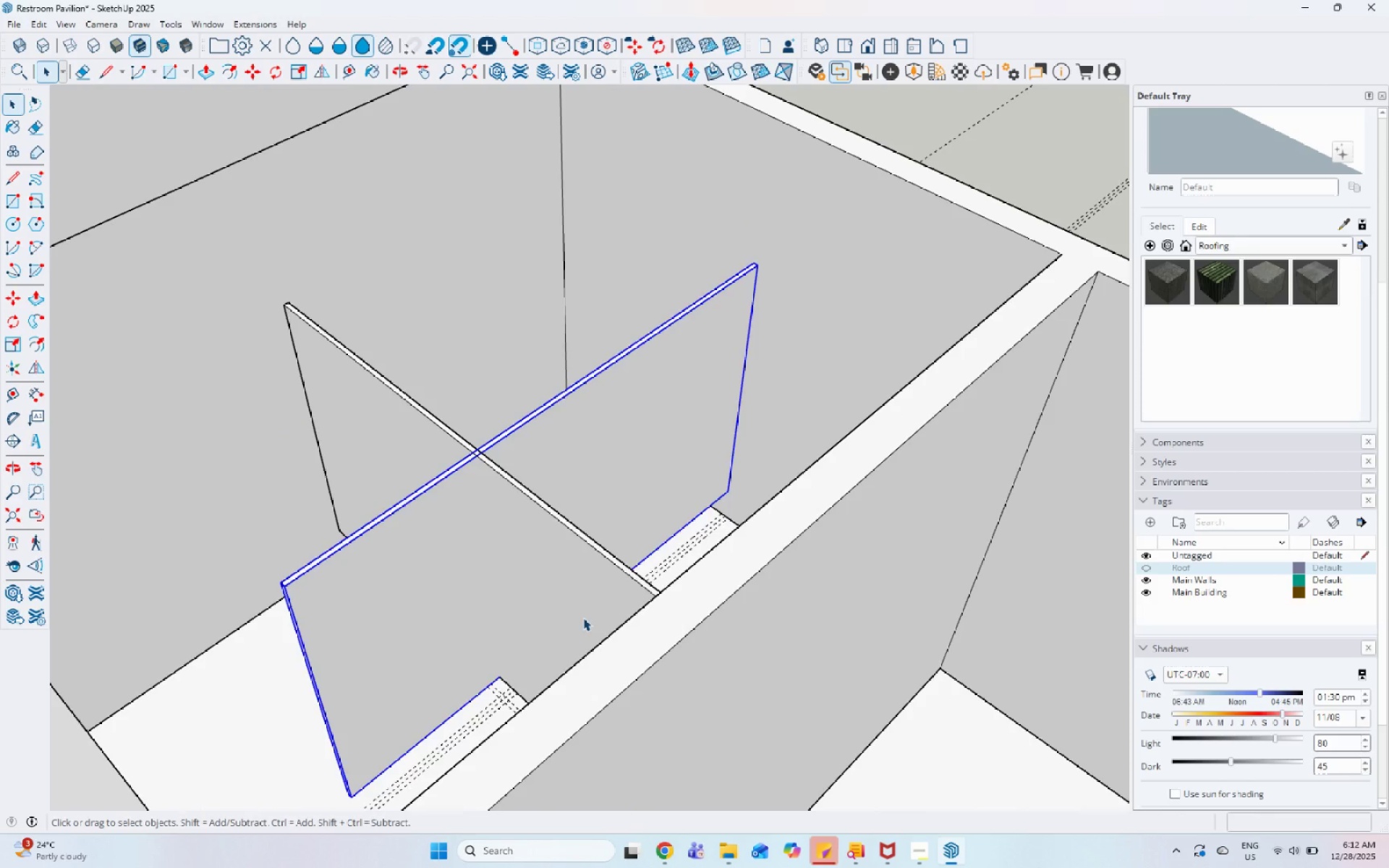 
scroll: coordinate [754, 646], scroll_direction: down, amount: 19.0
 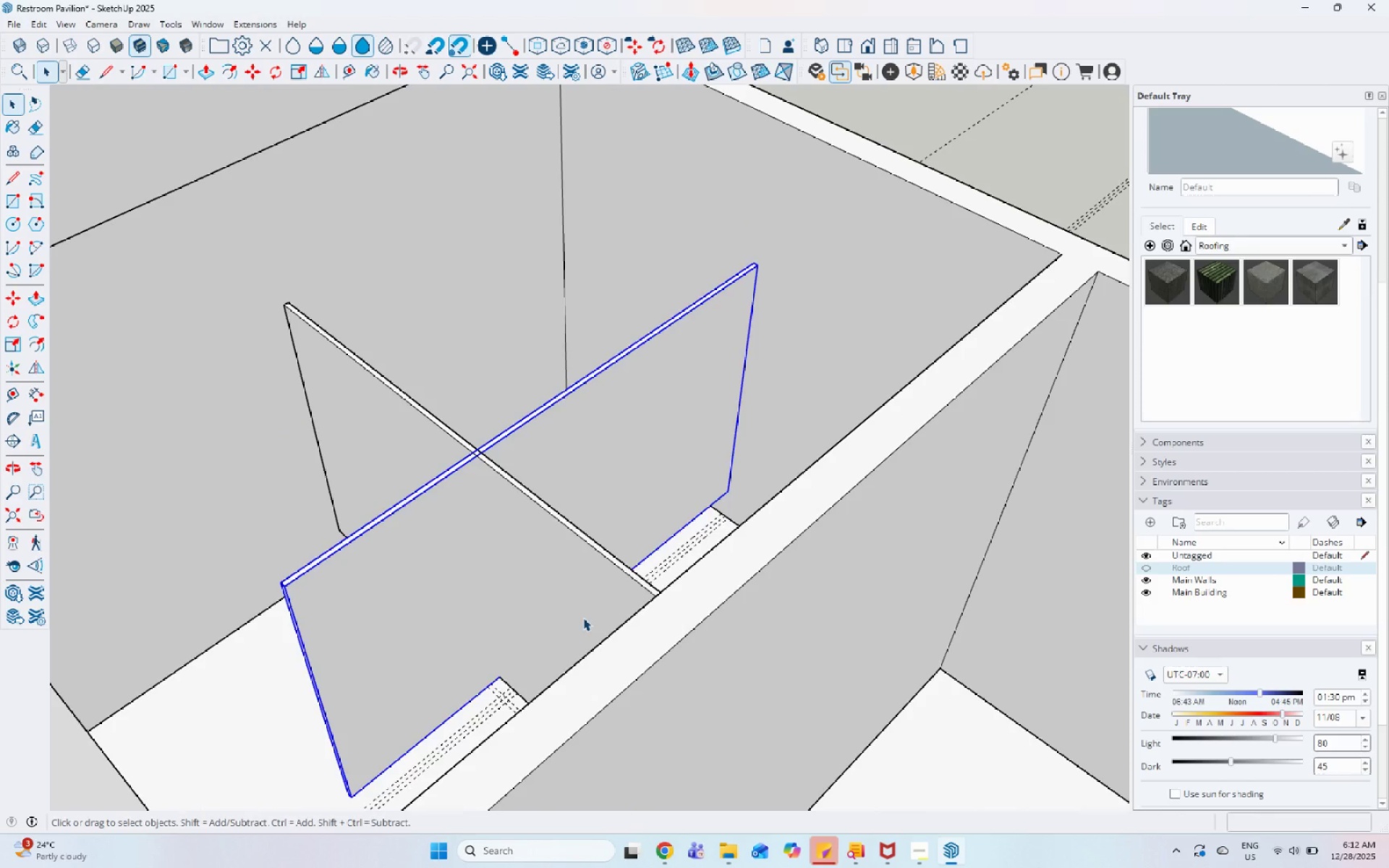 
key(S)
 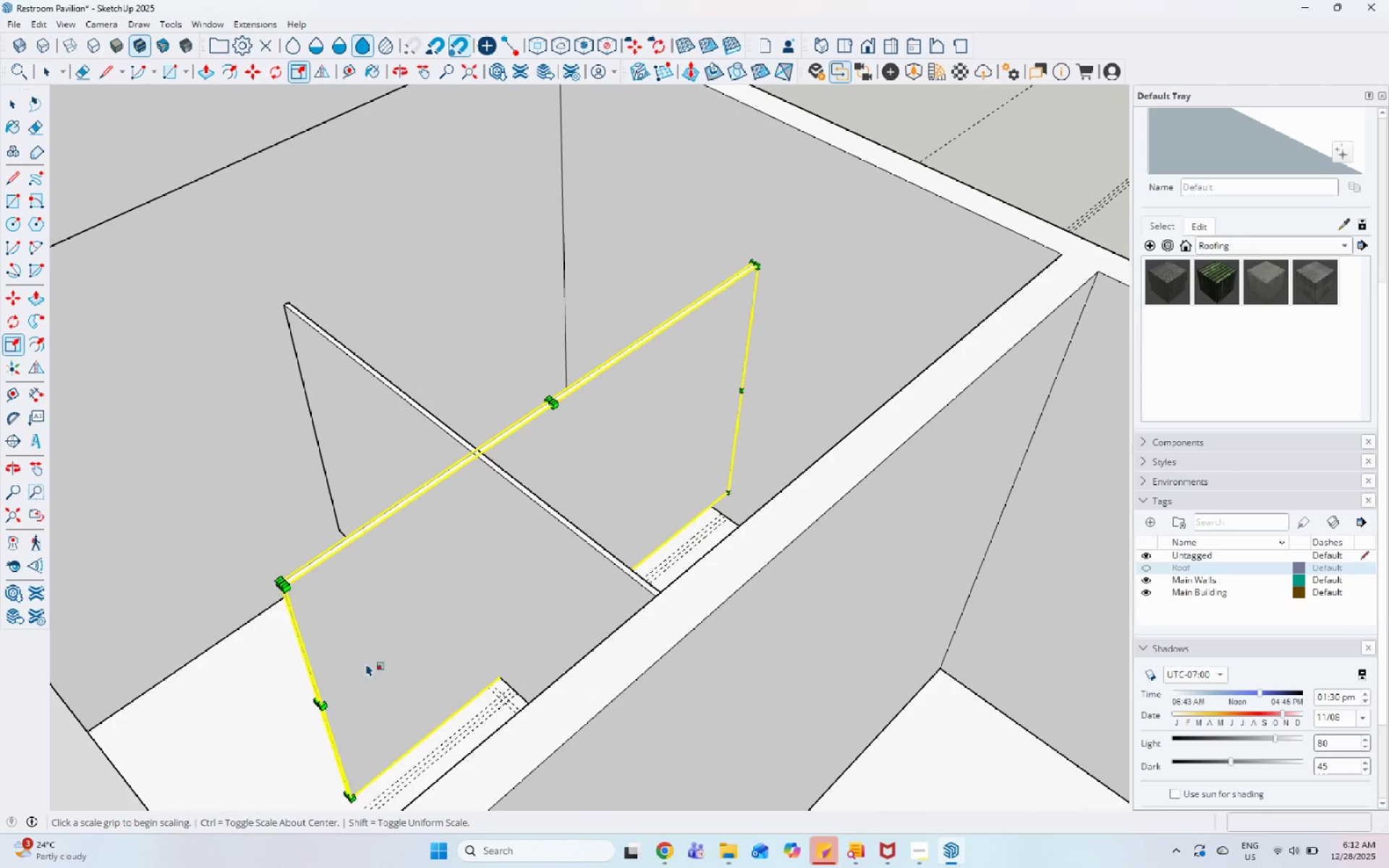 
scroll: coordinate [344, 694], scroll_direction: up, amount: 7.0
 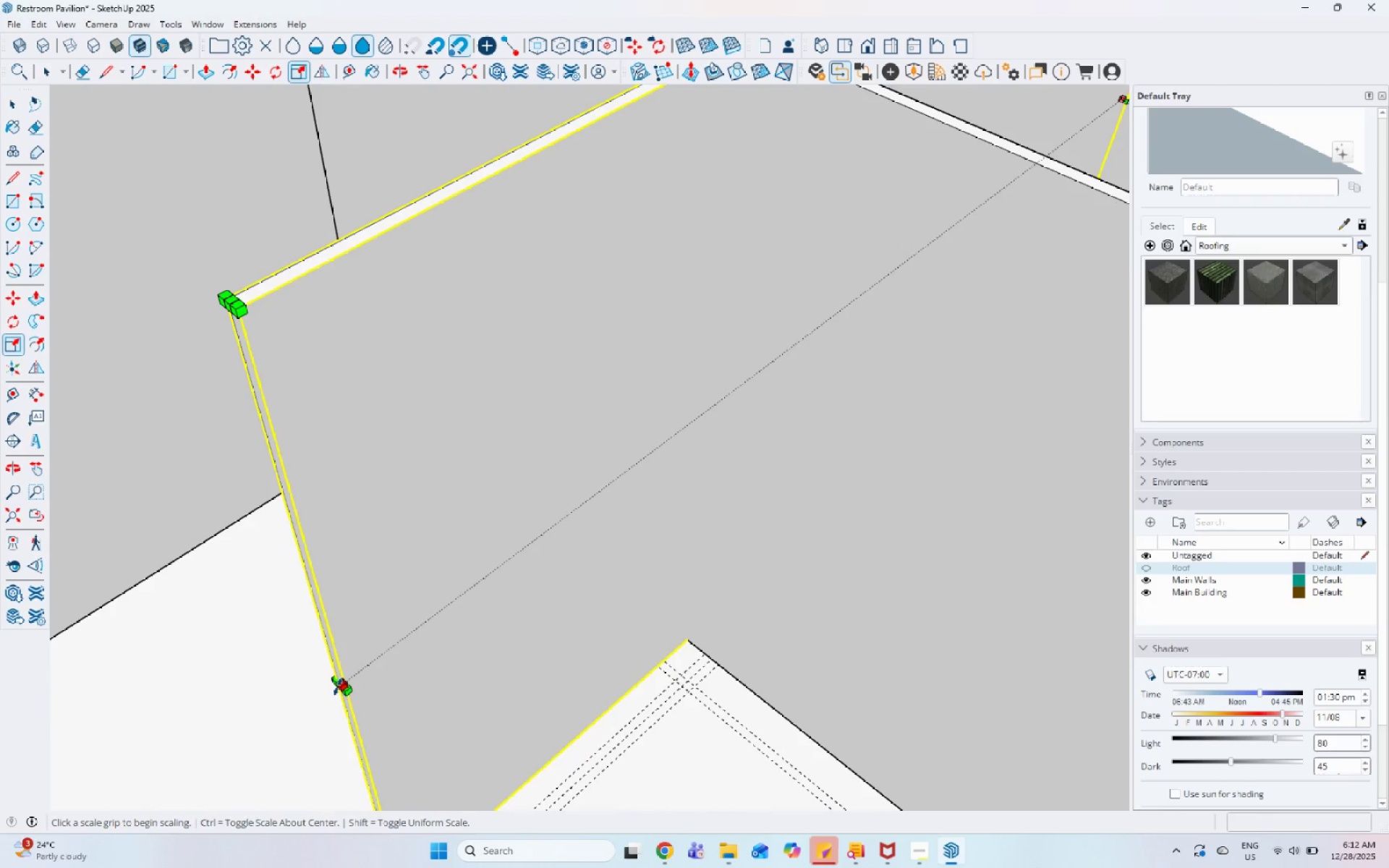 
left_click_drag(start_coordinate=[338, 686], to_coordinate=[346, 686])
 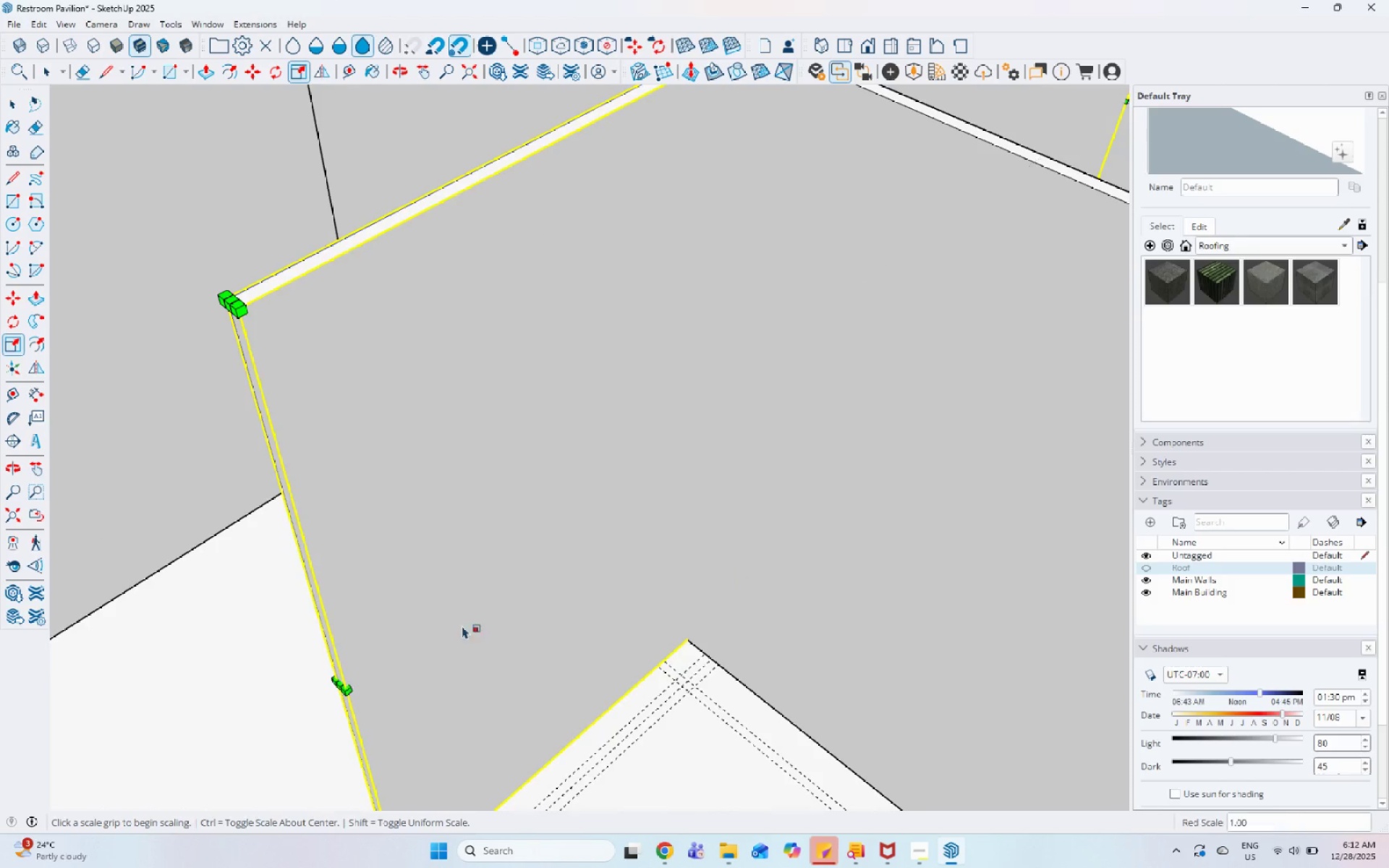 
scroll: coordinate [451, 621], scroll_direction: down, amount: 3.0
 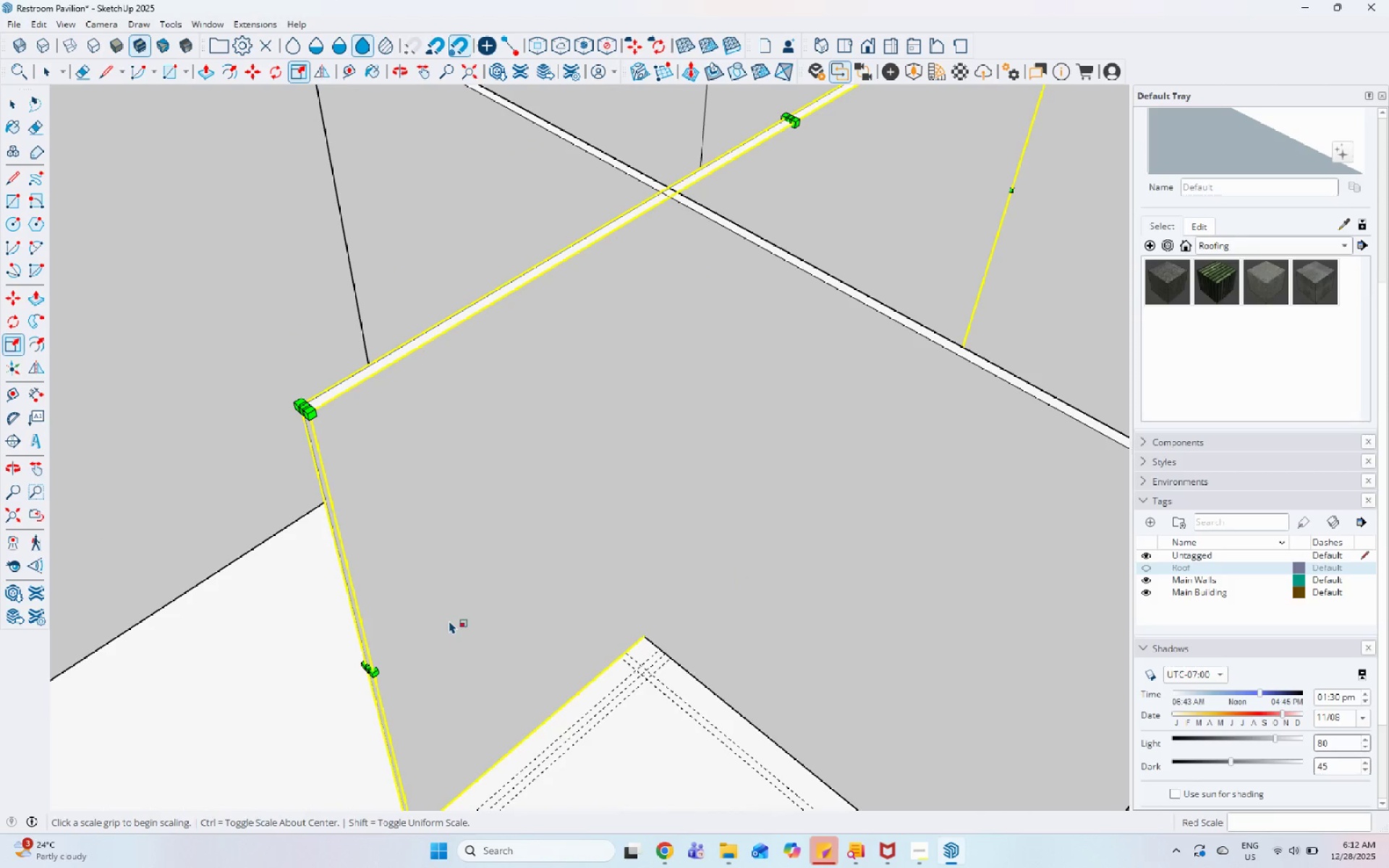 
mouse_move([362, 669])
 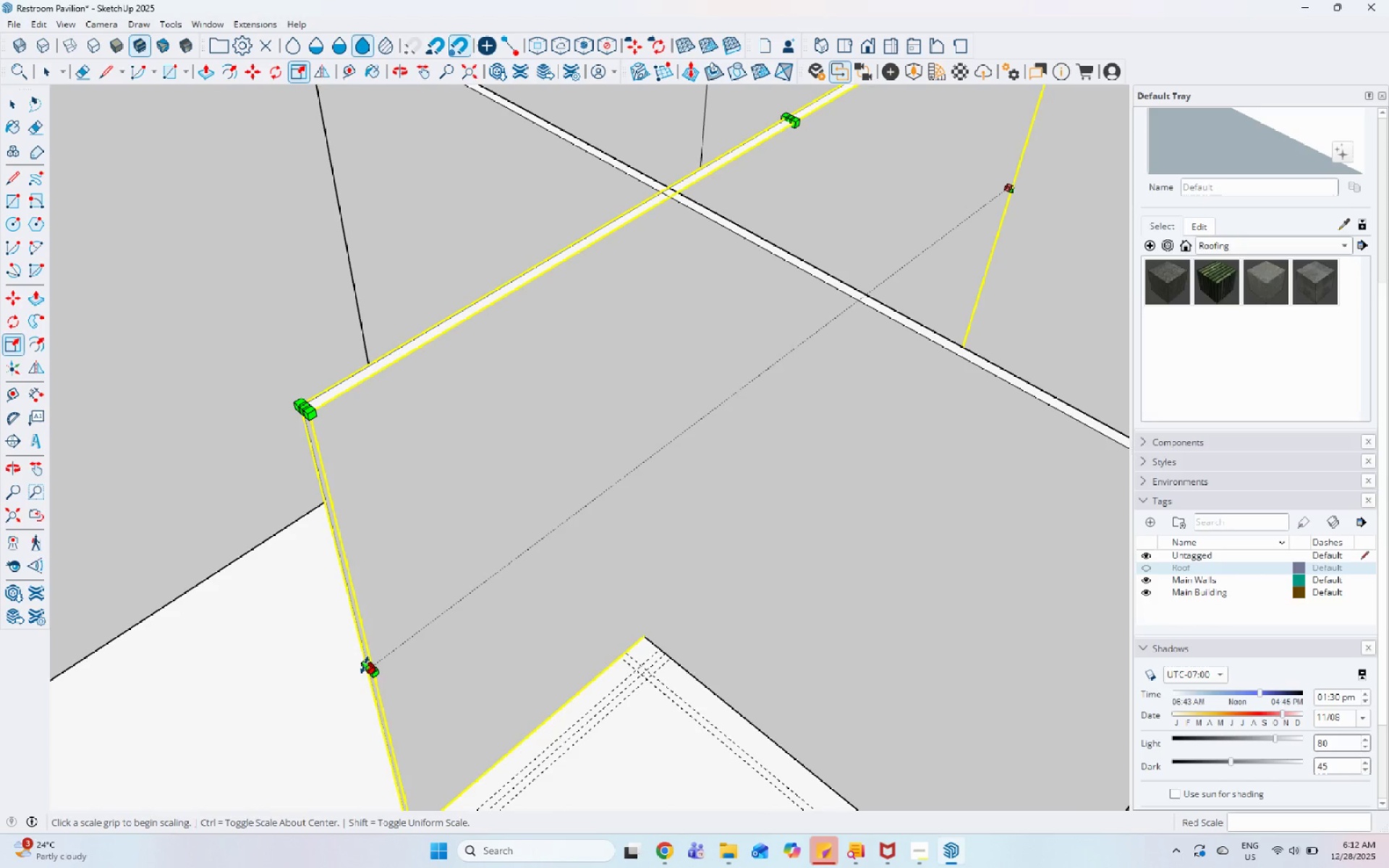 
left_click([366, 665])
 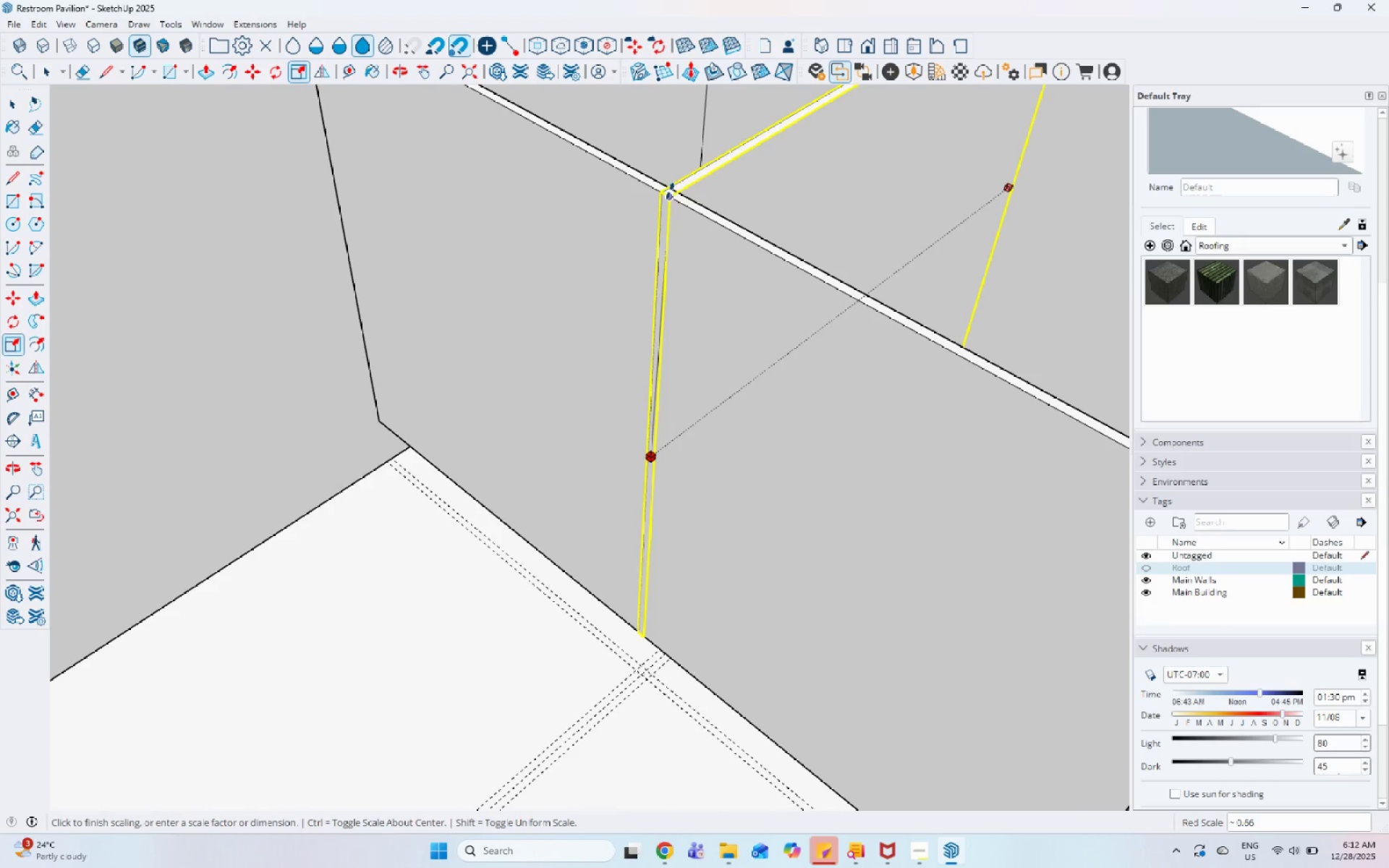 
left_click([678, 191])
 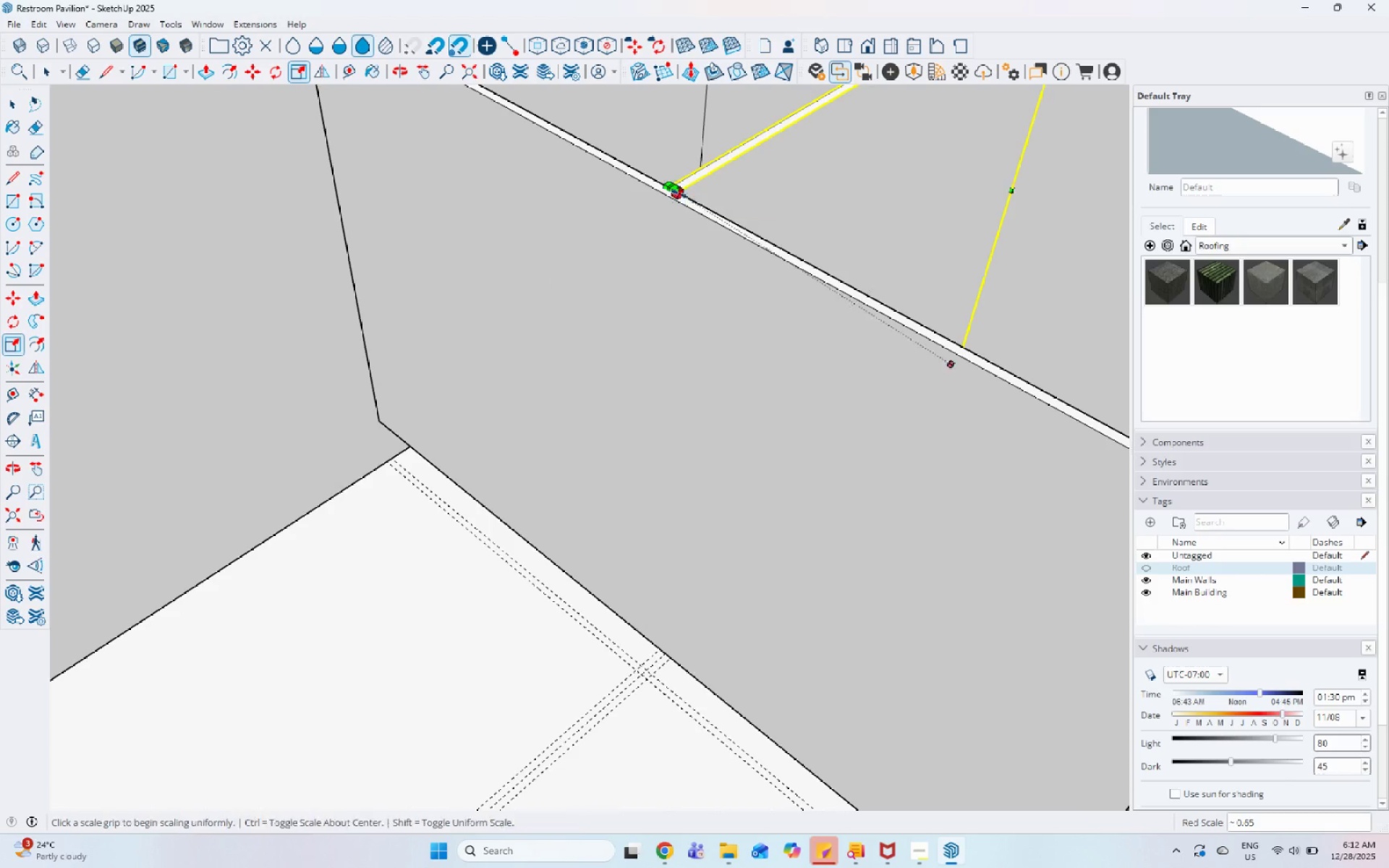 
scroll: coordinate [689, 375], scroll_direction: down, amount: 7.0
 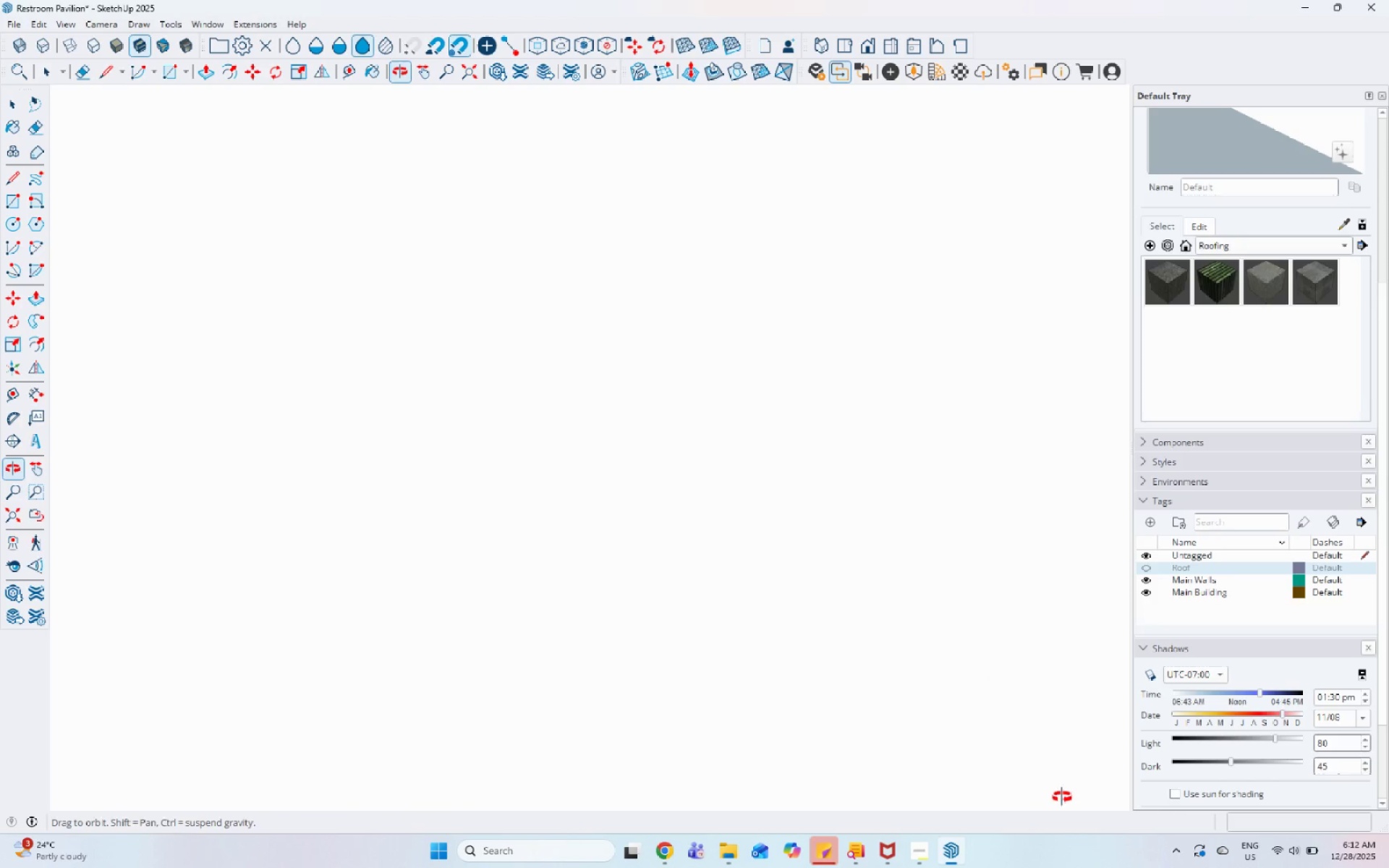 
key(Space)
 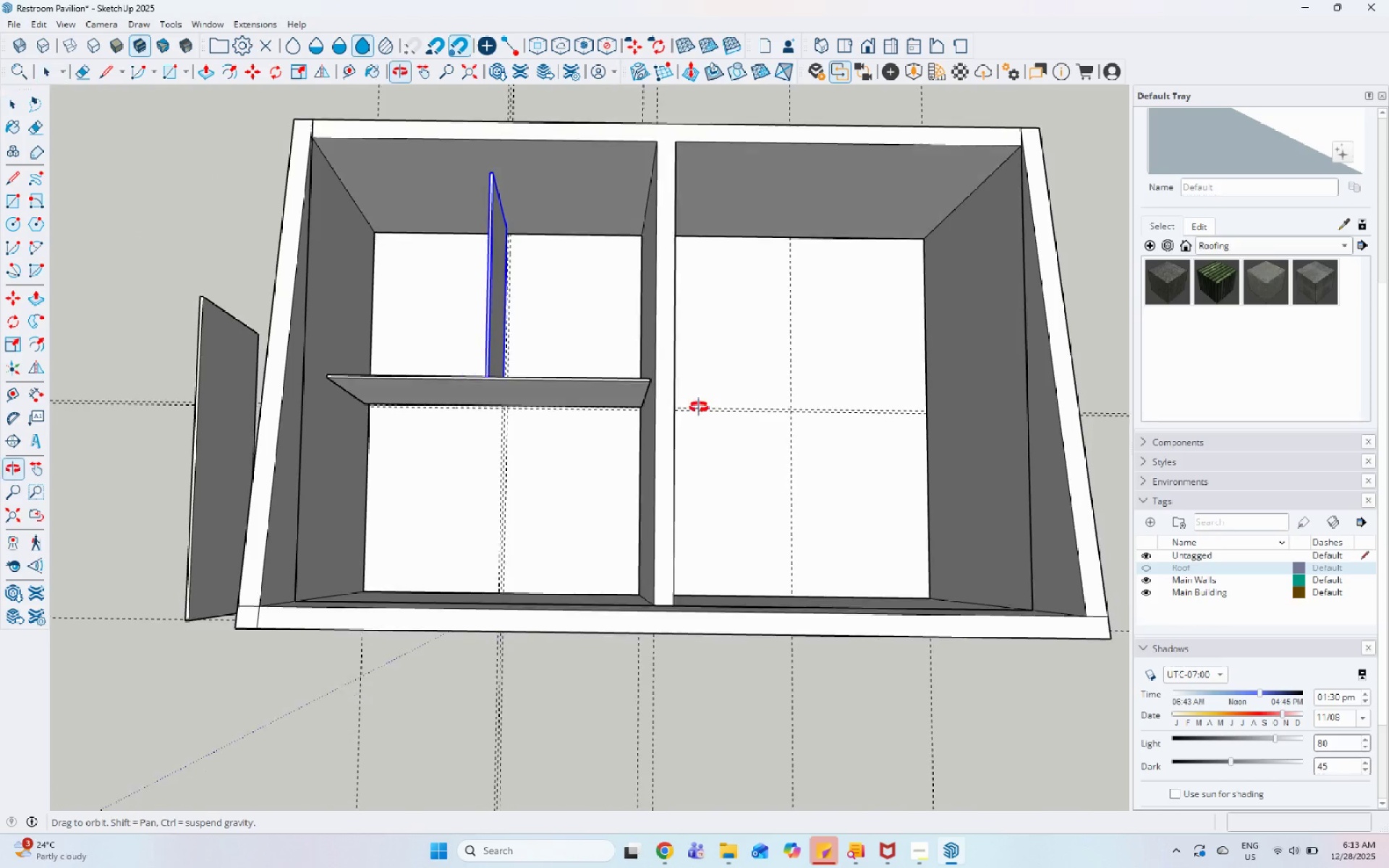 
scroll: coordinate [701, 610], scroll_direction: down, amount: 58.0
 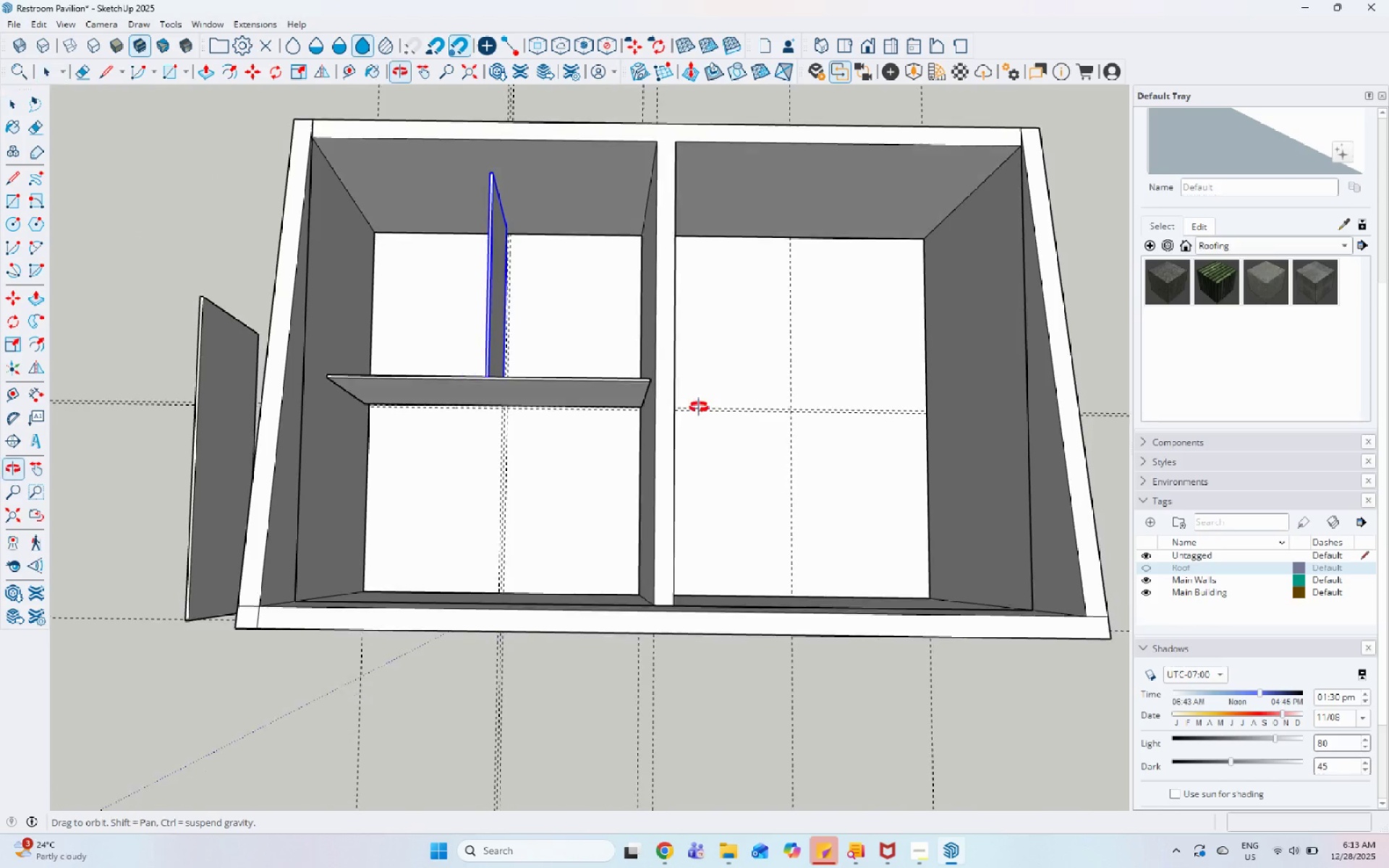 
middle_click([674, 312])
 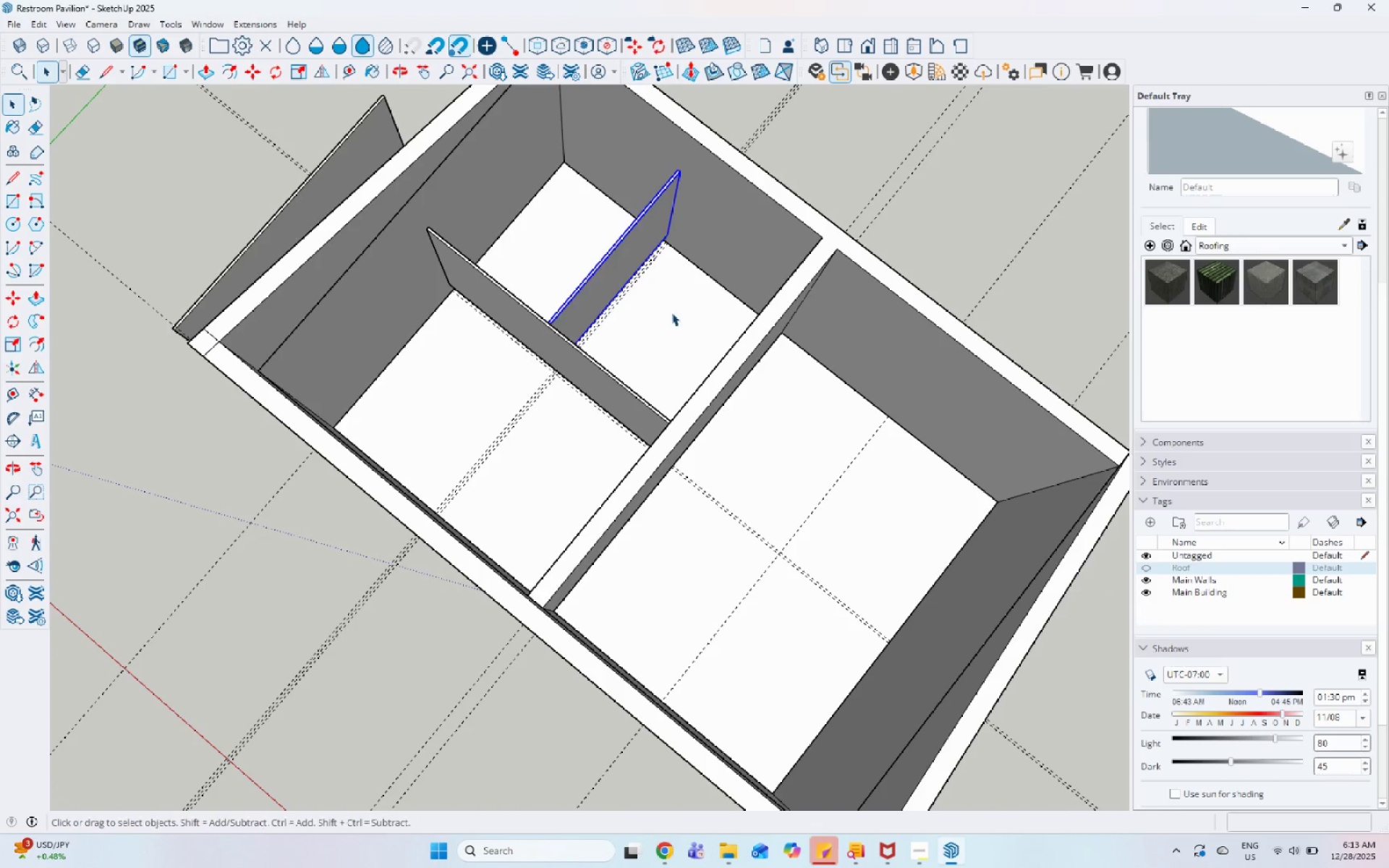 
left_click([671, 312])
 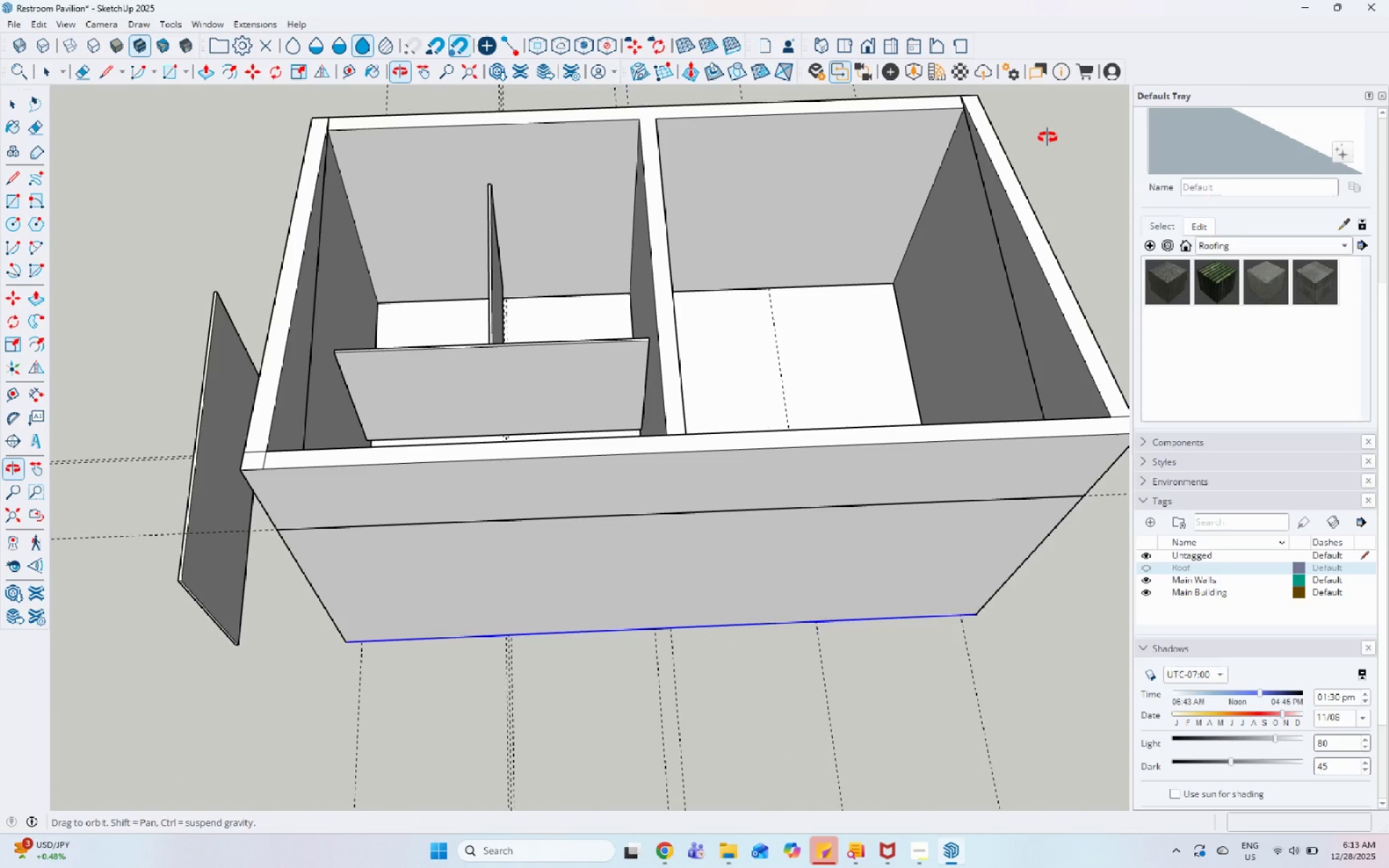 
scroll: coordinate [548, 373], scroll_direction: up, amount: 6.0
 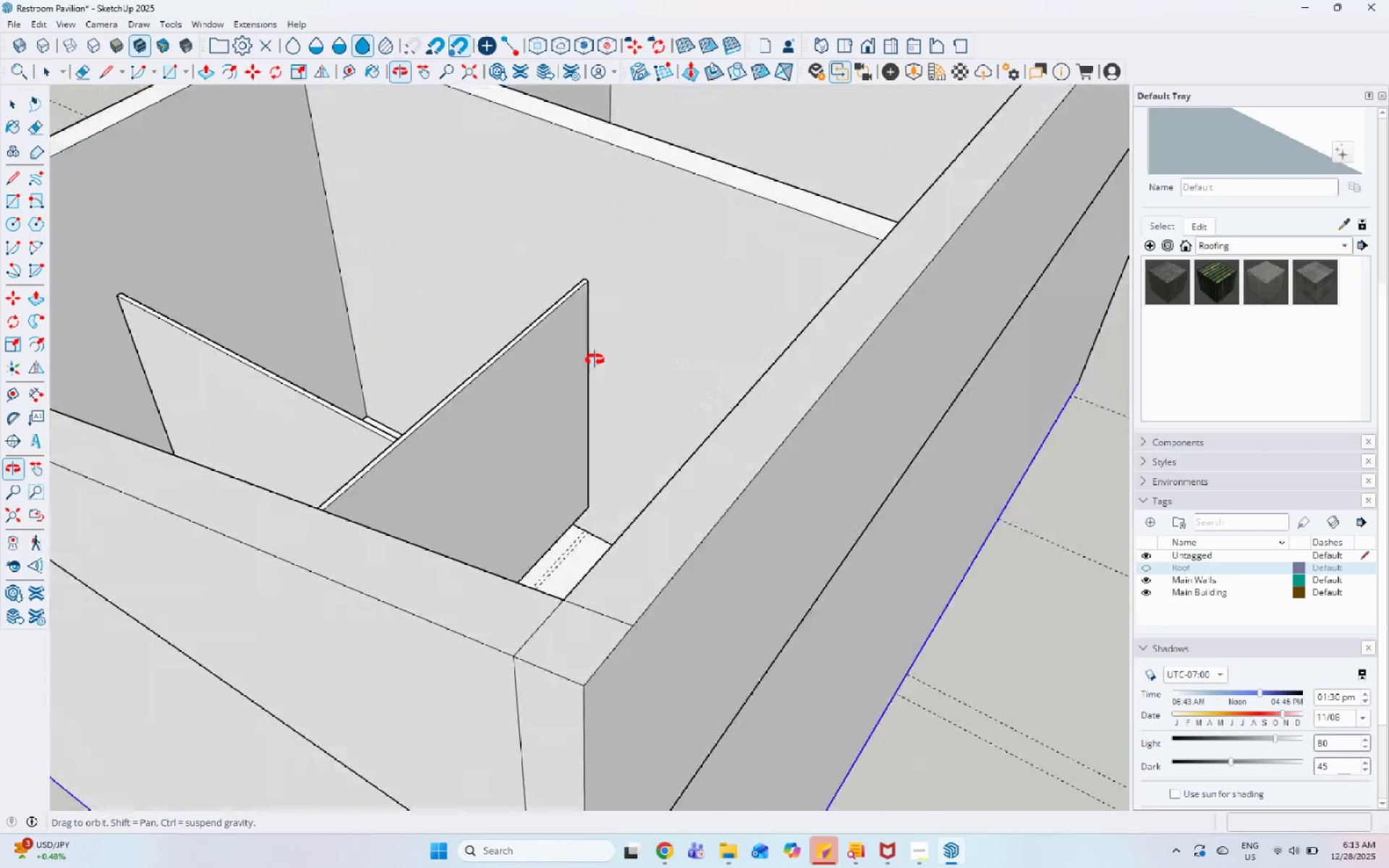 
left_click([557, 325])
 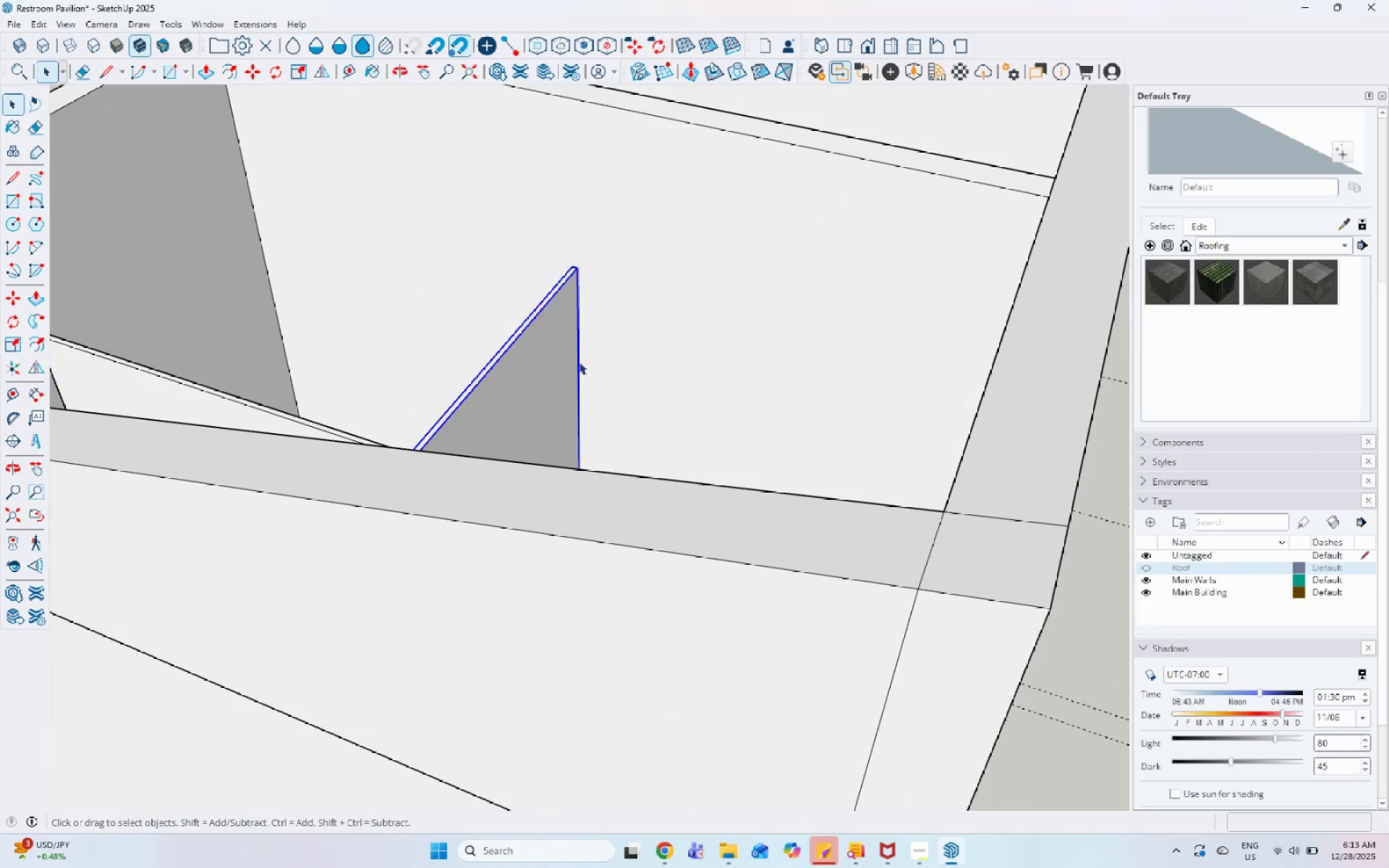 
scroll: coordinate [651, 343], scroll_direction: up, amount: 1.0
 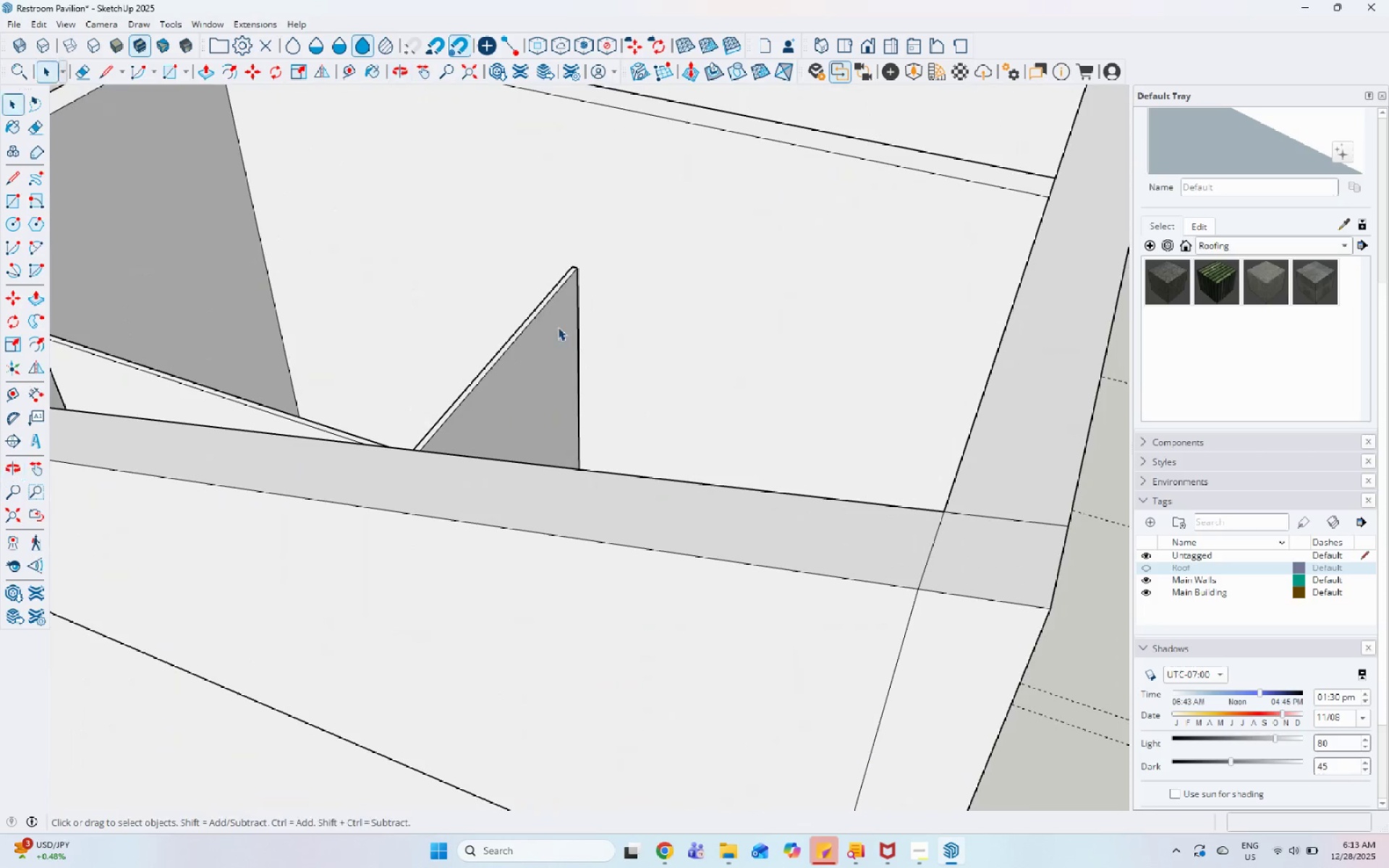 
scroll: coordinate [582, 466], scroll_direction: down, amount: 6.0
 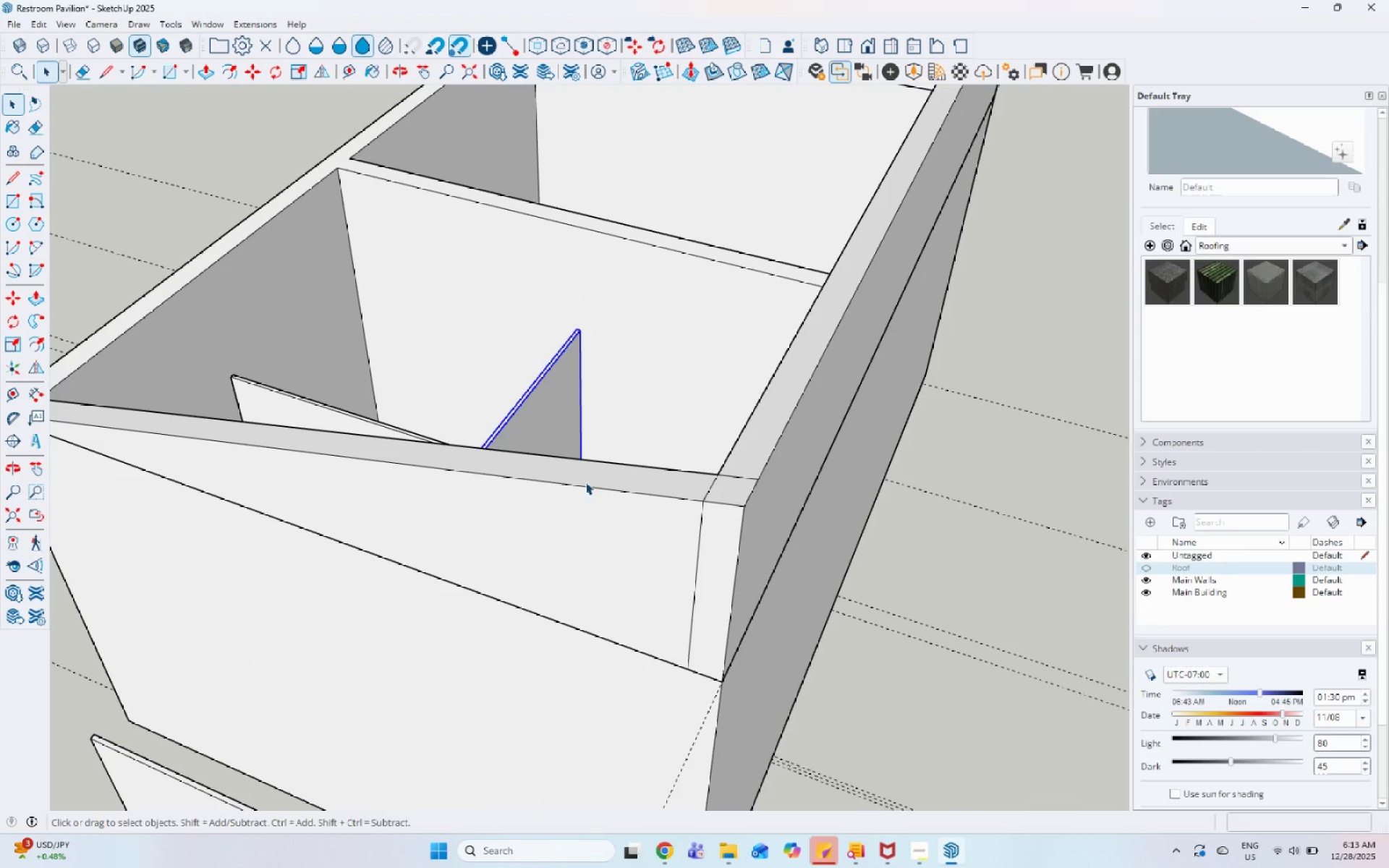 
key(S)
 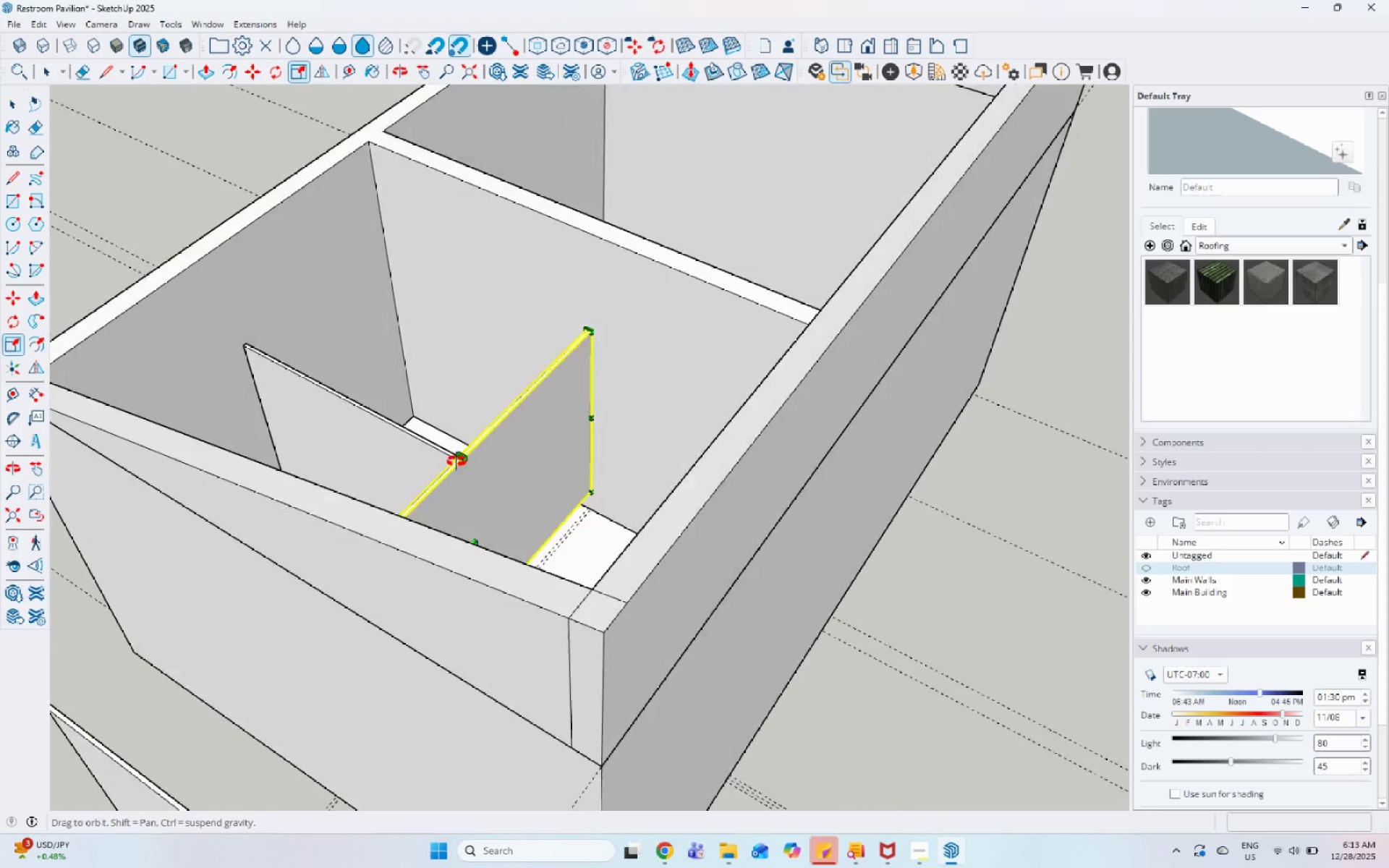 
scroll: coordinate [457, 460], scroll_direction: up, amount: 8.0
 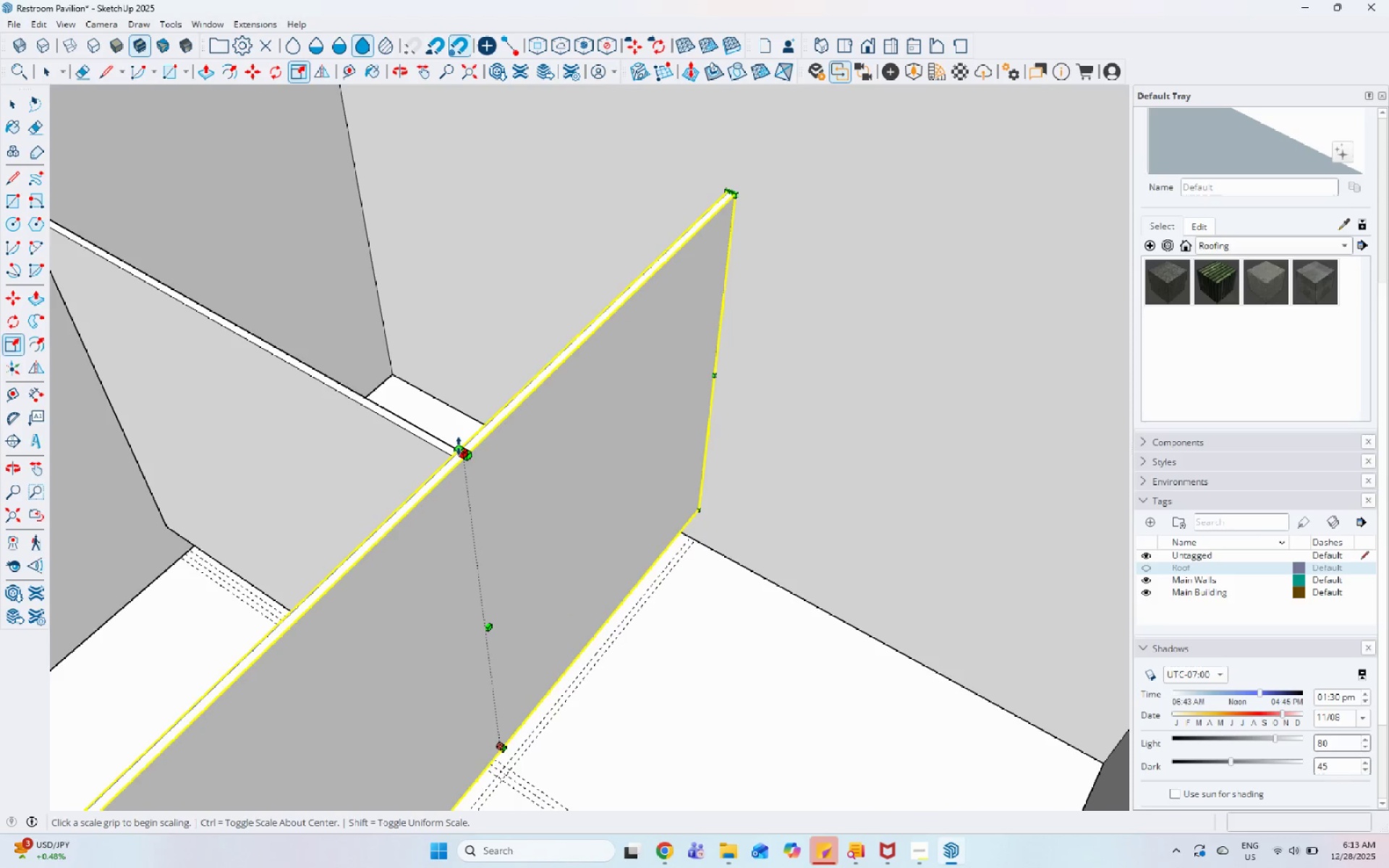 
left_click([459, 446])
 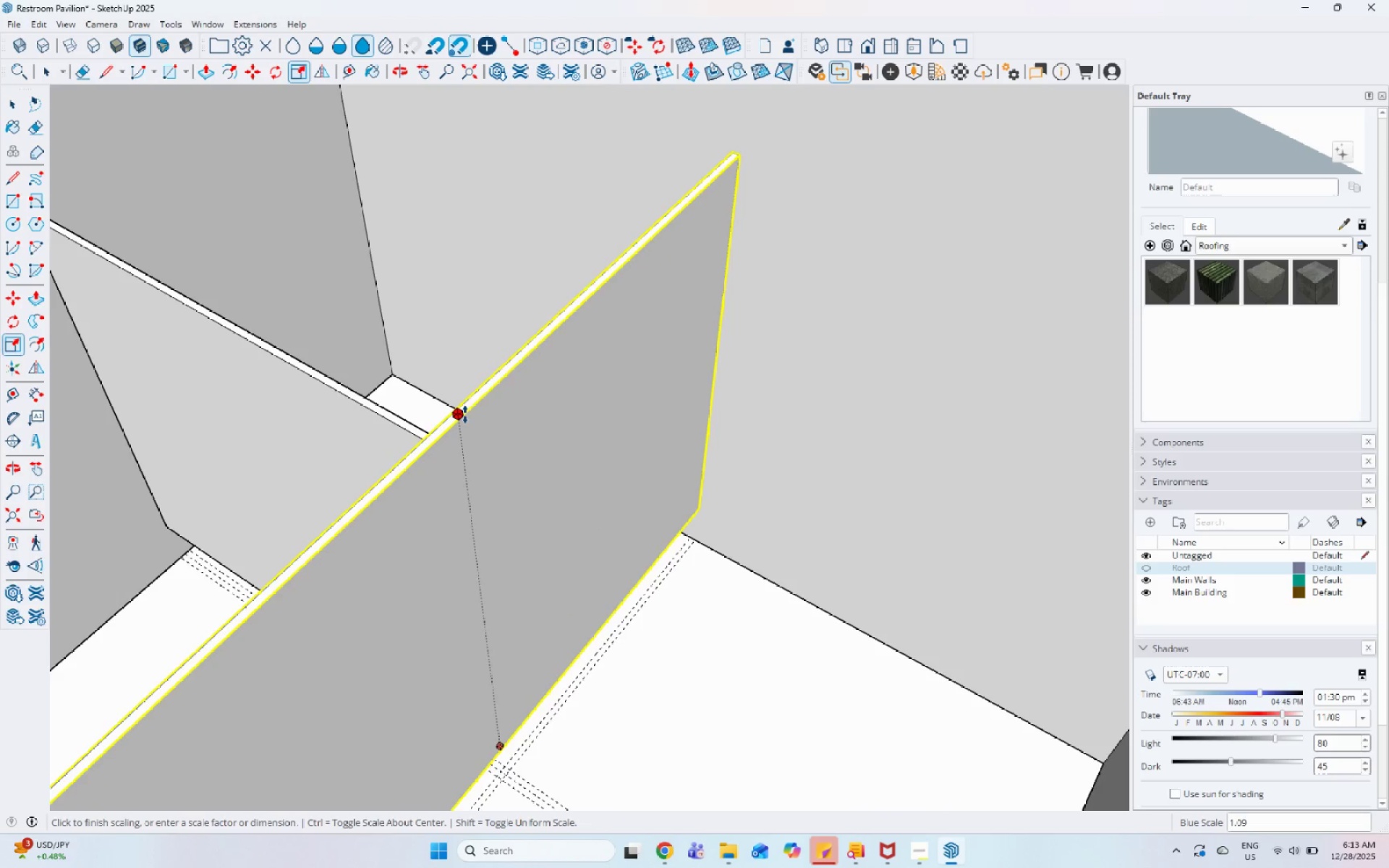 
left_click([467, 407])
 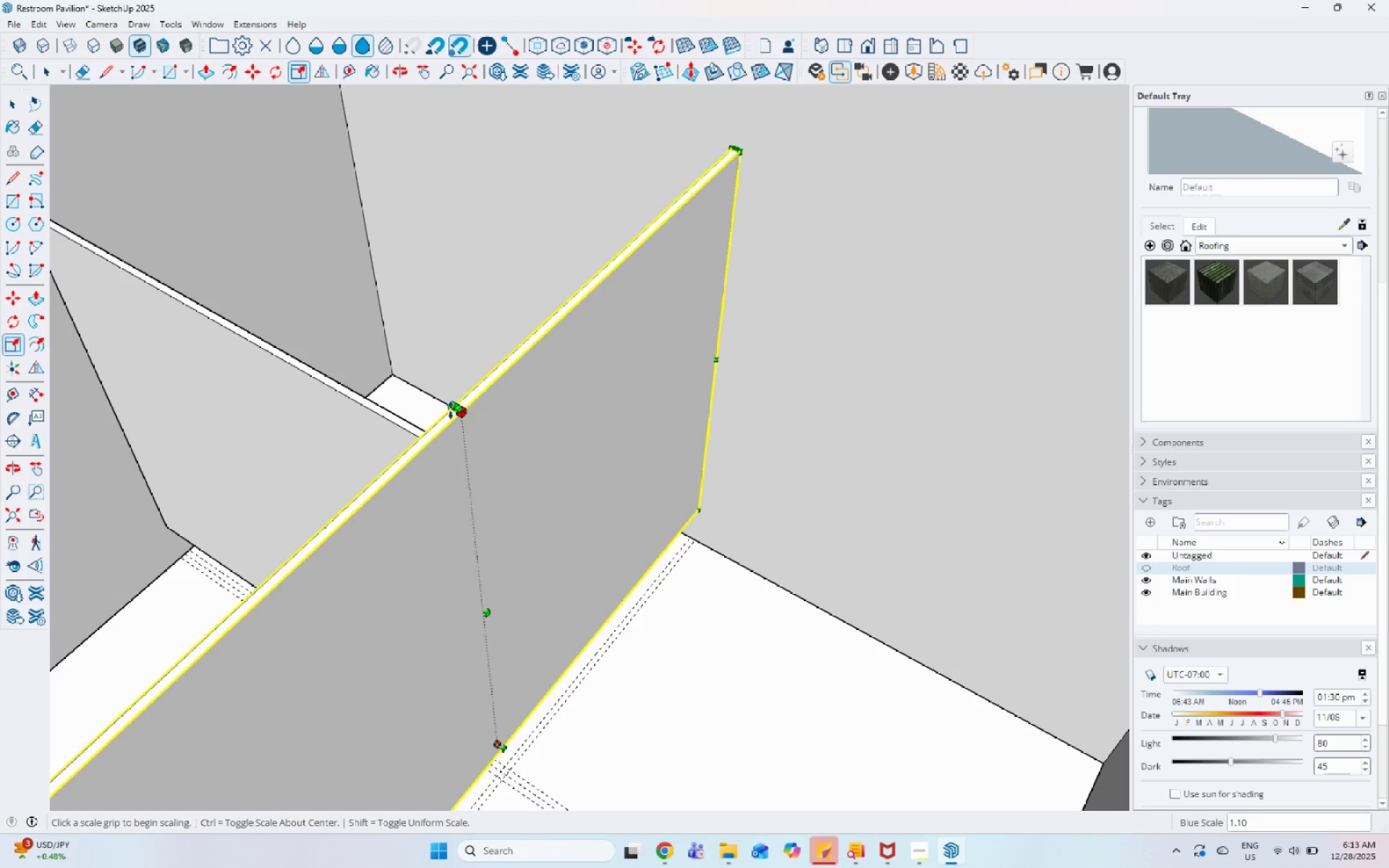 
key(Space)
 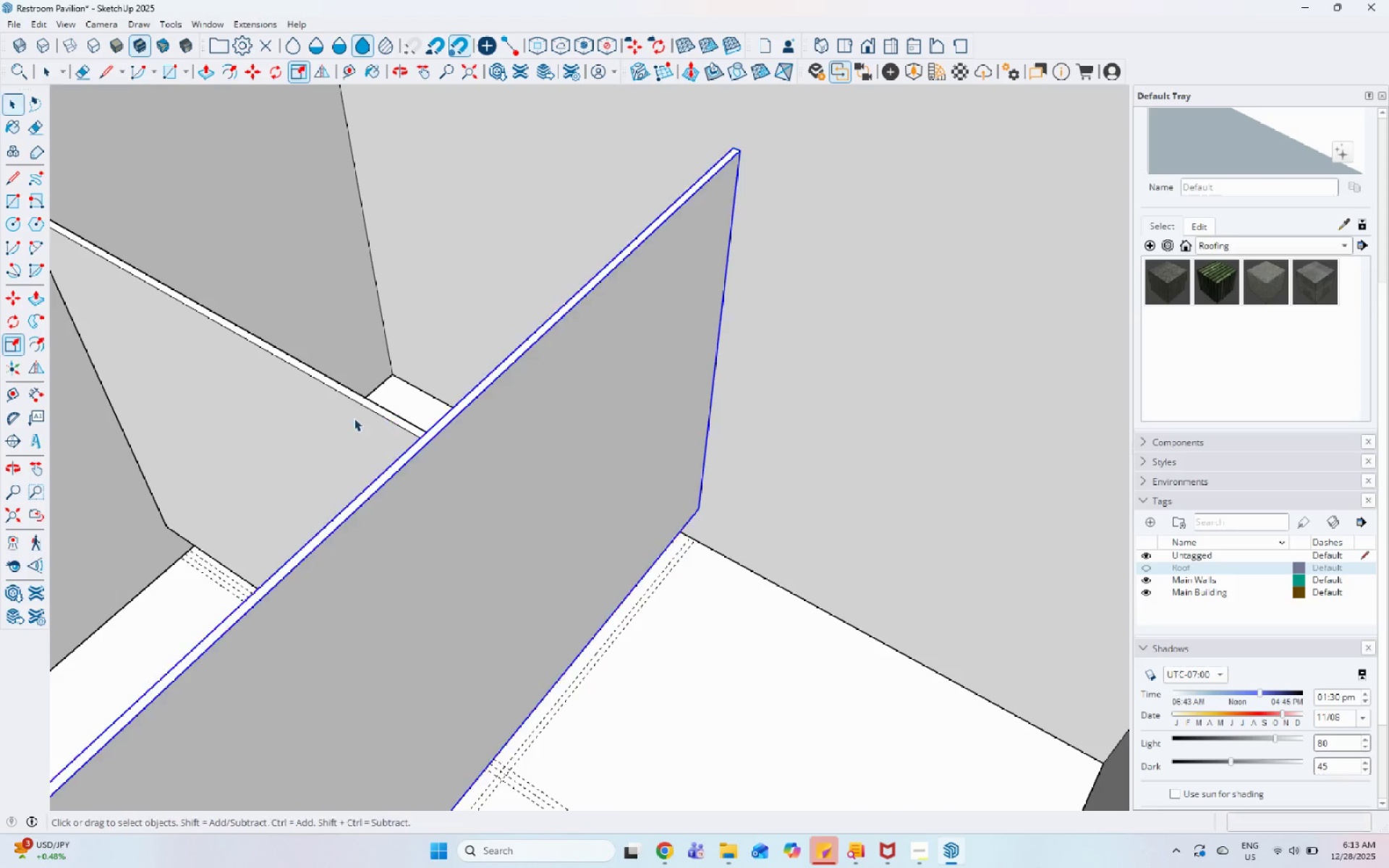 
left_click([354, 418])
 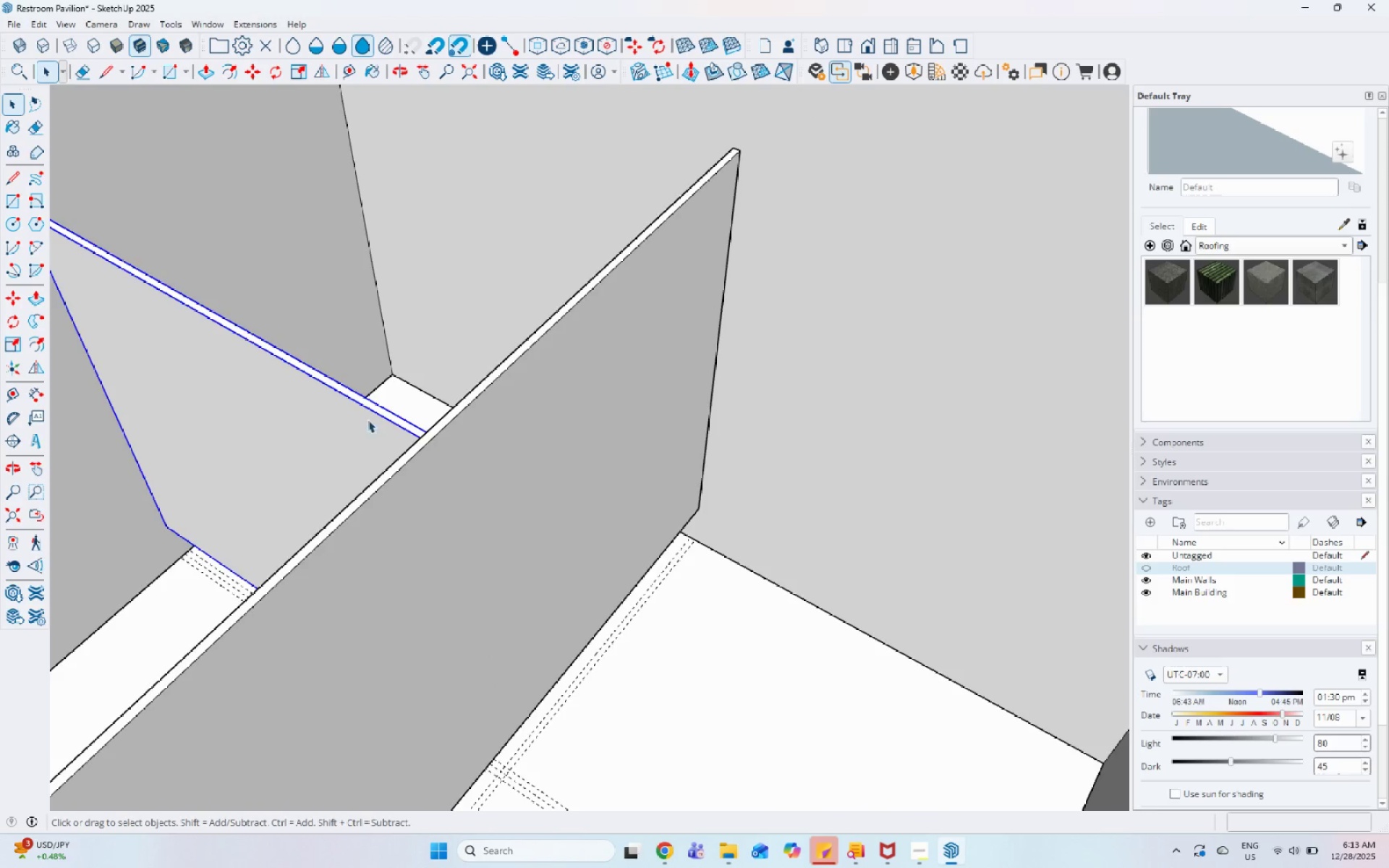 
key(S)
 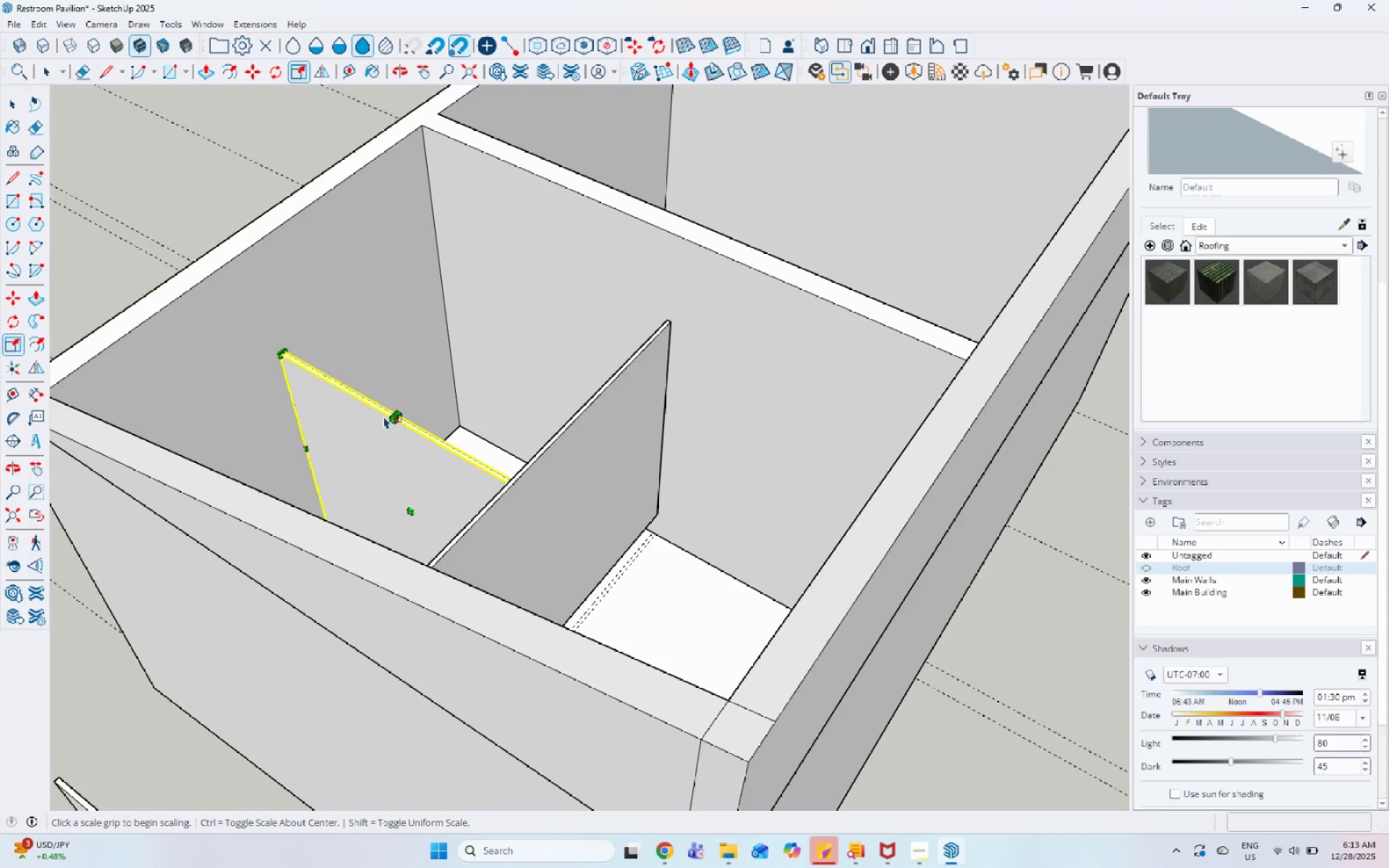 
scroll: coordinate [592, 527], scroll_direction: down, amount: 6.0
 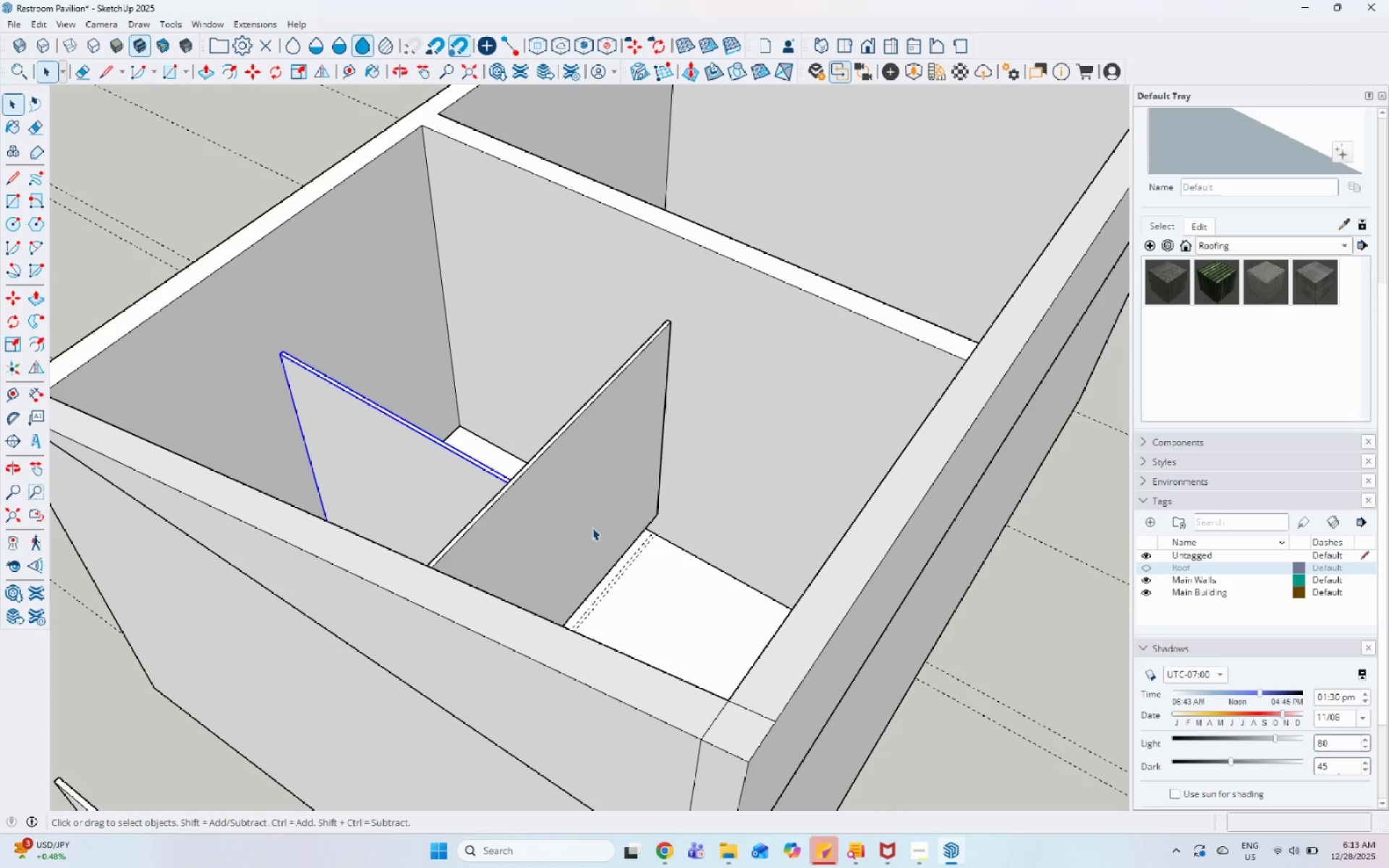 
scroll: coordinate [397, 413], scroll_direction: up, amount: 8.0
 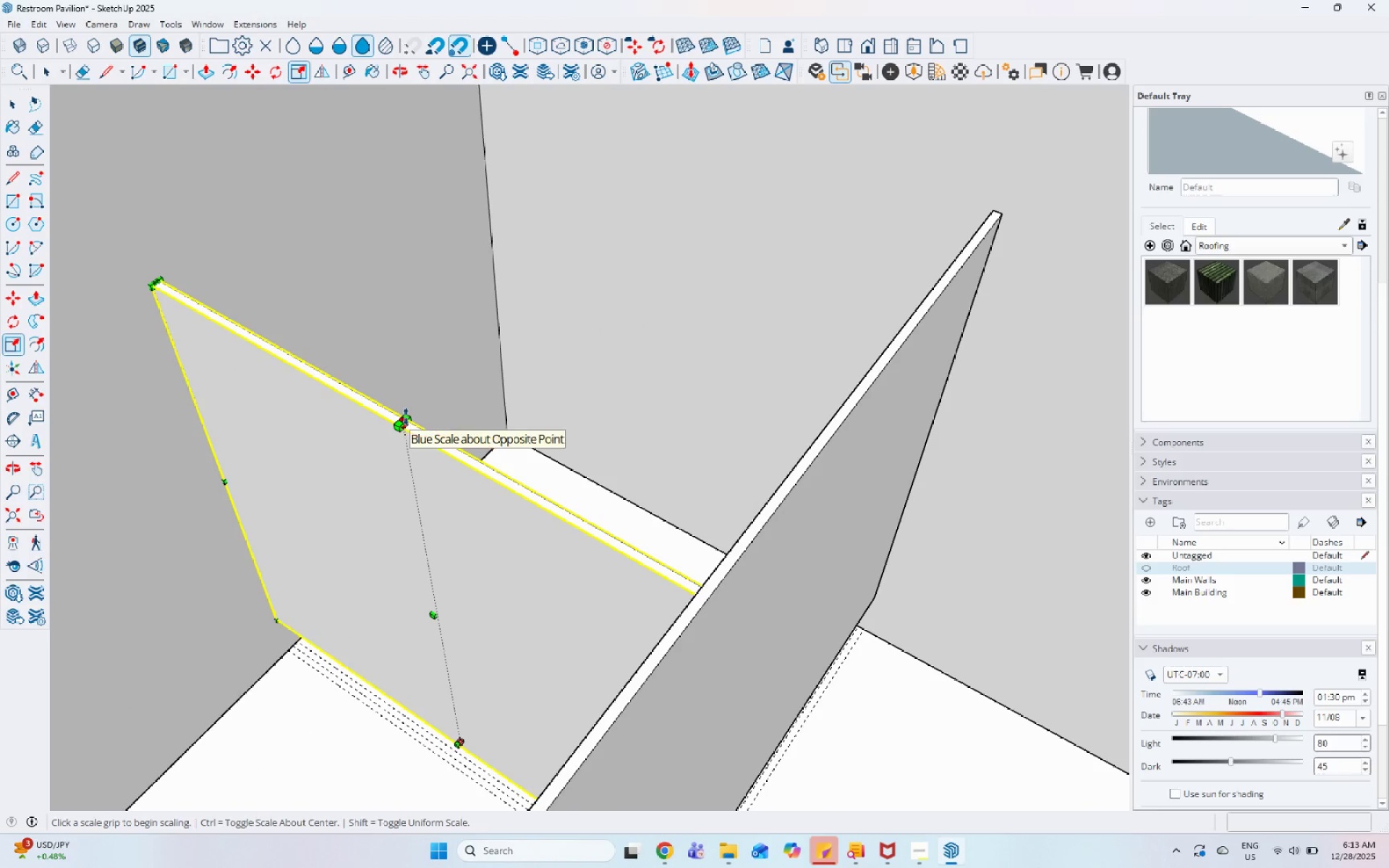 
left_click([406, 417])
 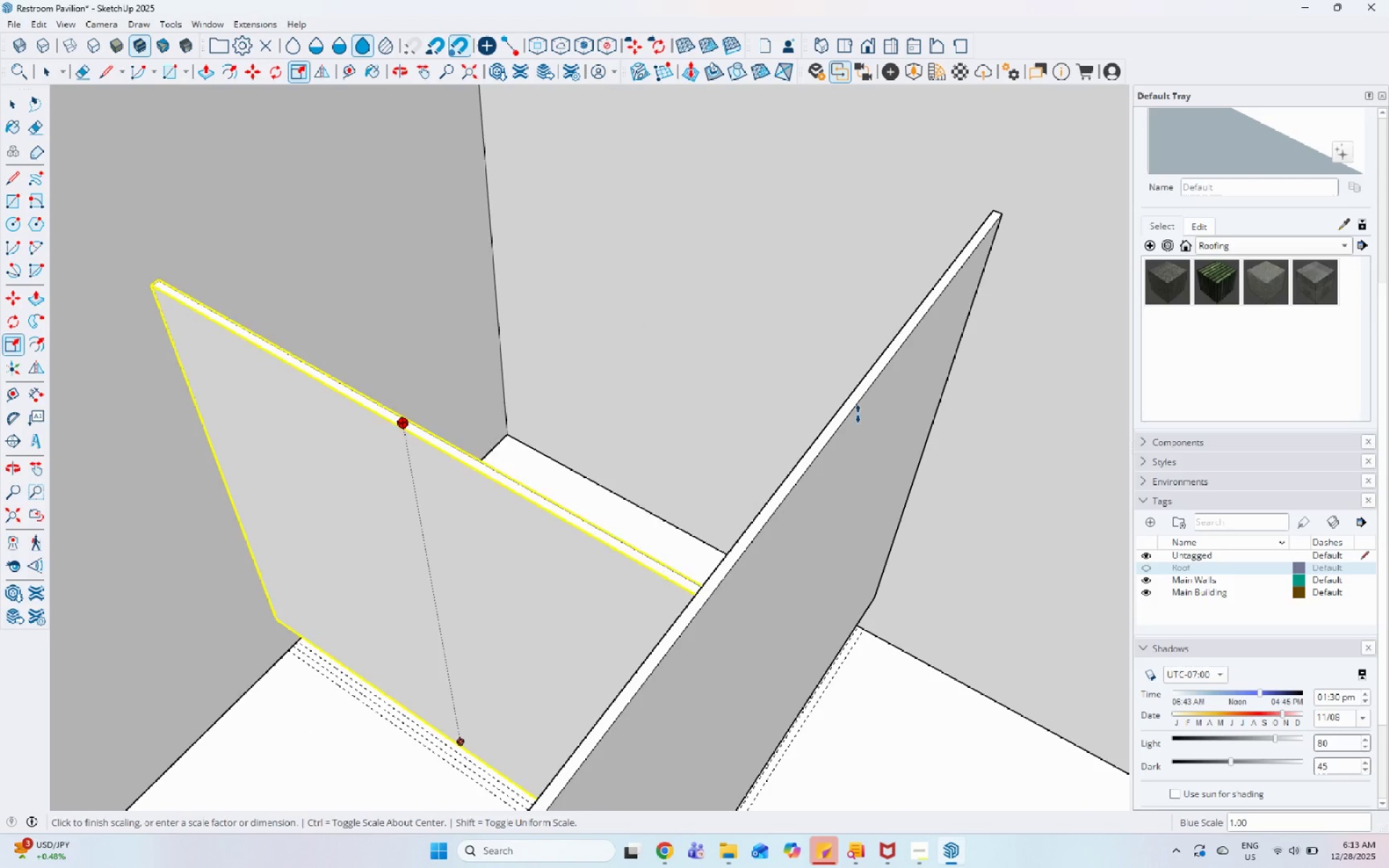 
left_click([856, 406])
 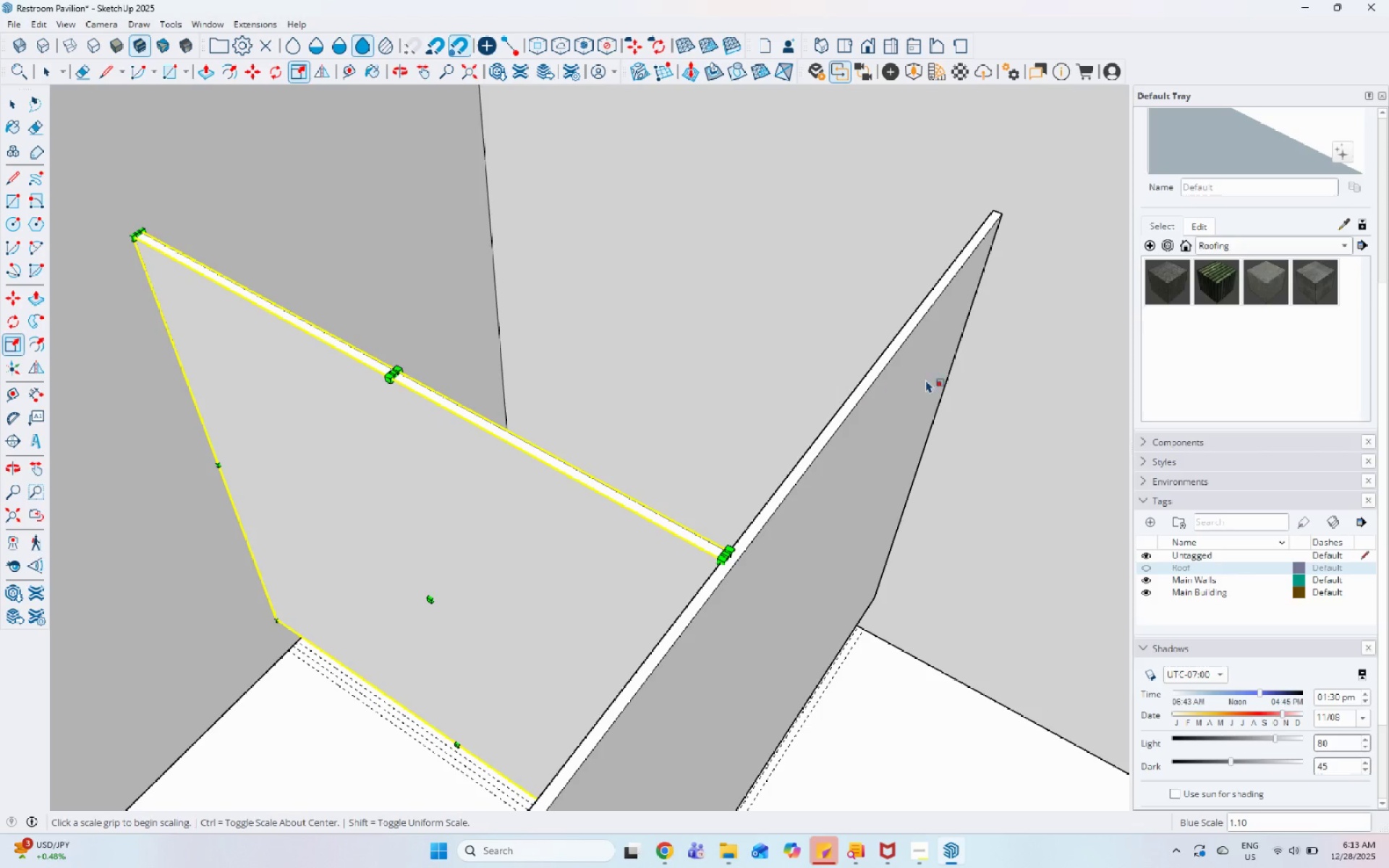 
key(Space)
 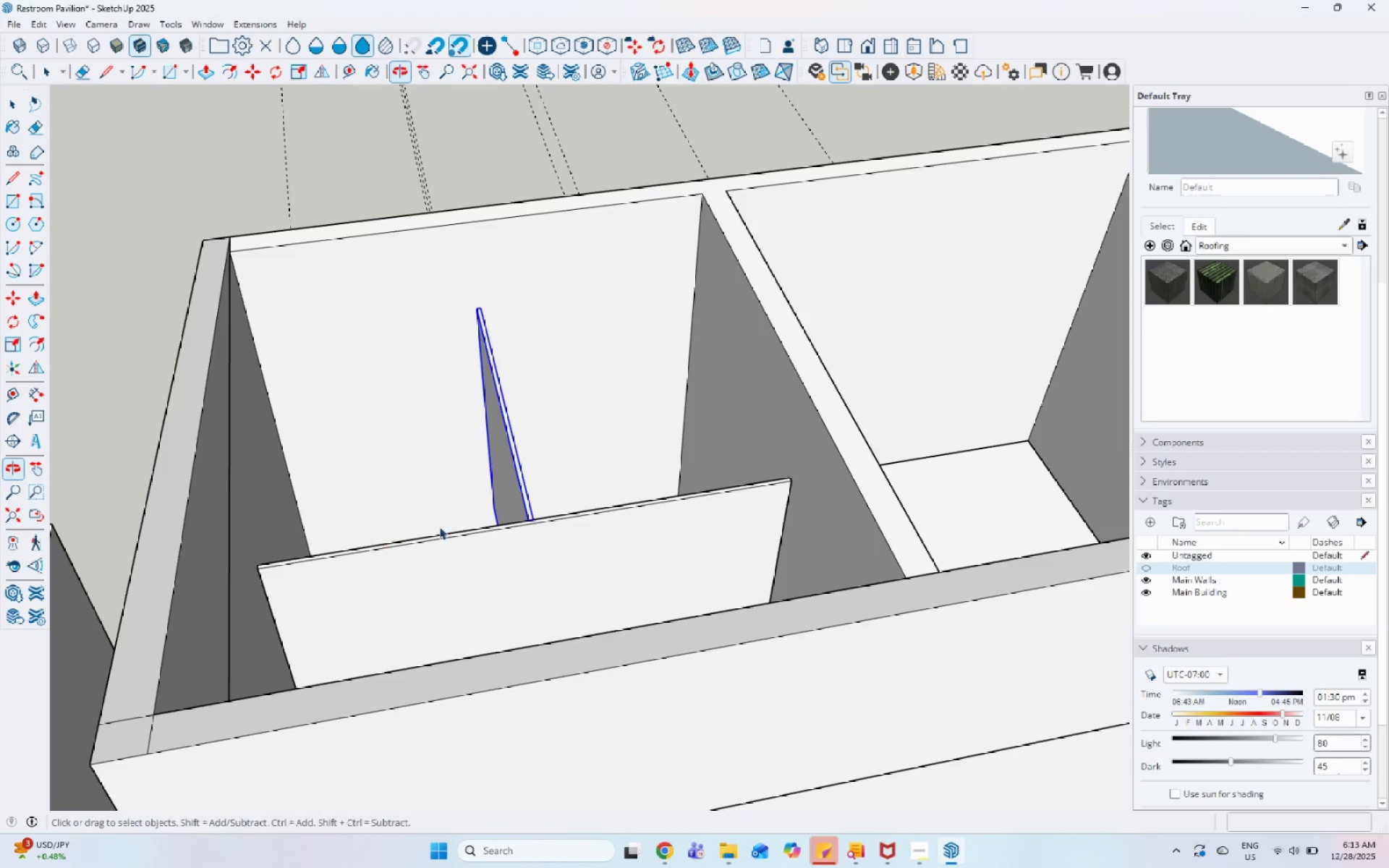 
scroll: coordinate [668, 507], scroll_direction: down, amount: 9.0
 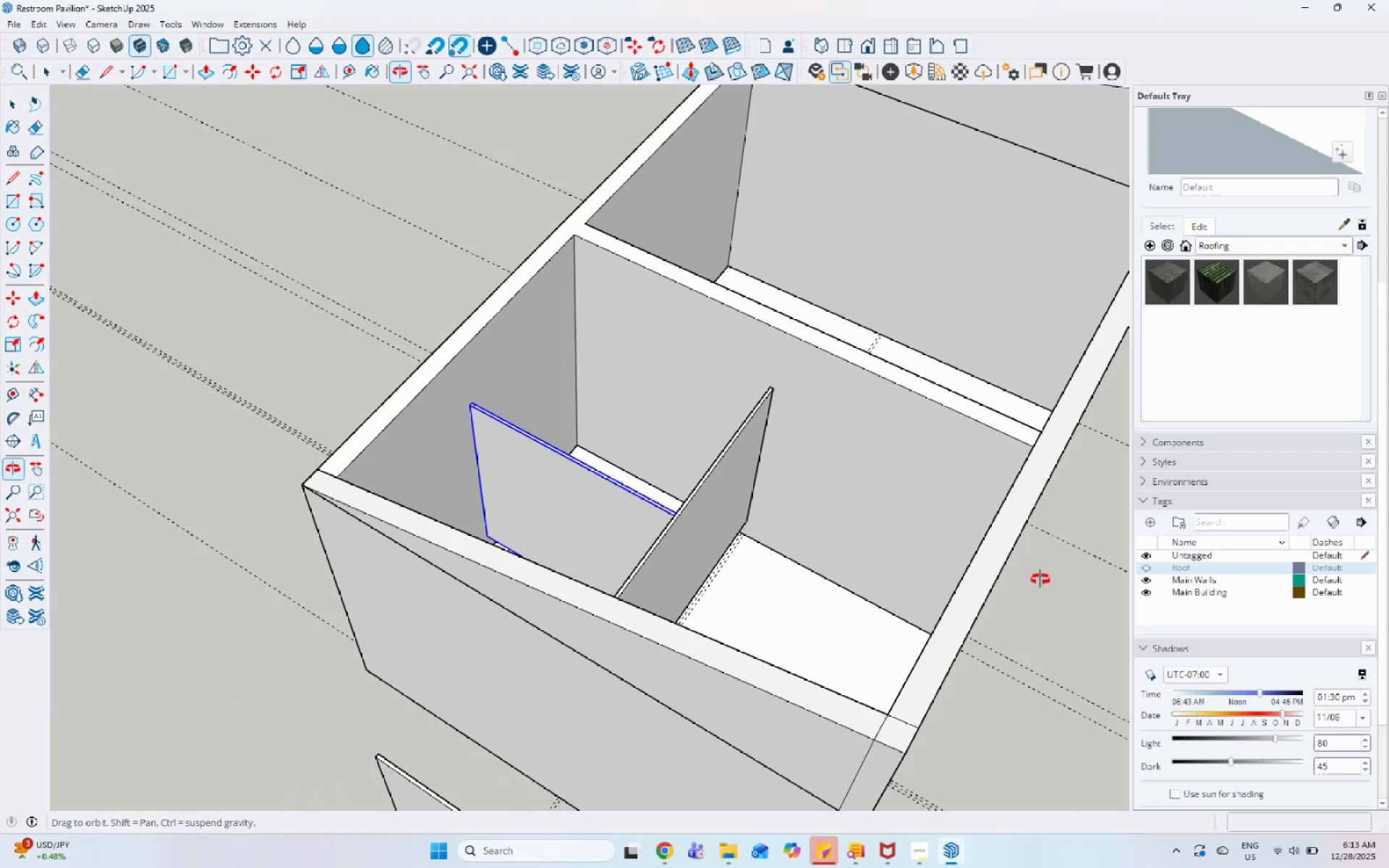 
key(Space)
 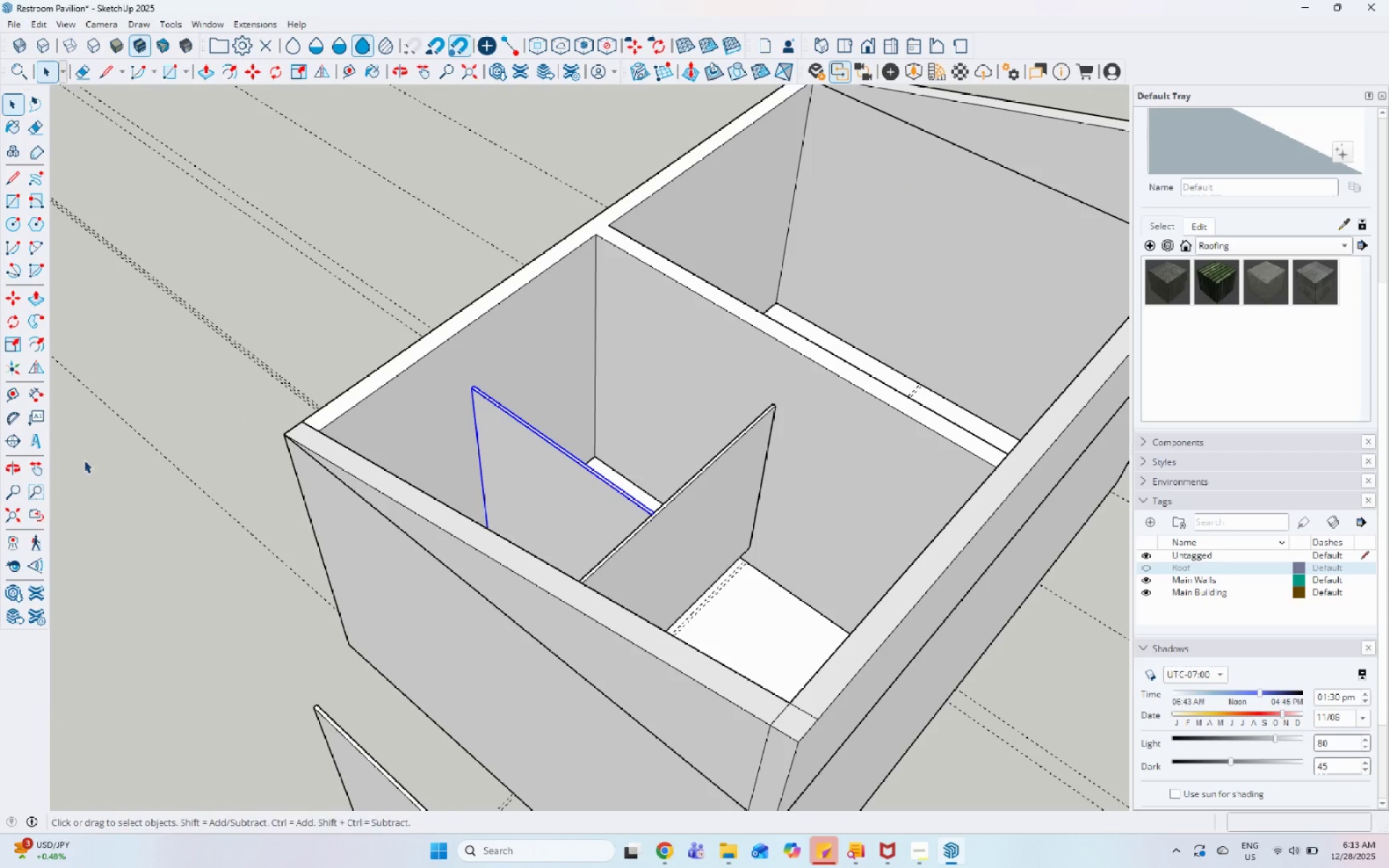 
left_click_drag(start_coordinate=[9, 390], to_coordinate=[14, 390])
 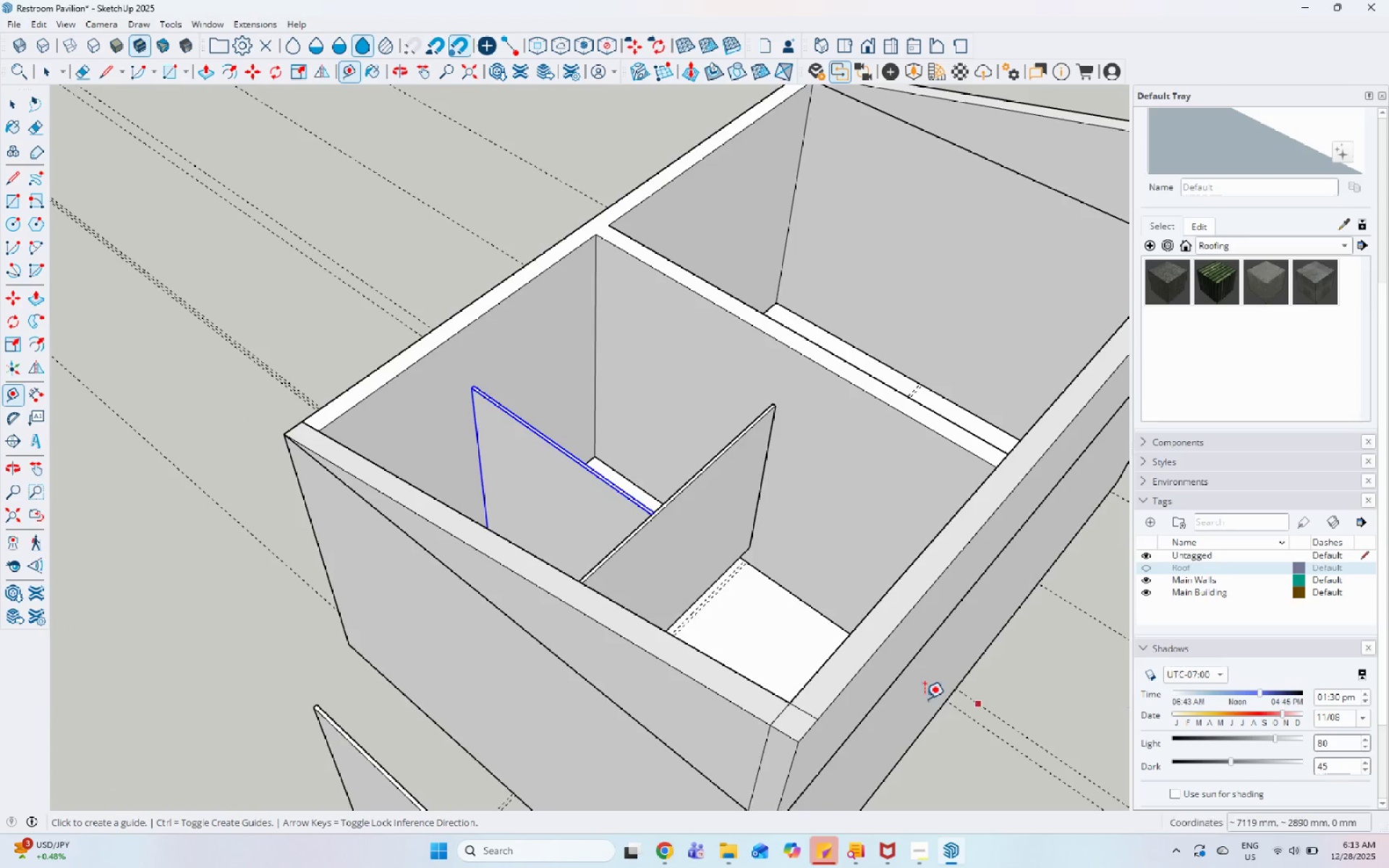 
scroll: coordinate [650, 490], scroll_direction: up, amount: 8.0
 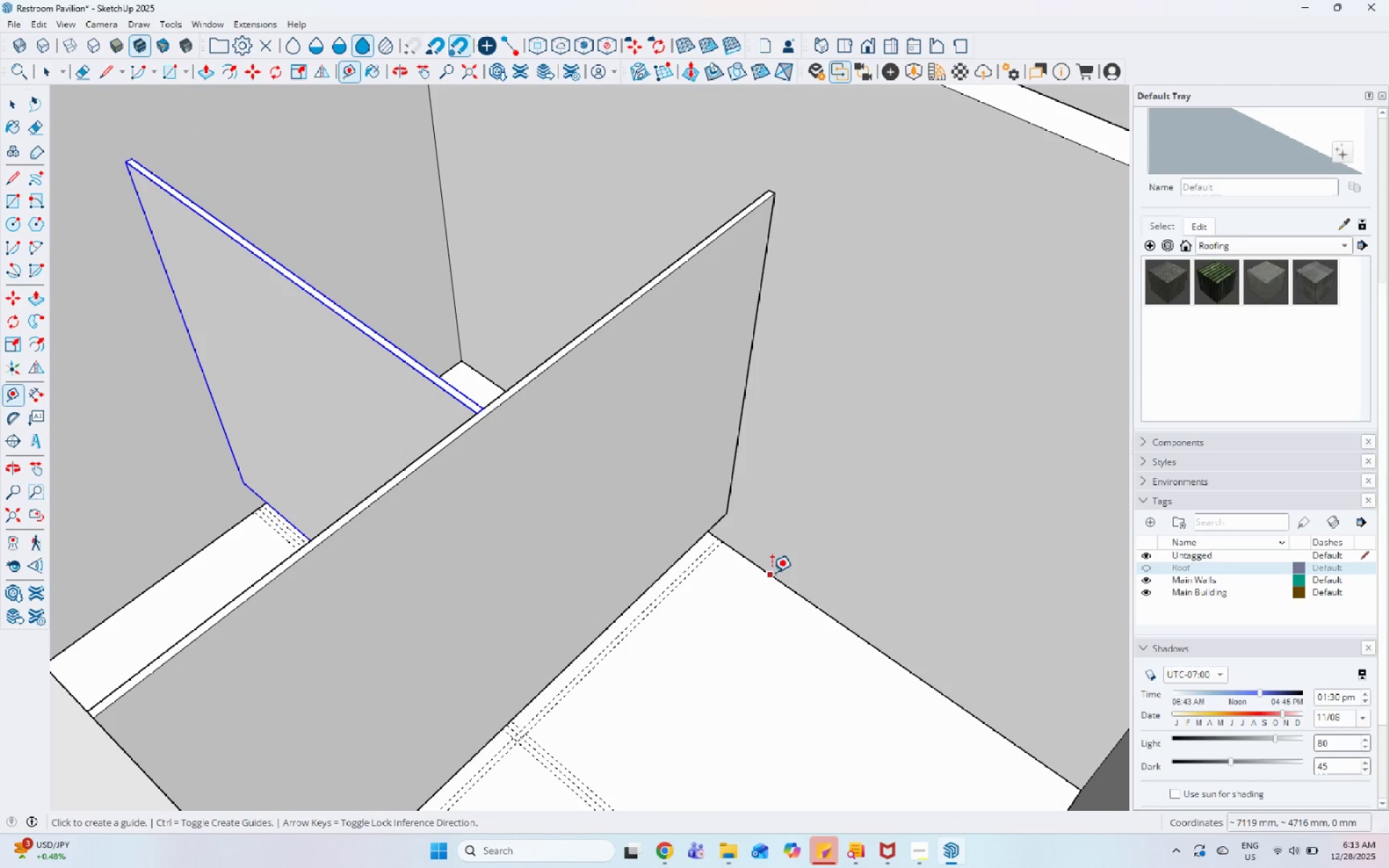 
left_click([772, 572])
 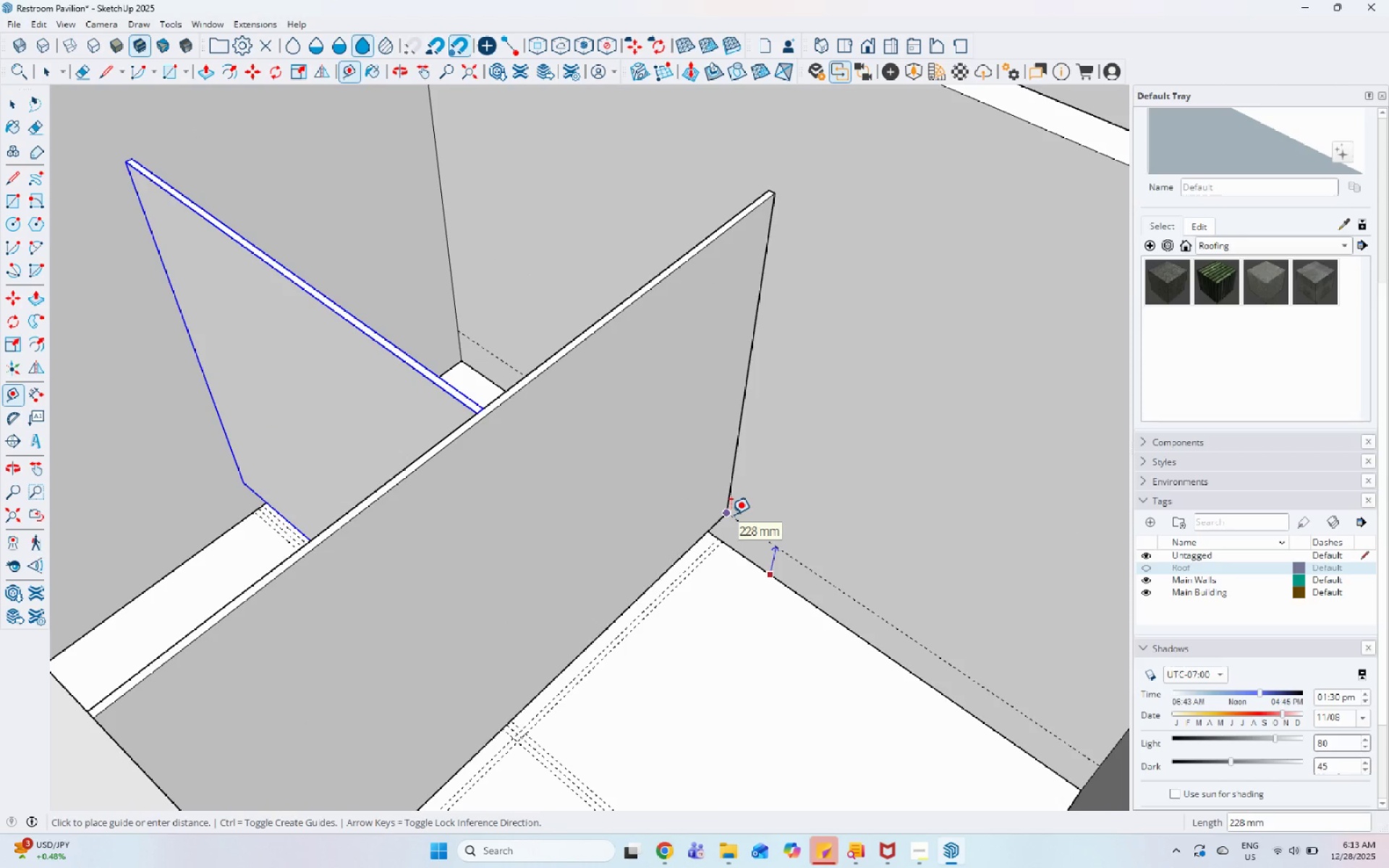 
key(Numpad2)
 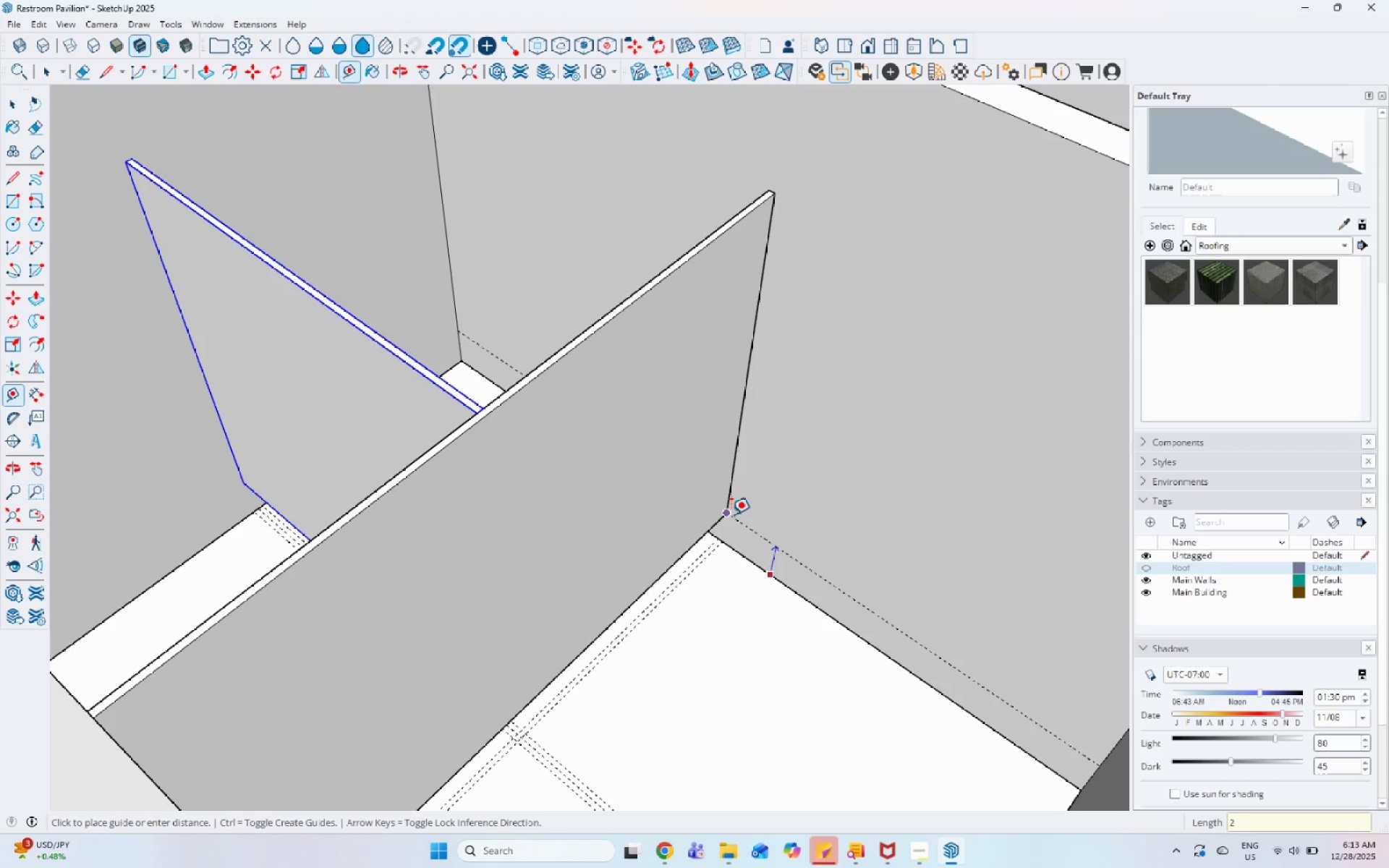 
key(Numpad0)
 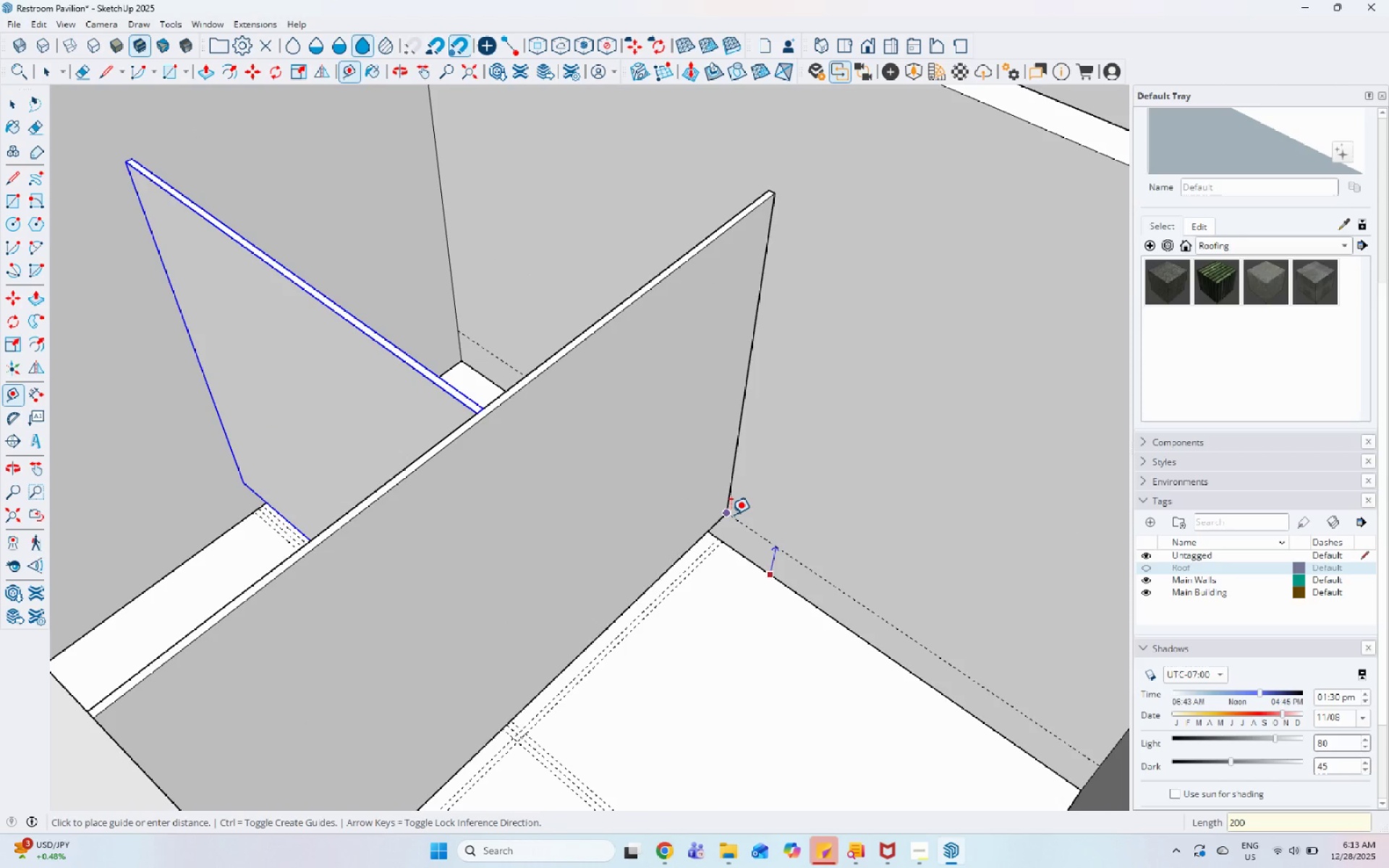 
key(Numpad0)
 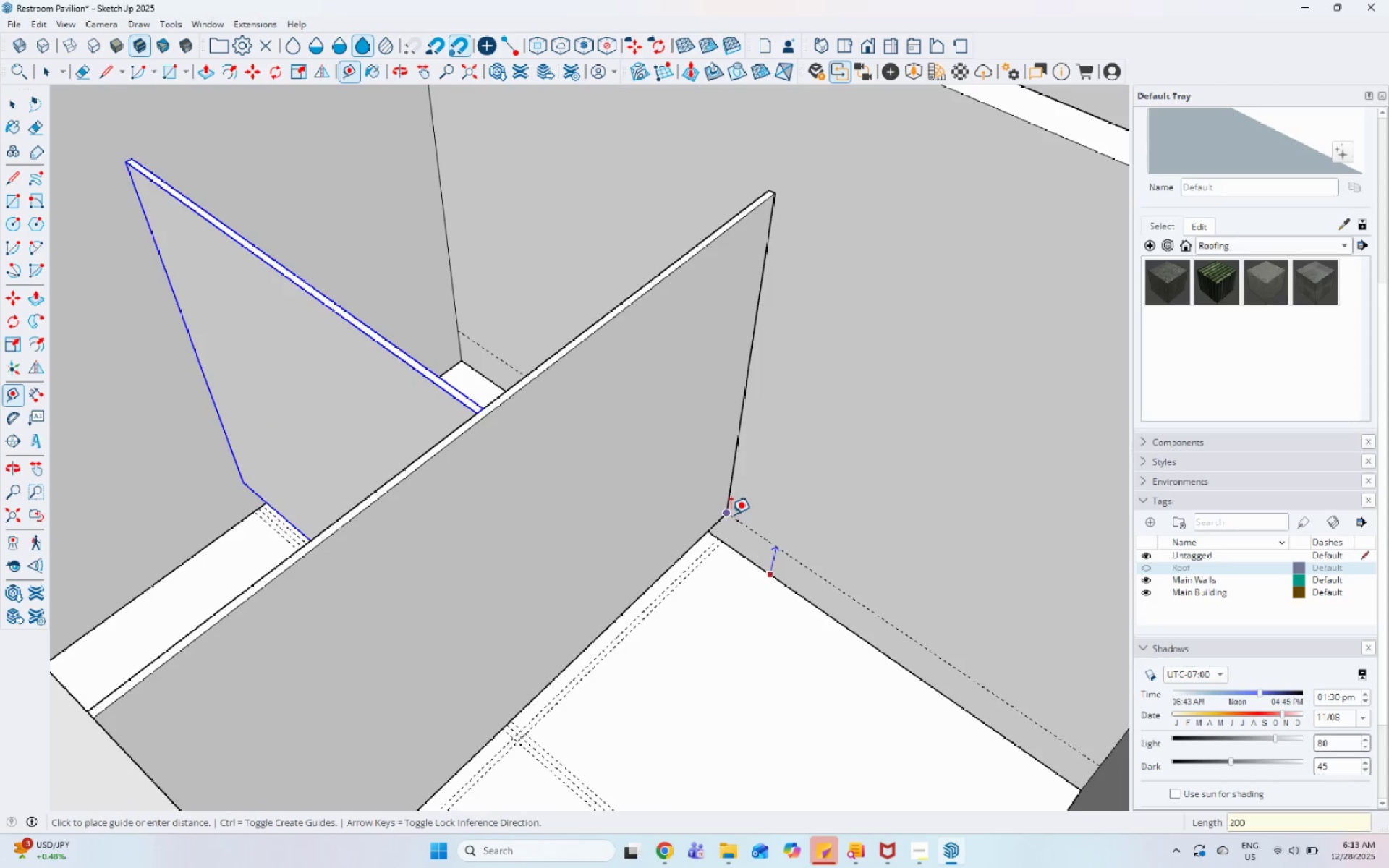 
key(Enter)
 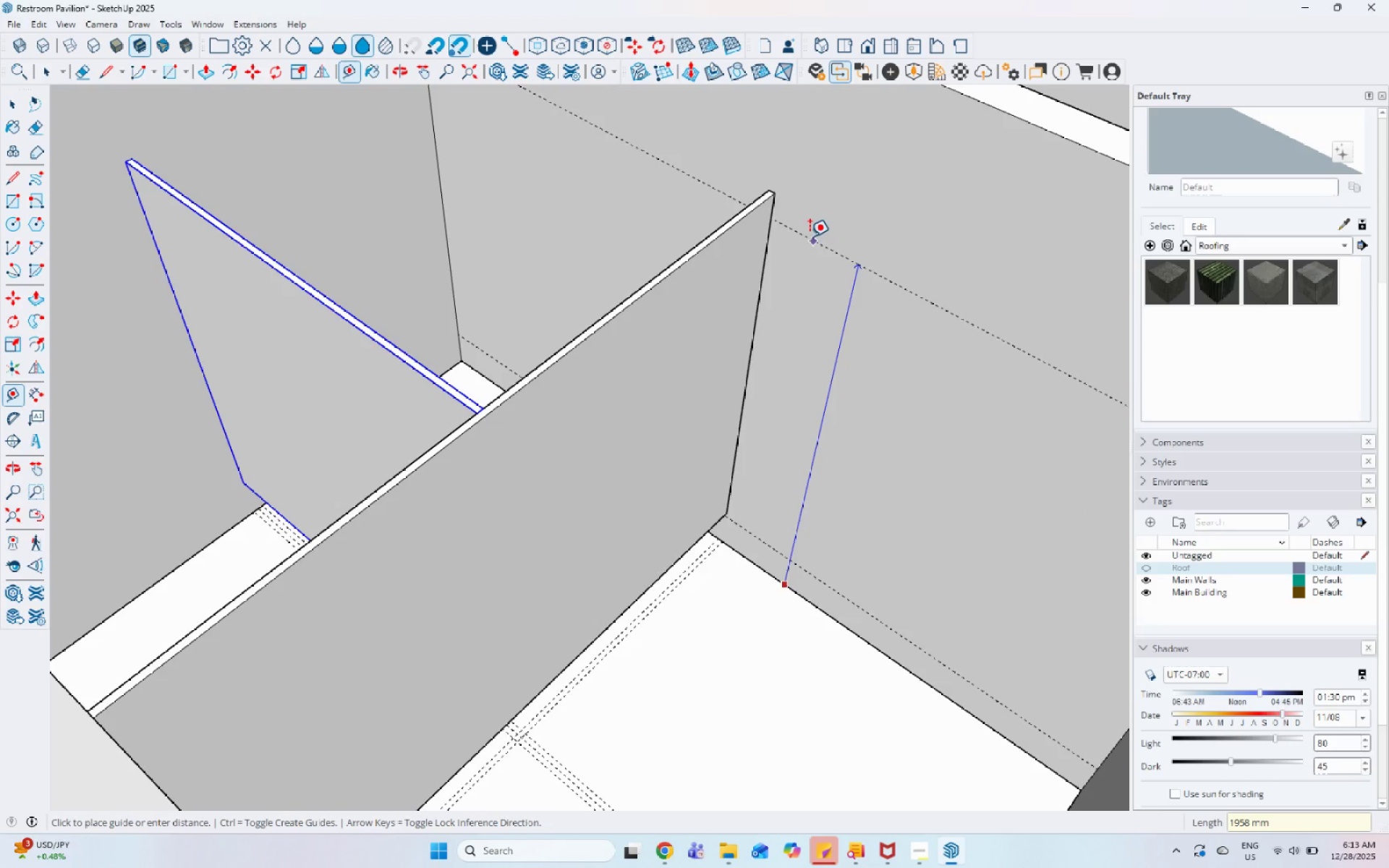 
key(Space)
 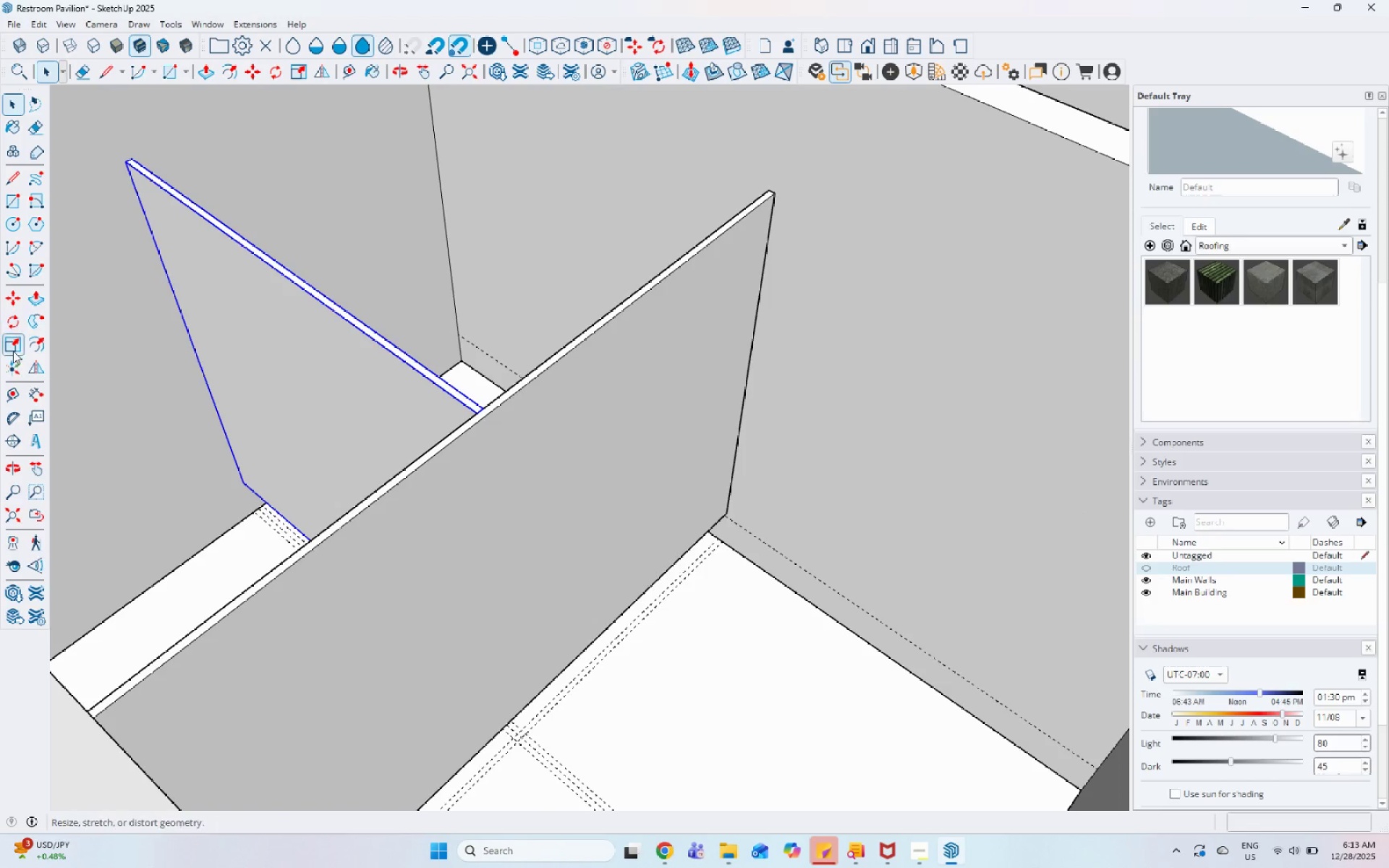 
left_click([12, 394])
 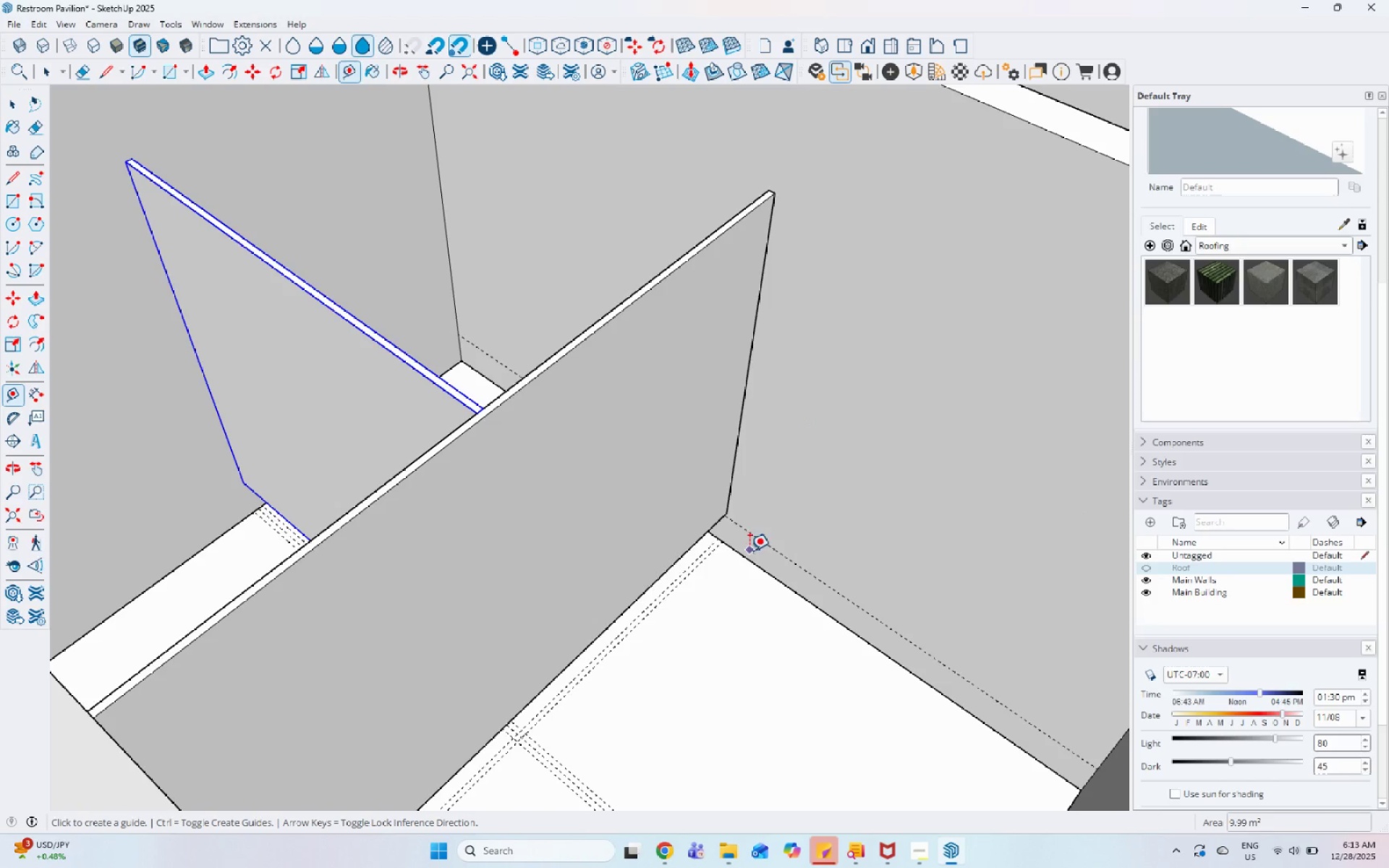 
left_click([755, 539])
 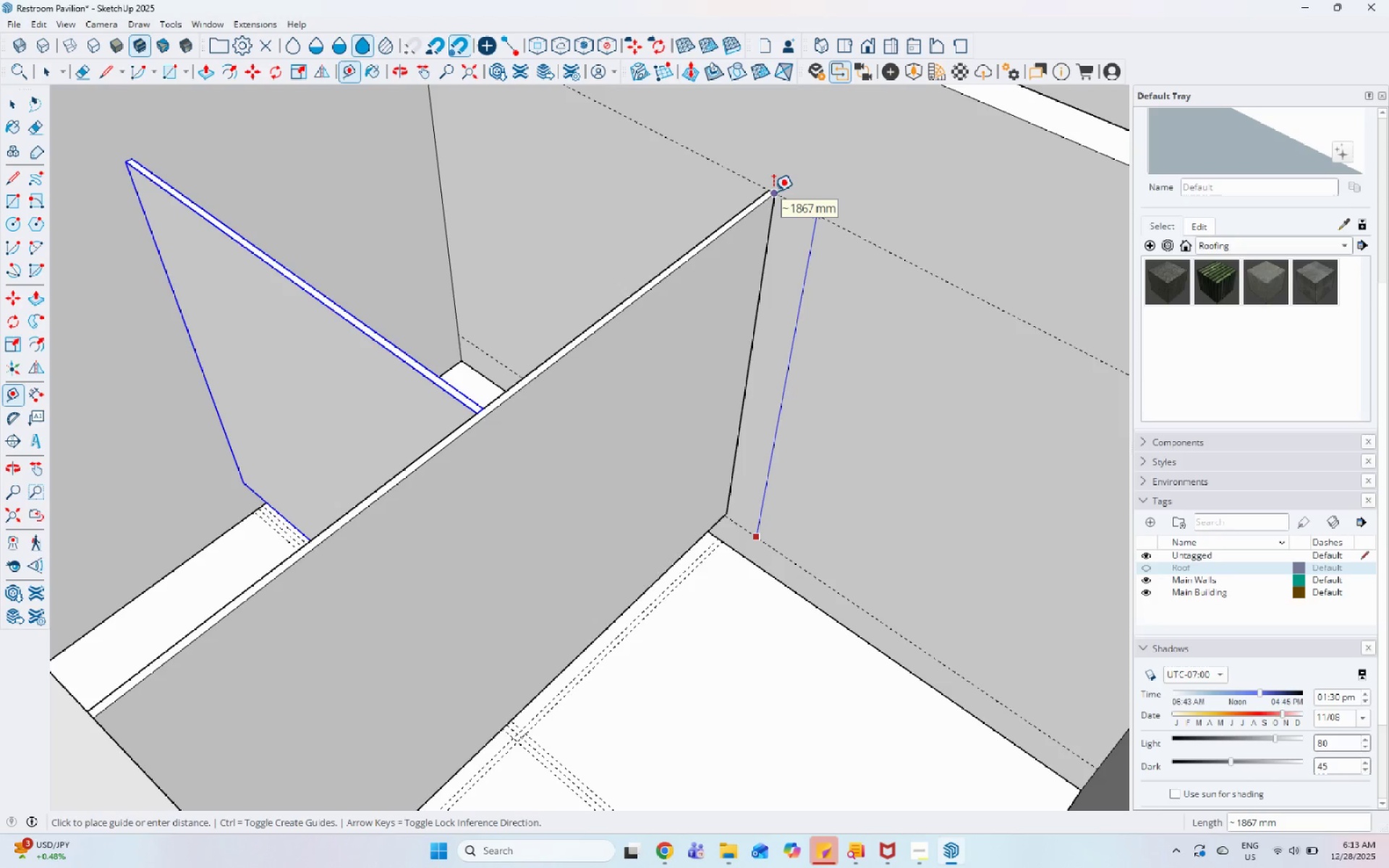 
key(Numpad1)
 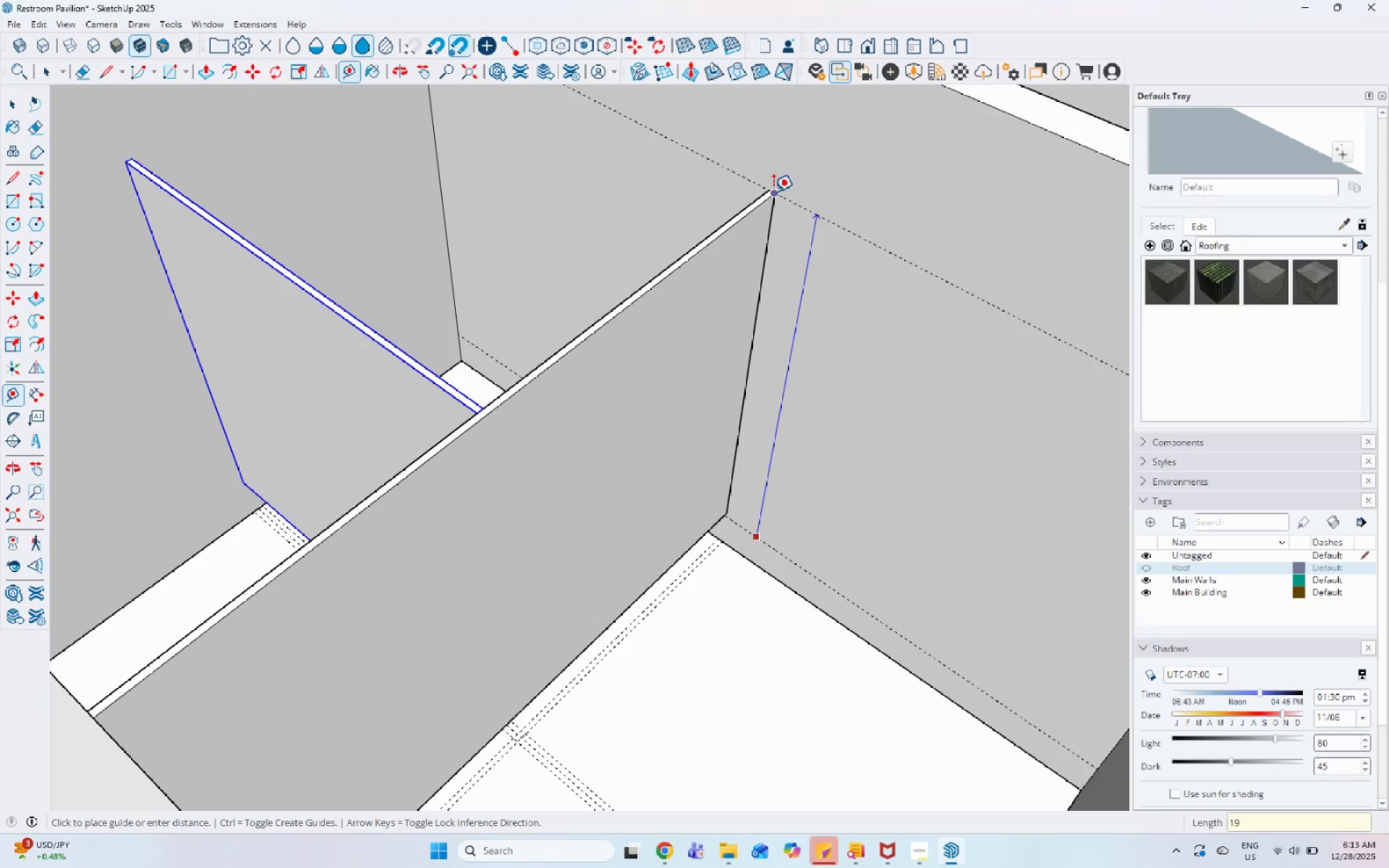 
key(Numpad9)
 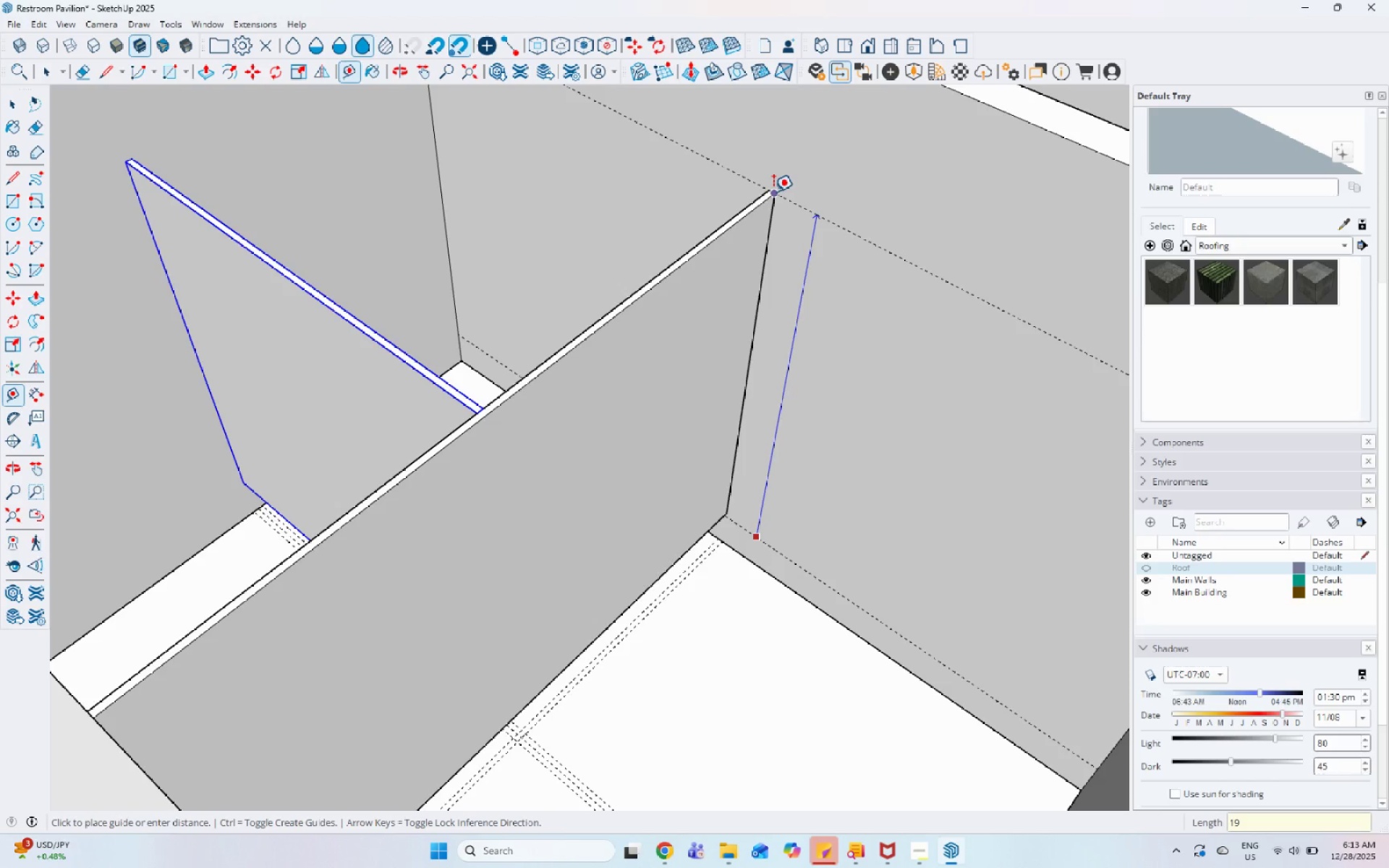 
key(Numpad0)
 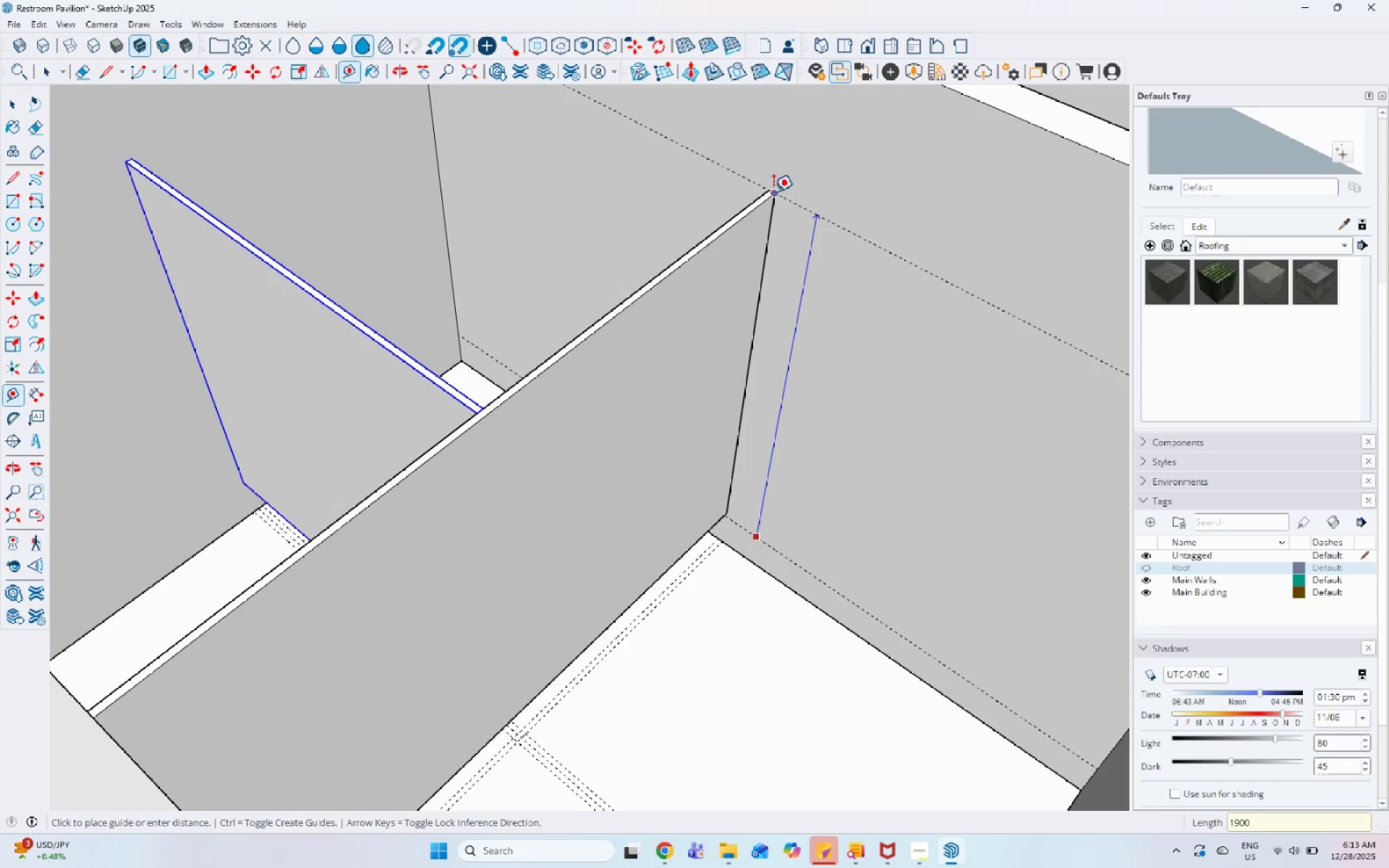 
key(Numpad0)
 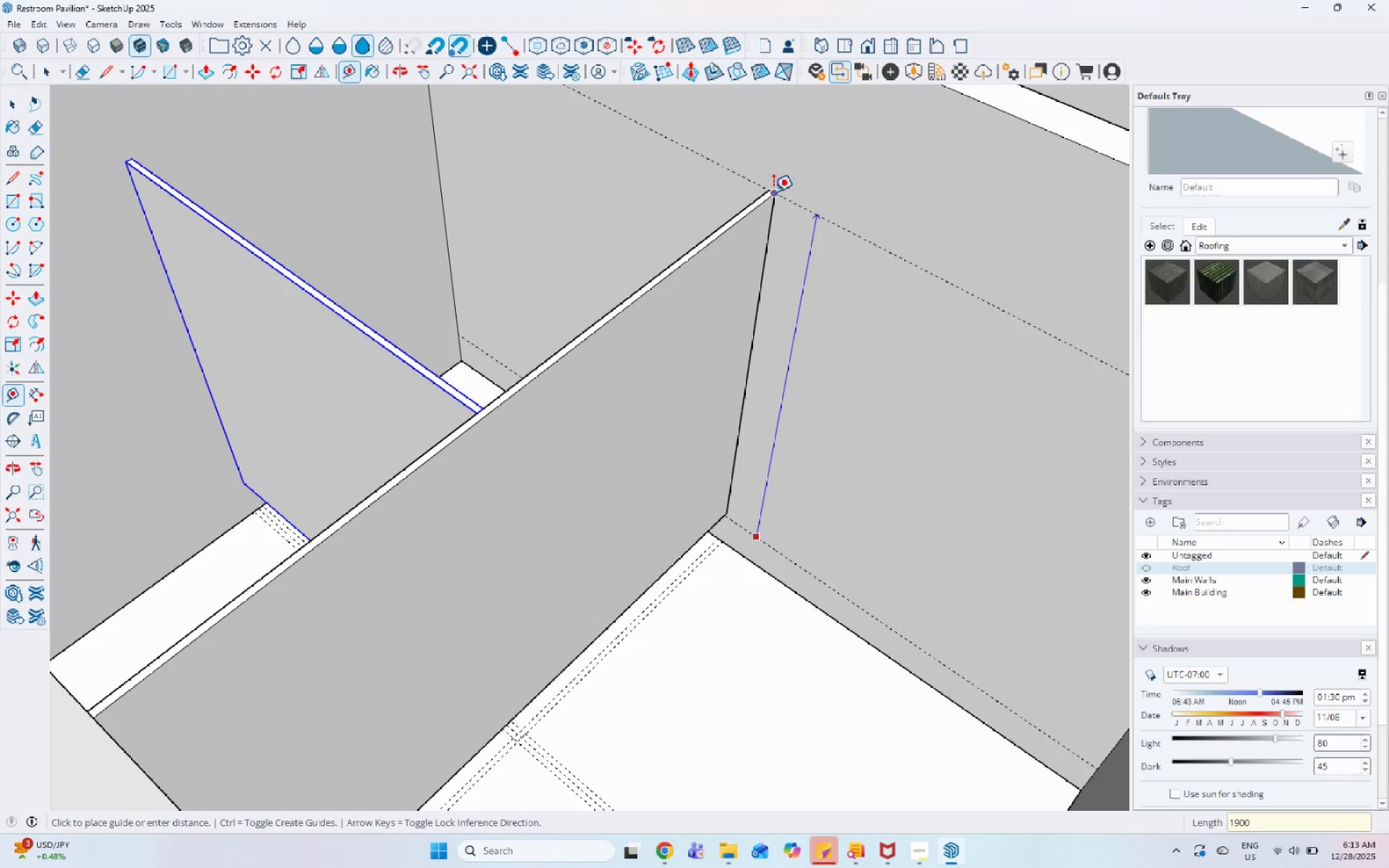 
key(Enter)
 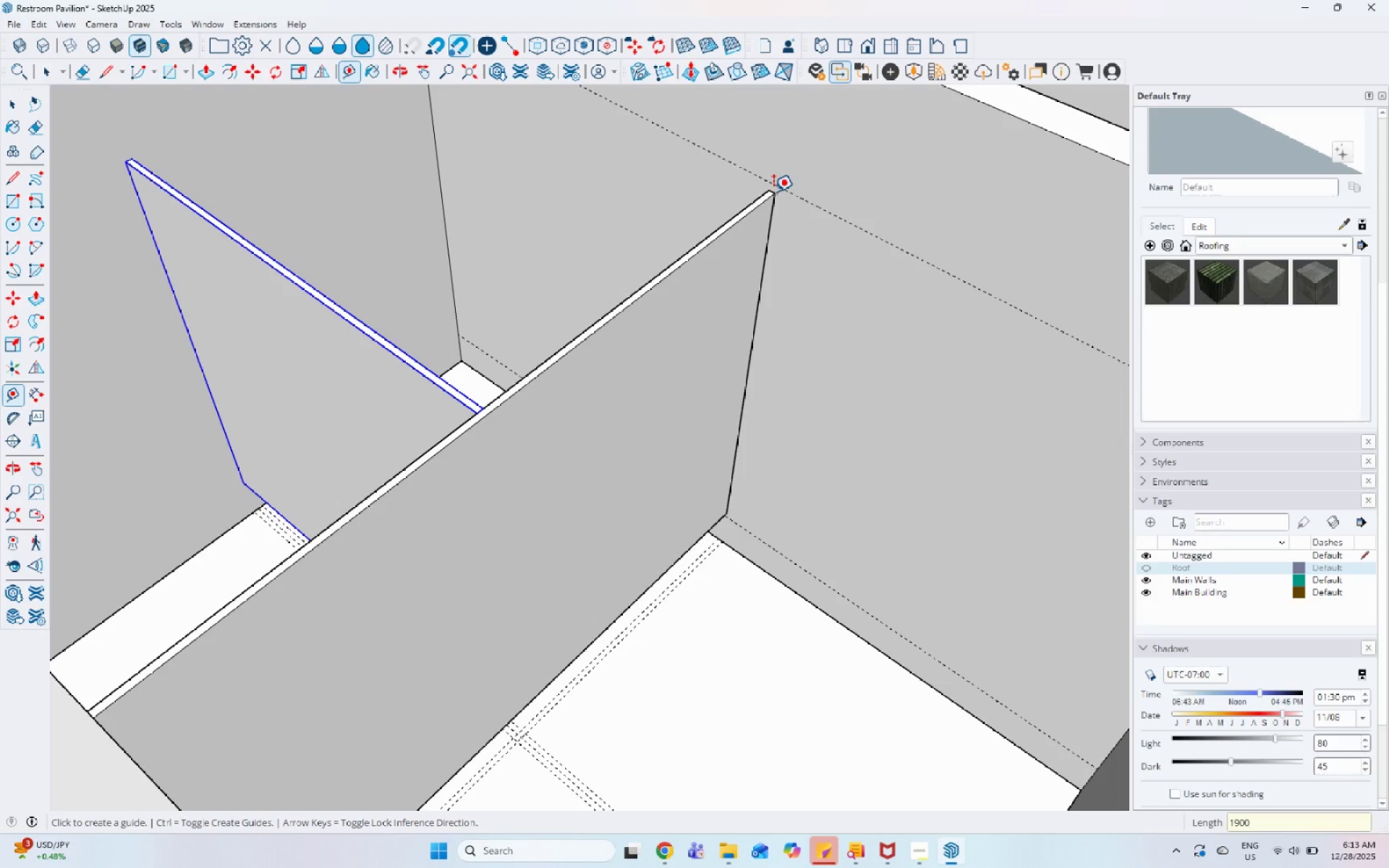 
key(Space)
 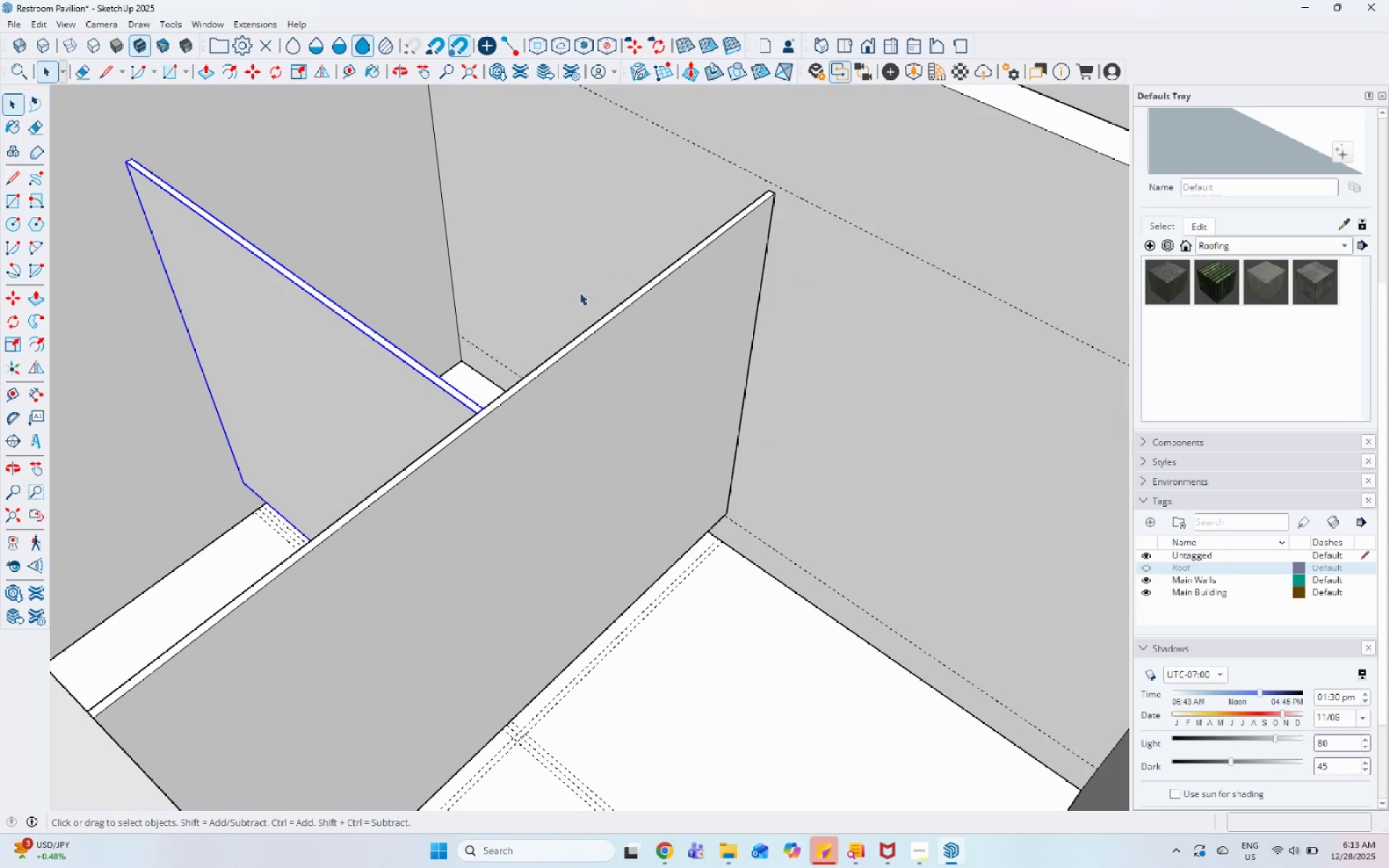 
left_click([653, 360])
 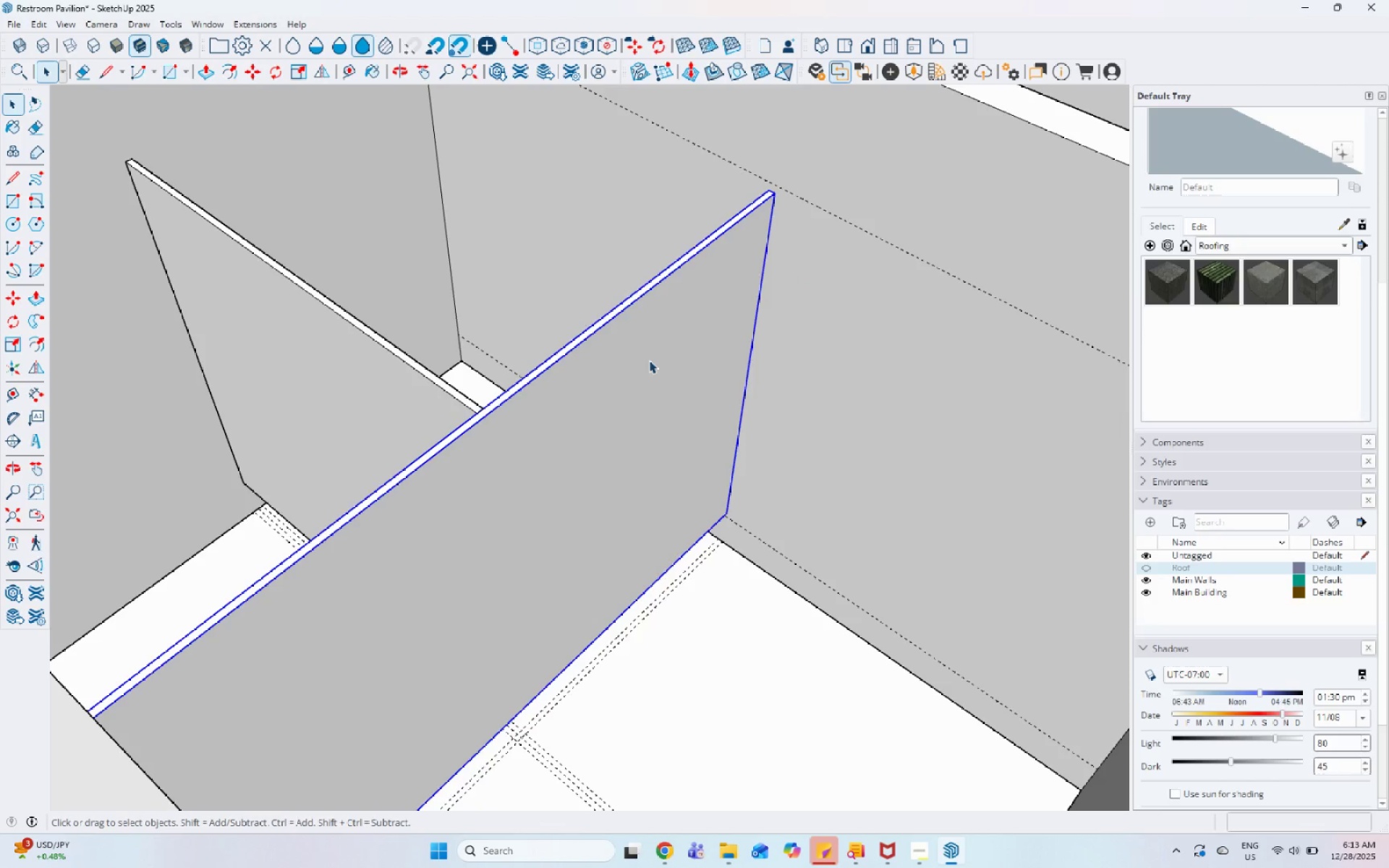 
key(S)
 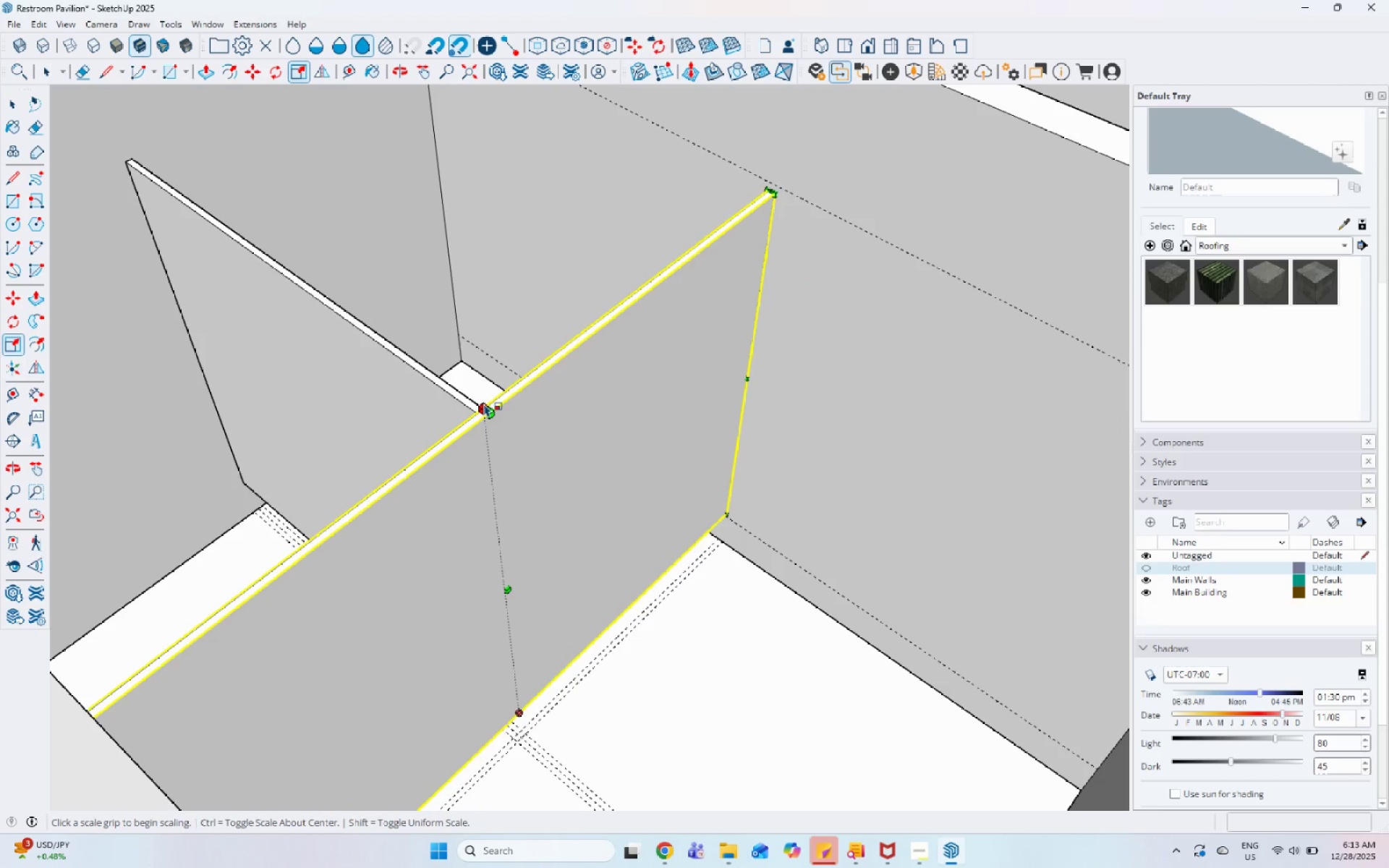 
left_click([488, 404])
 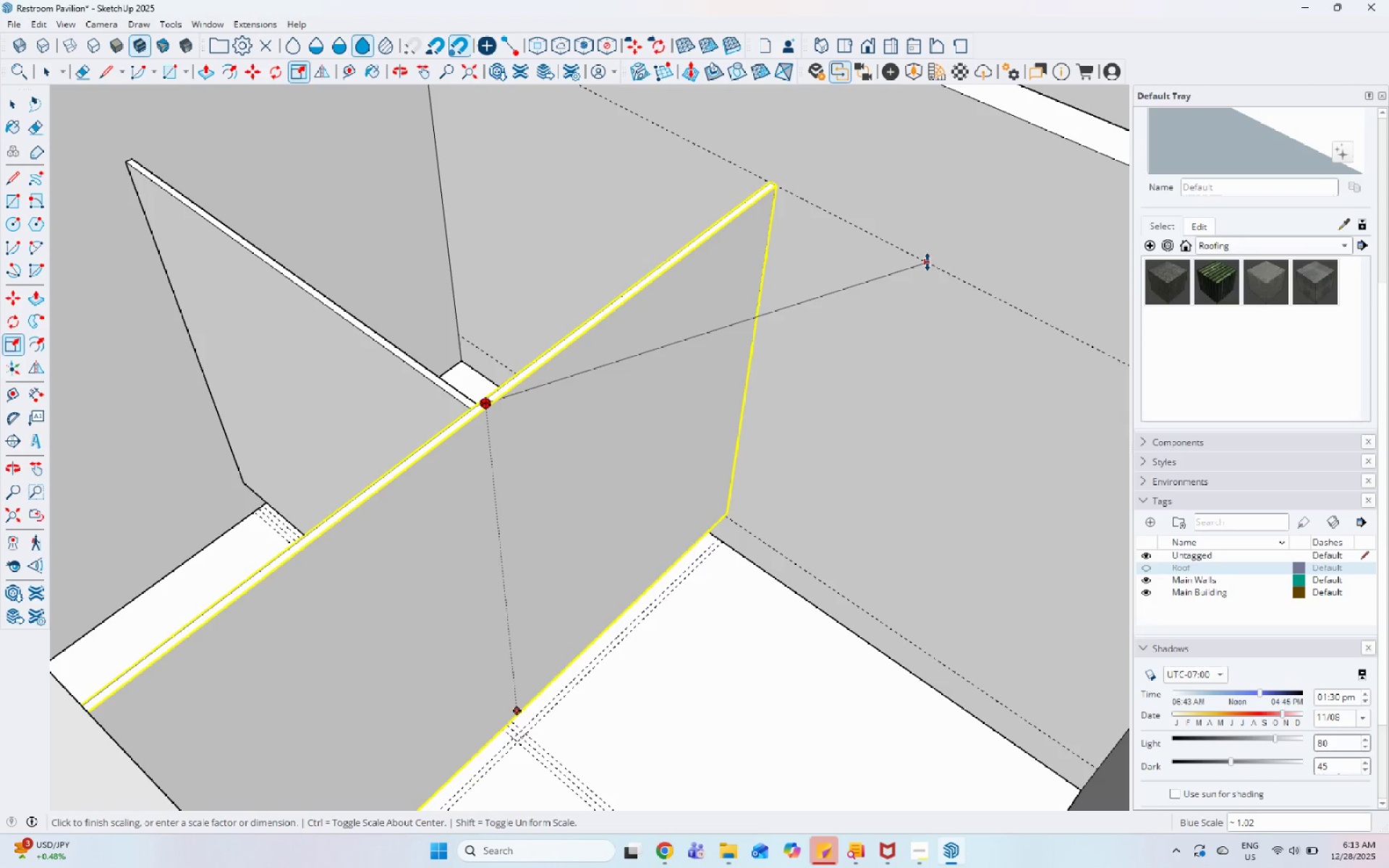 
left_click([927, 262])
 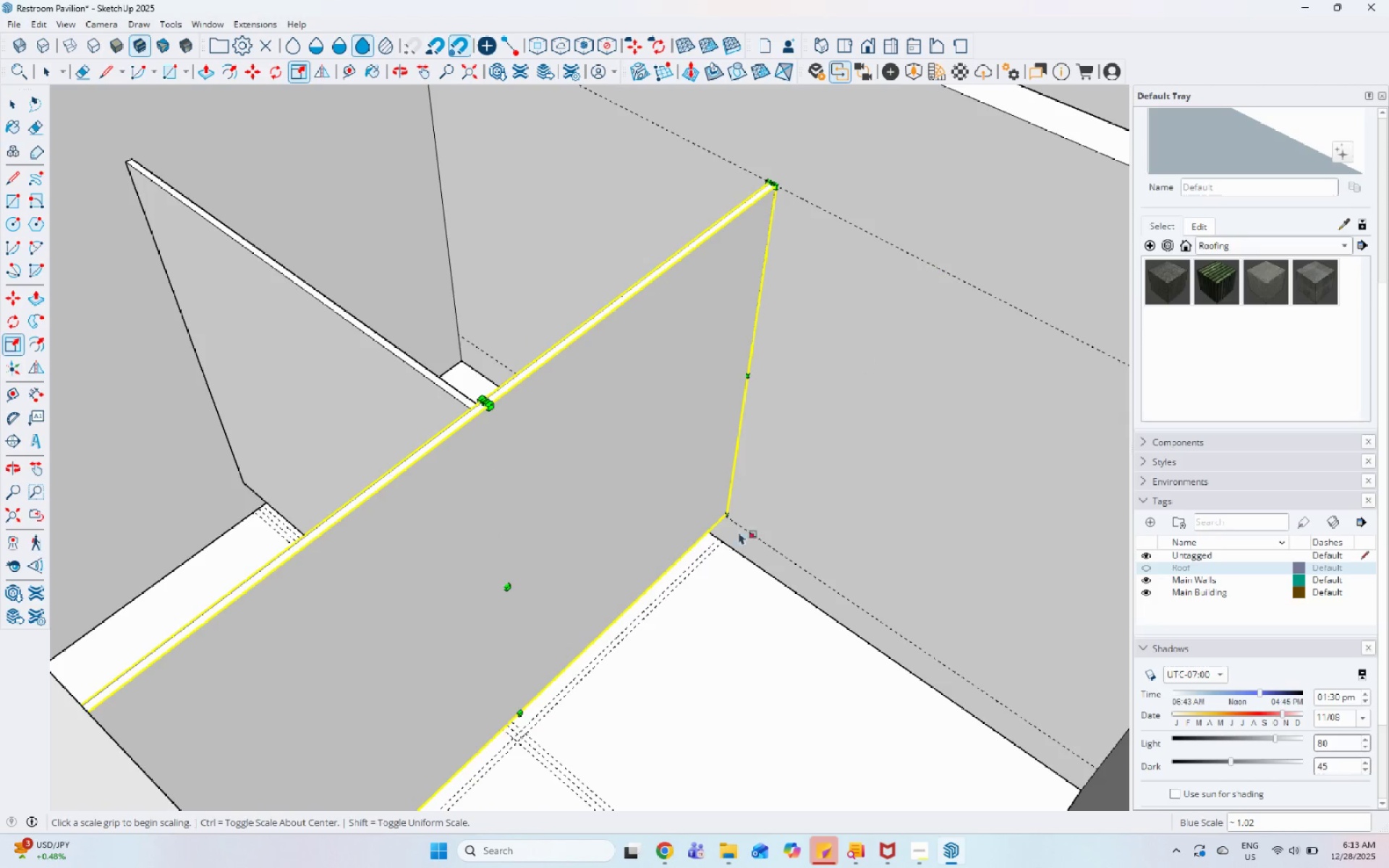 
key(Space)
 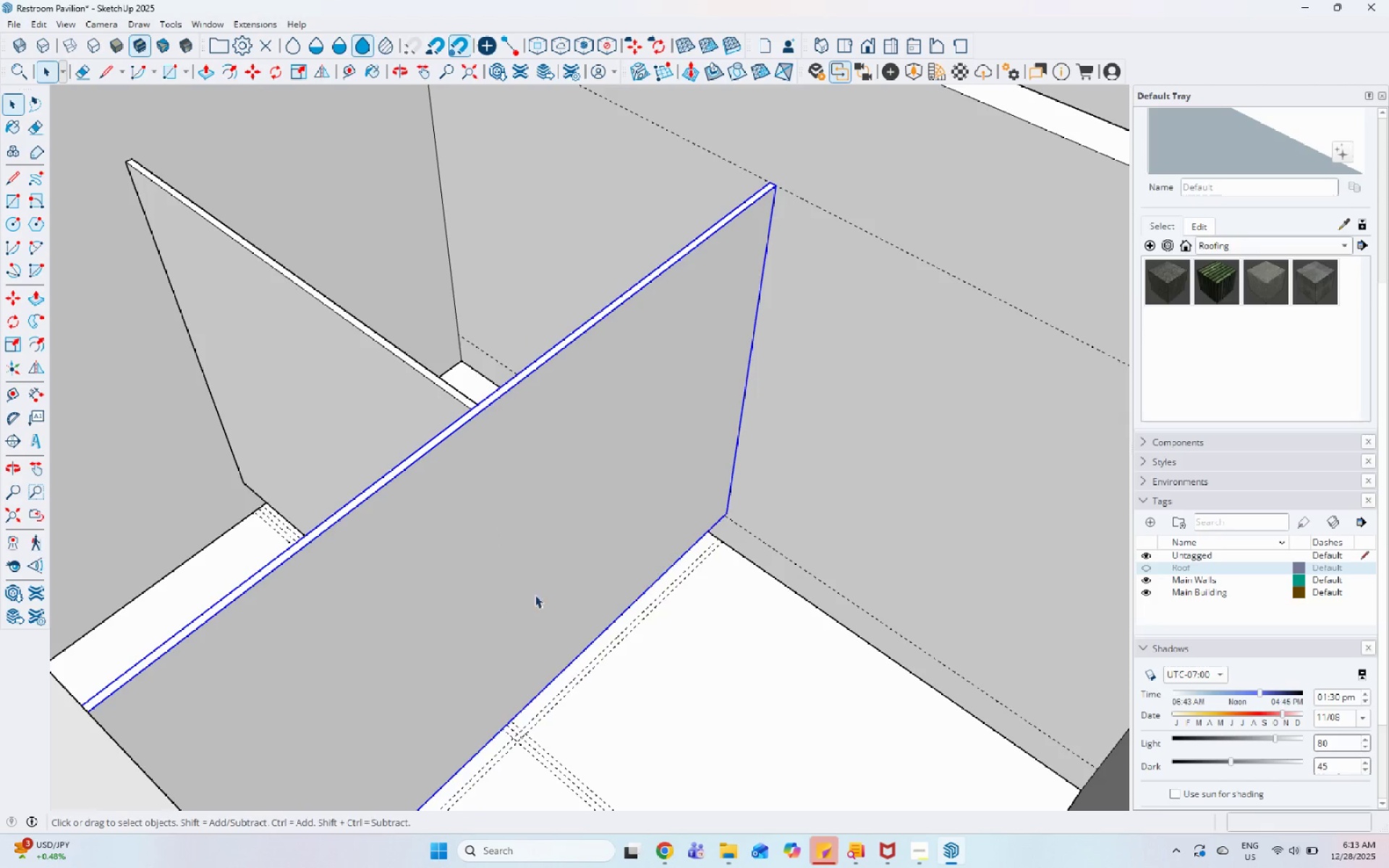 
left_click([528, 576])
 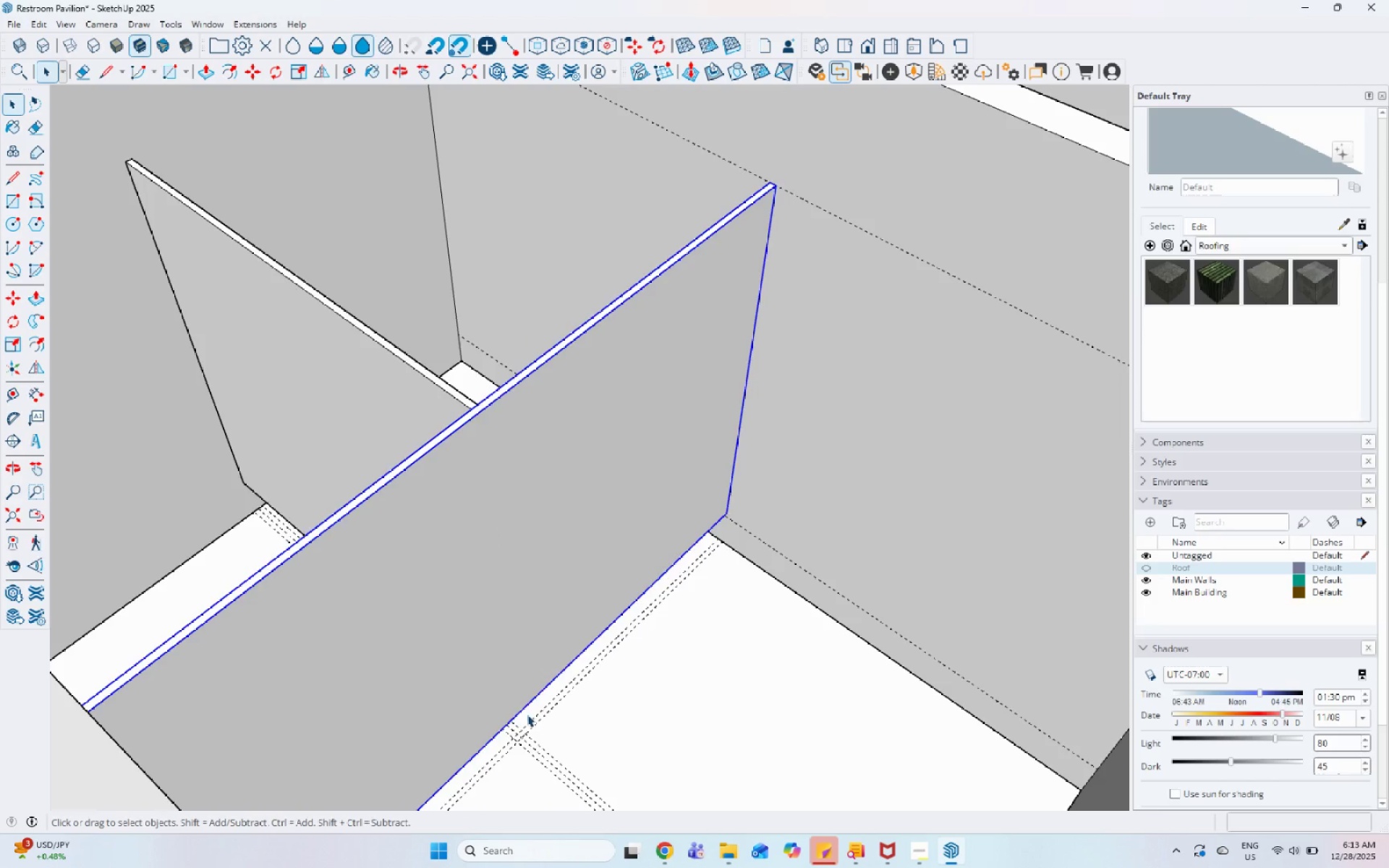 
key(S)
 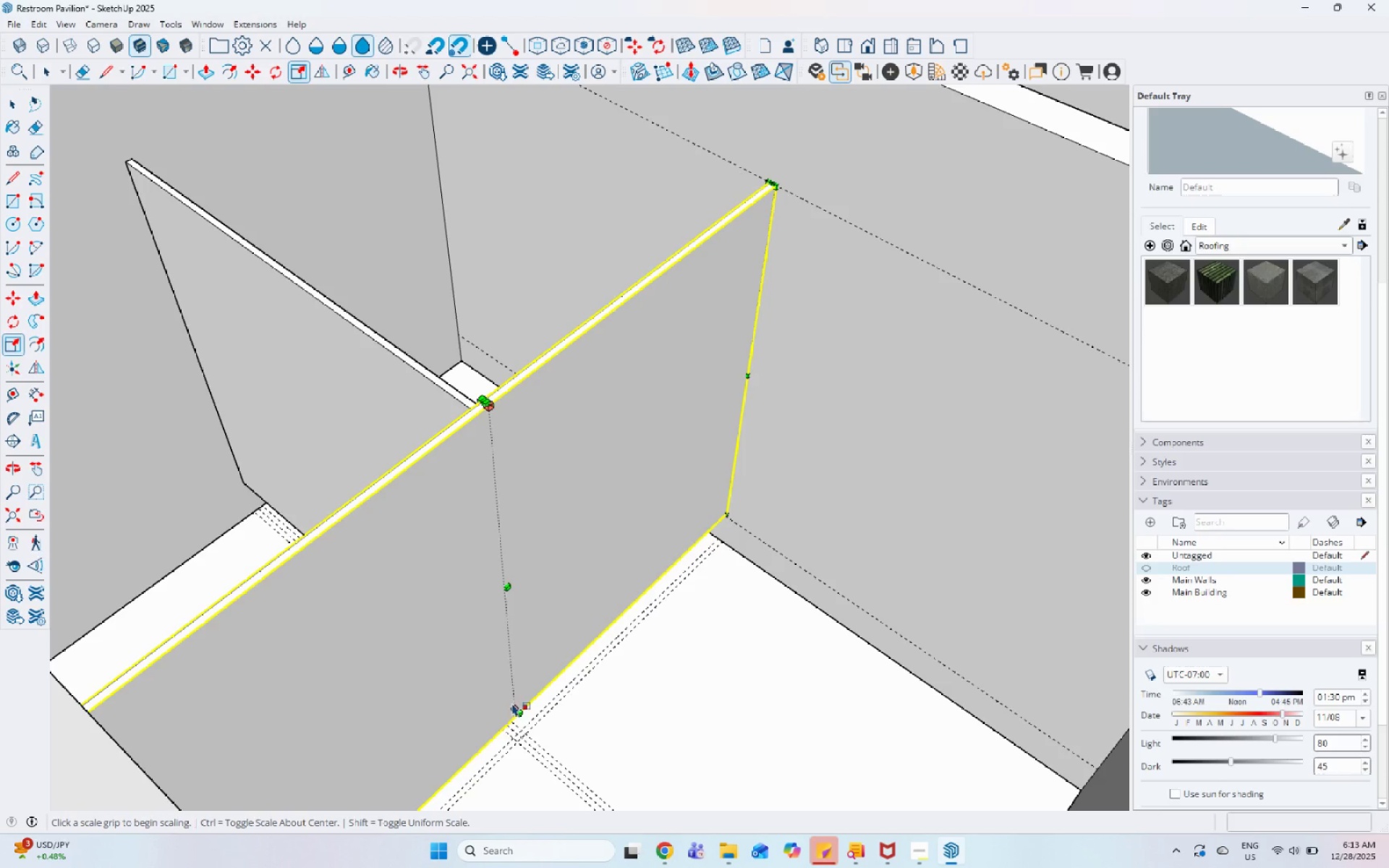 
left_click([514, 705])
 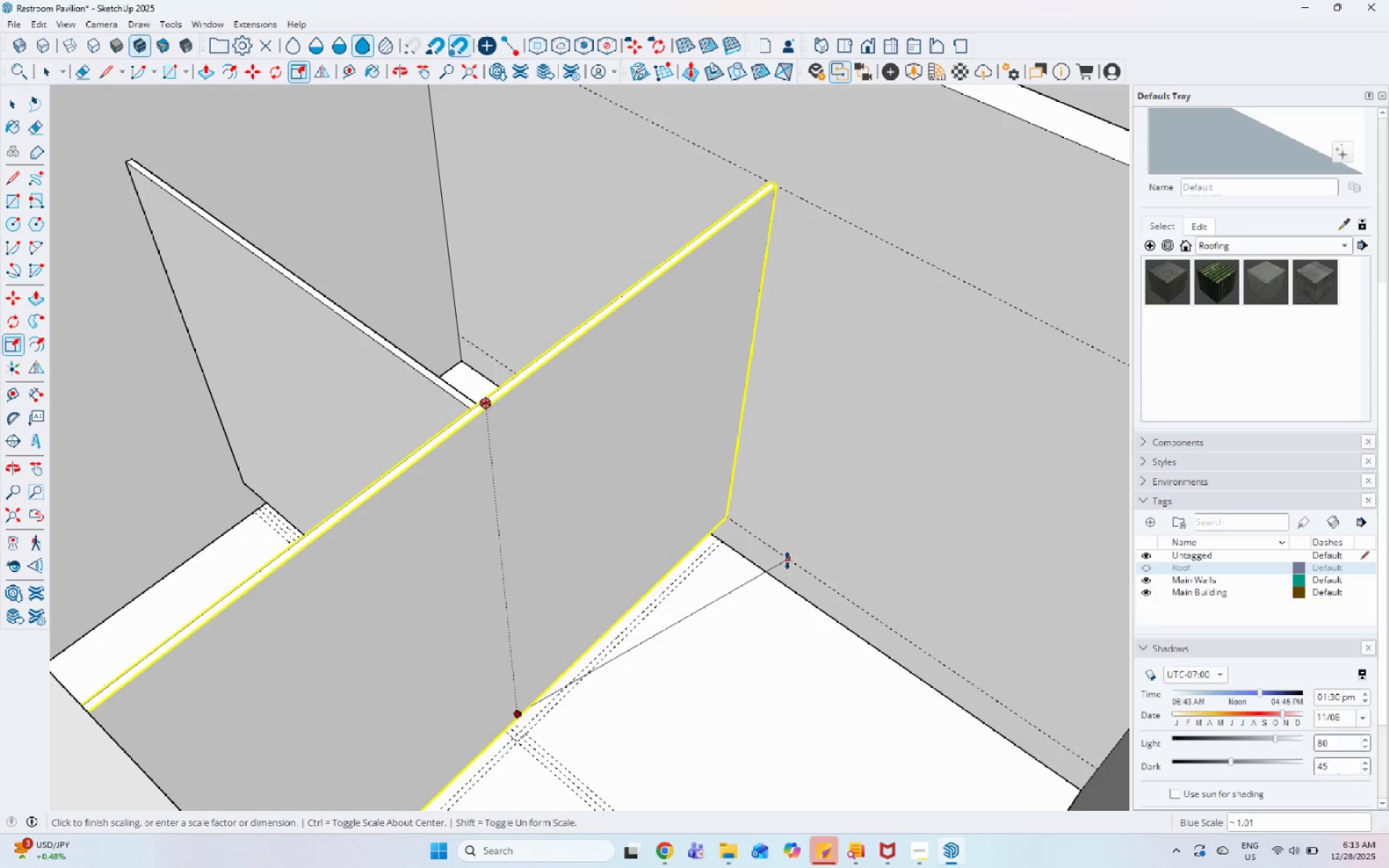 
key(Space)
 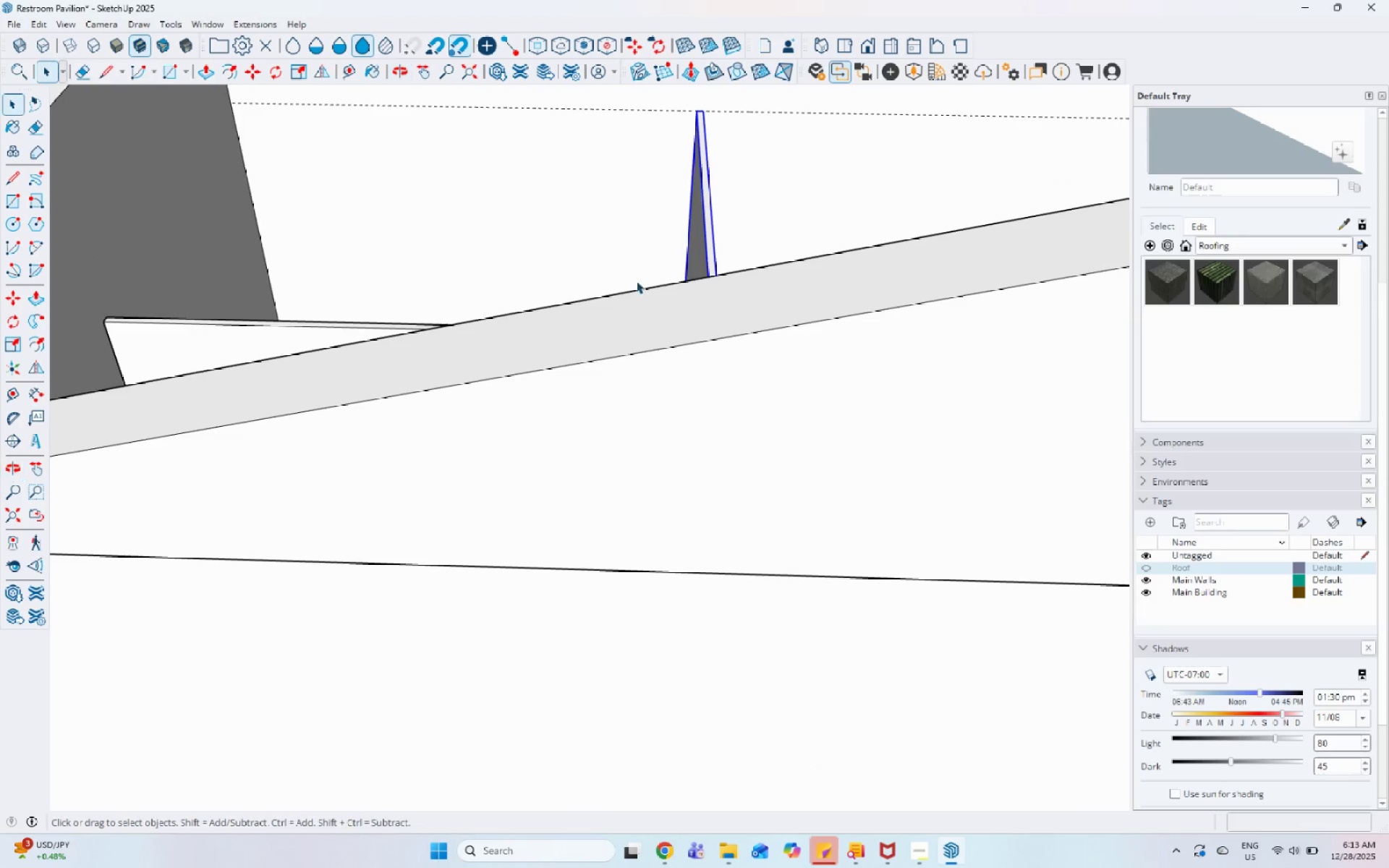 
scroll: coordinate [634, 320], scroll_direction: down, amount: 1.0
 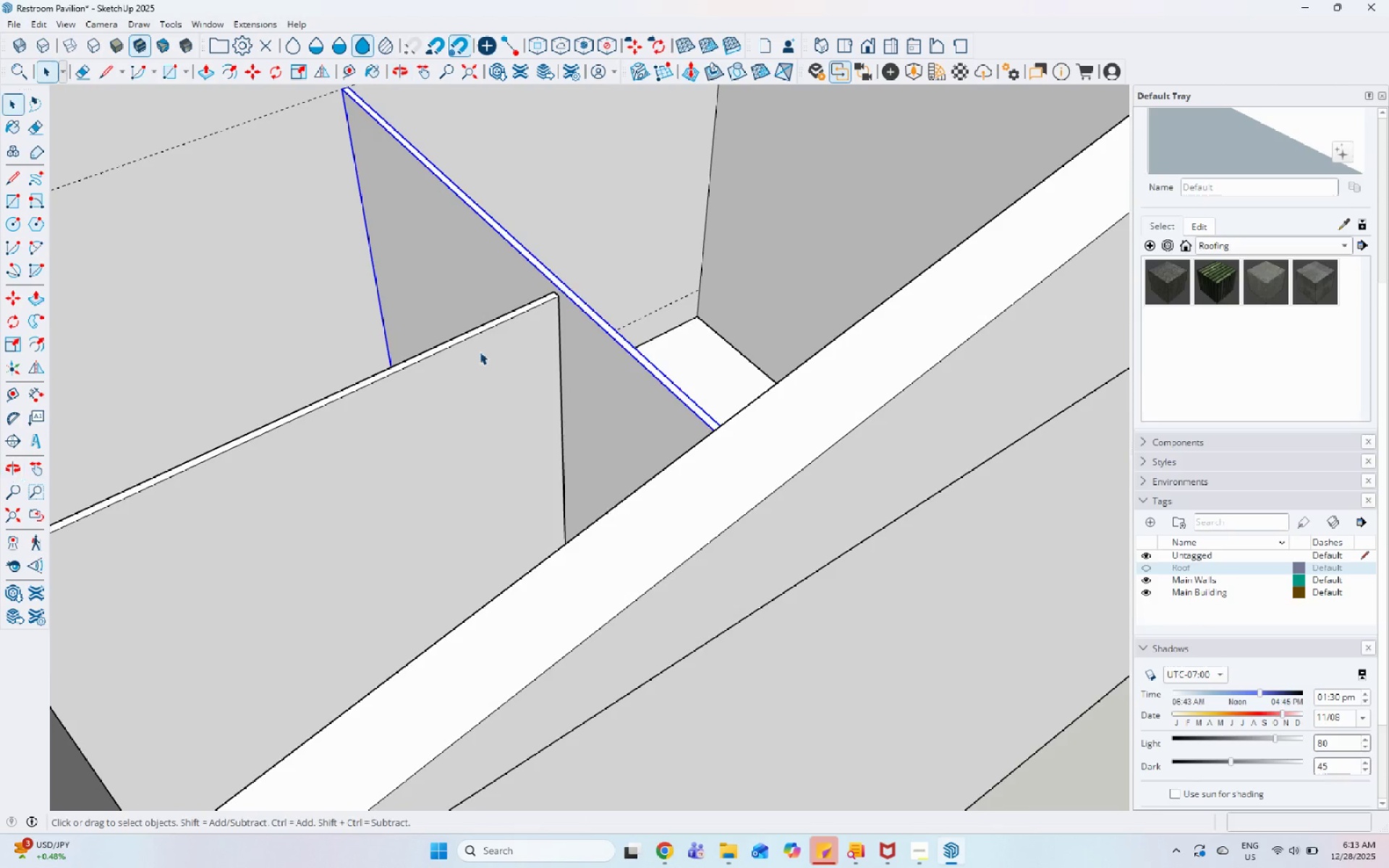 
left_click([480, 352])
 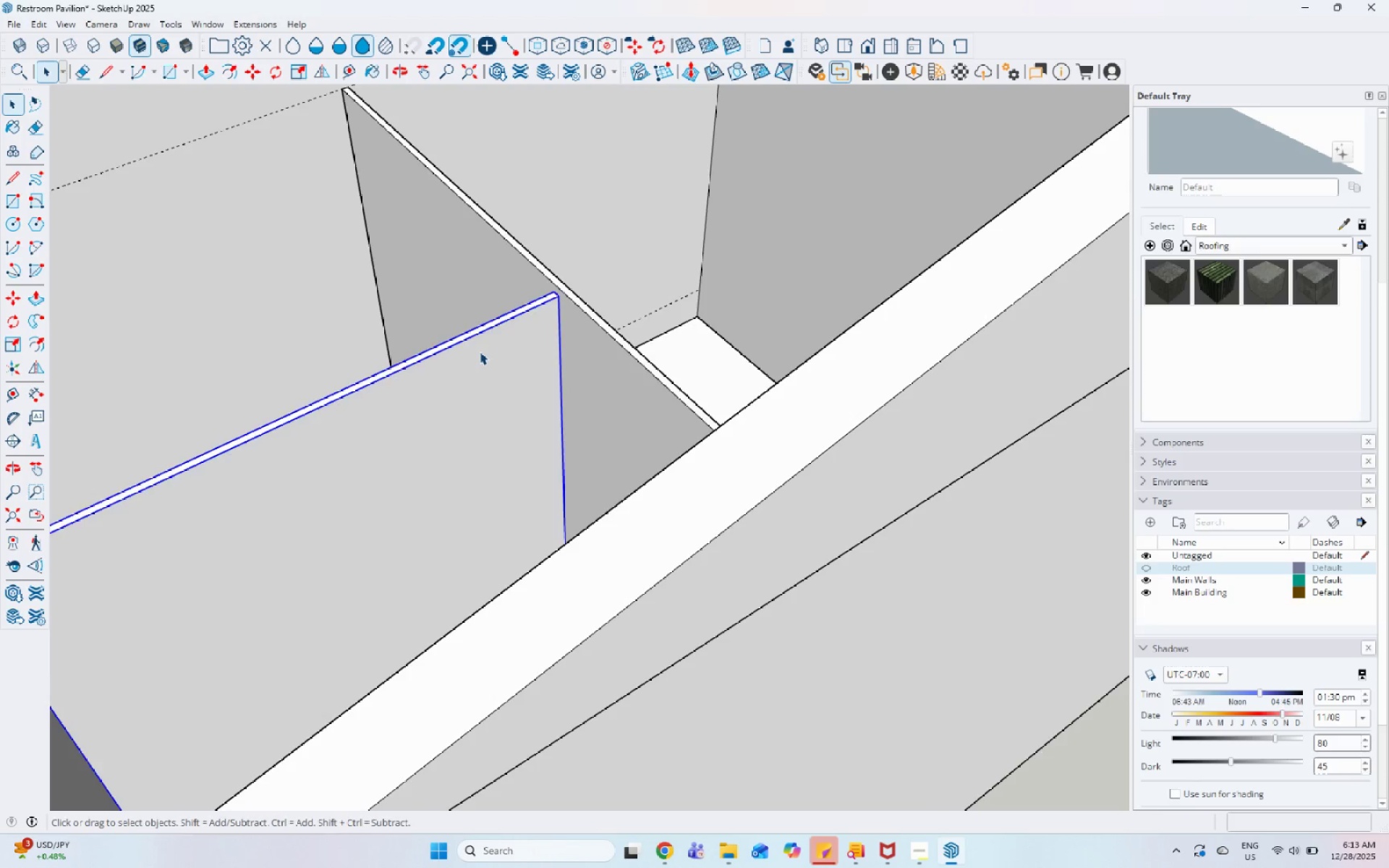 
key(S)
 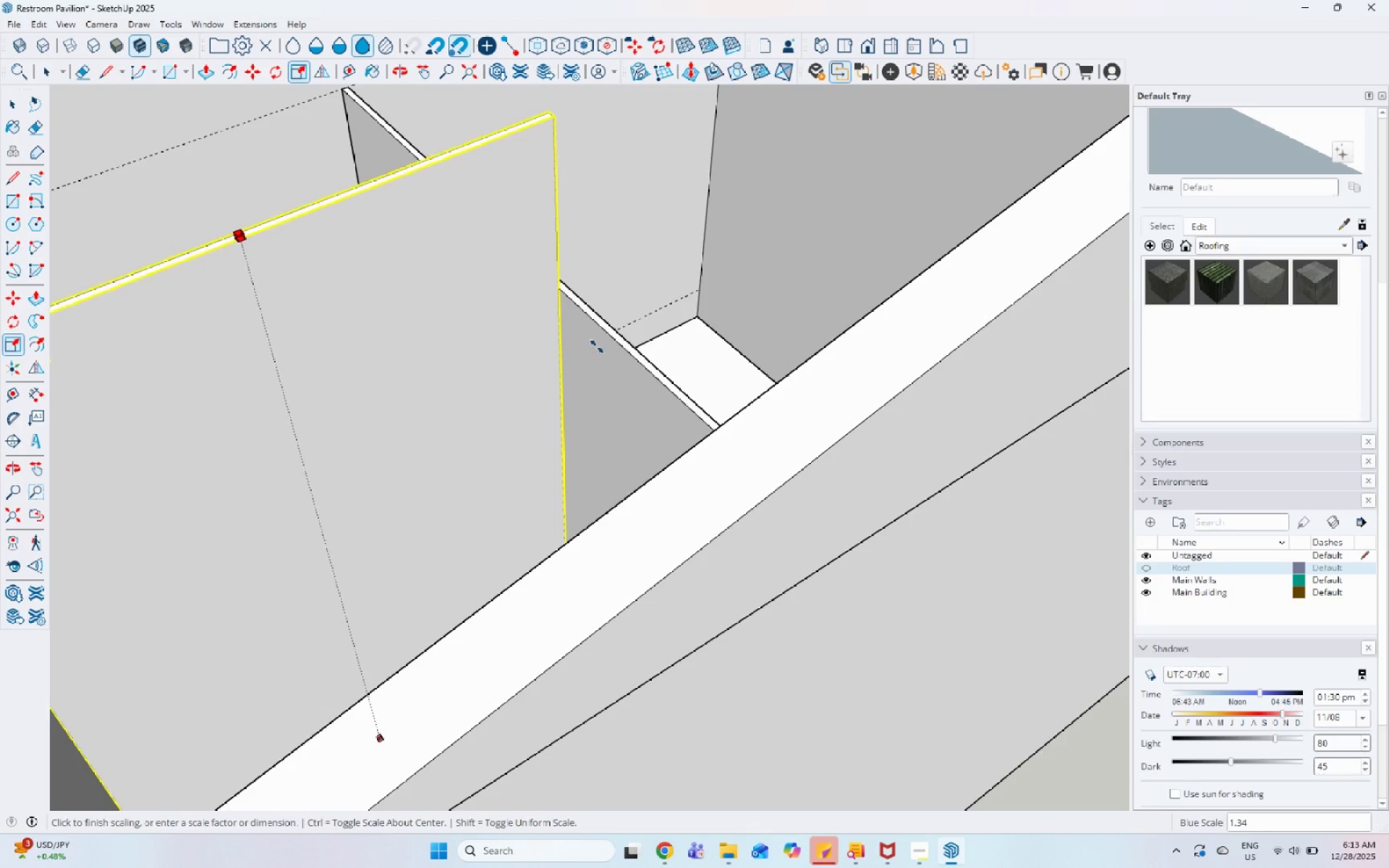 
scroll: coordinate [335, 417], scroll_direction: up, amount: 5.0
 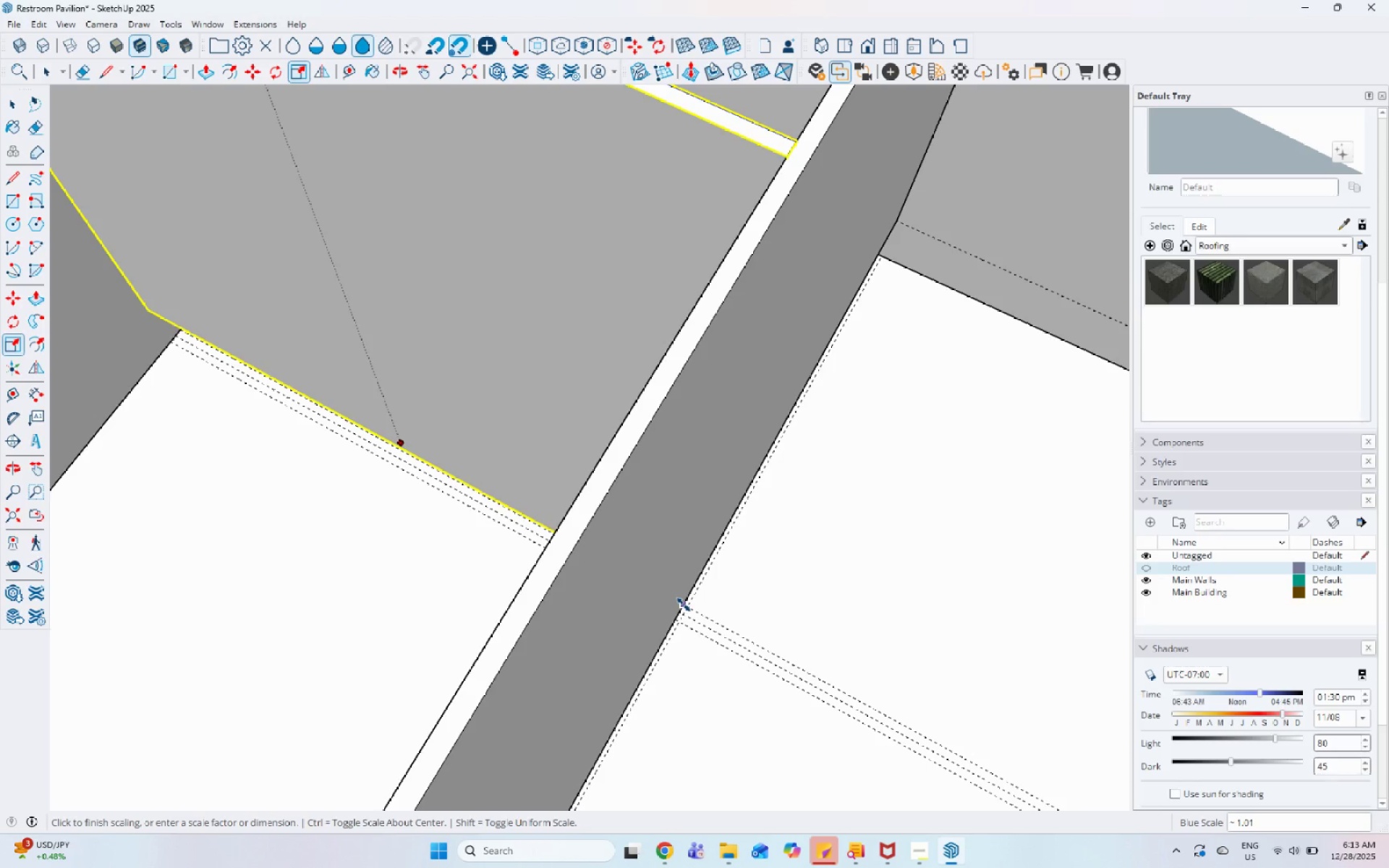 
left_click([684, 605])
 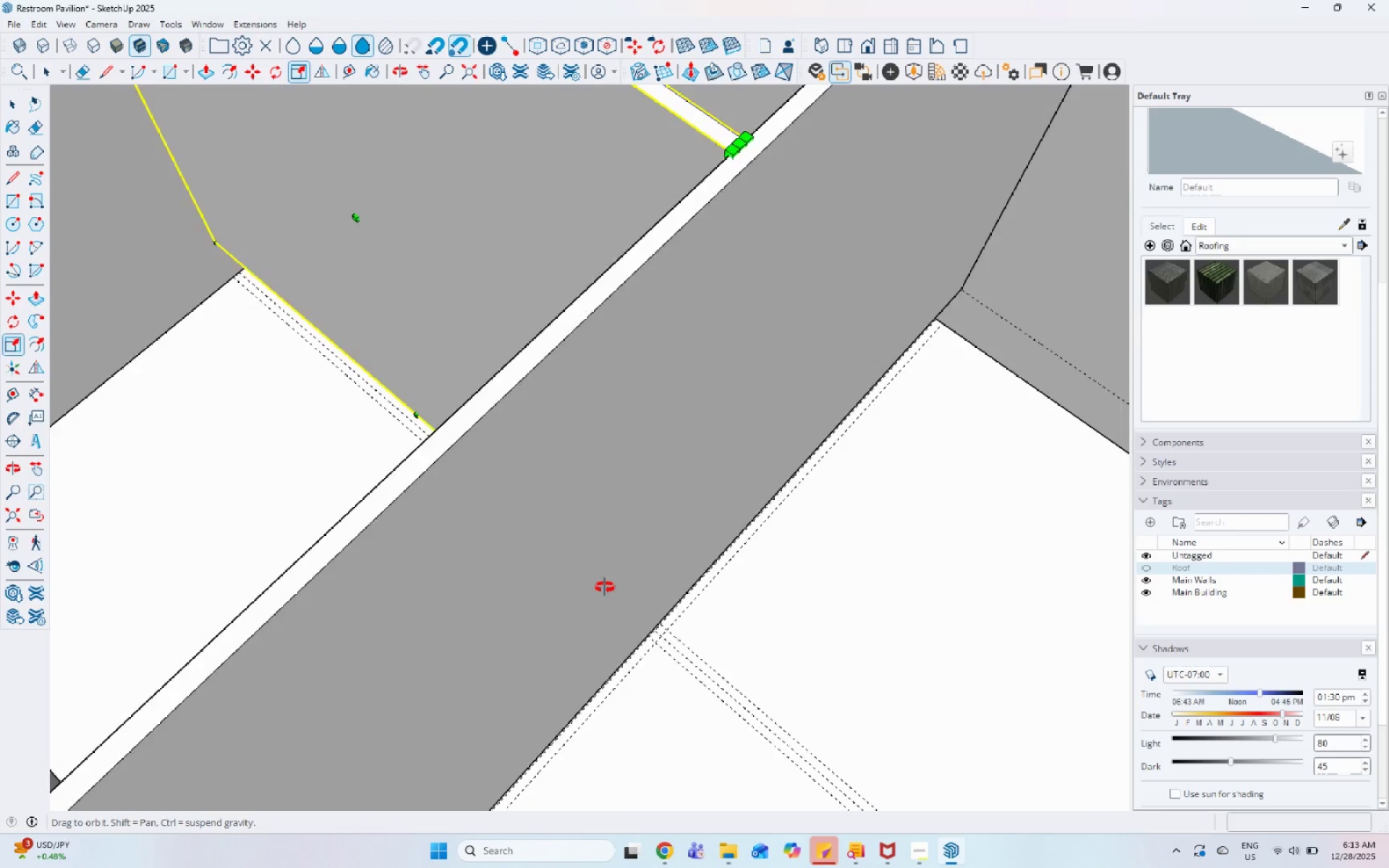 
key(Space)
 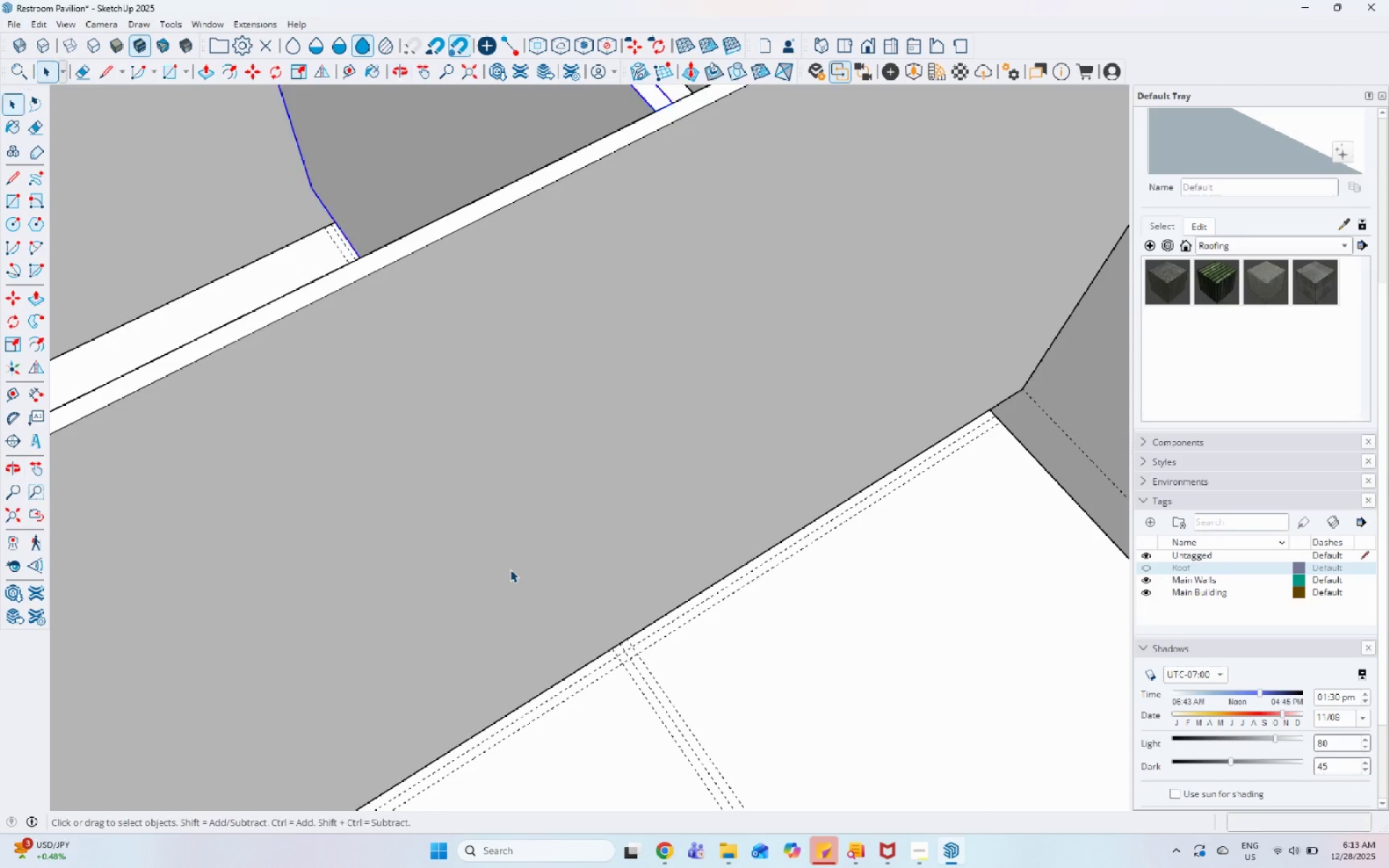 
scroll: coordinate [510, 569], scroll_direction: down, amount: 11.0
 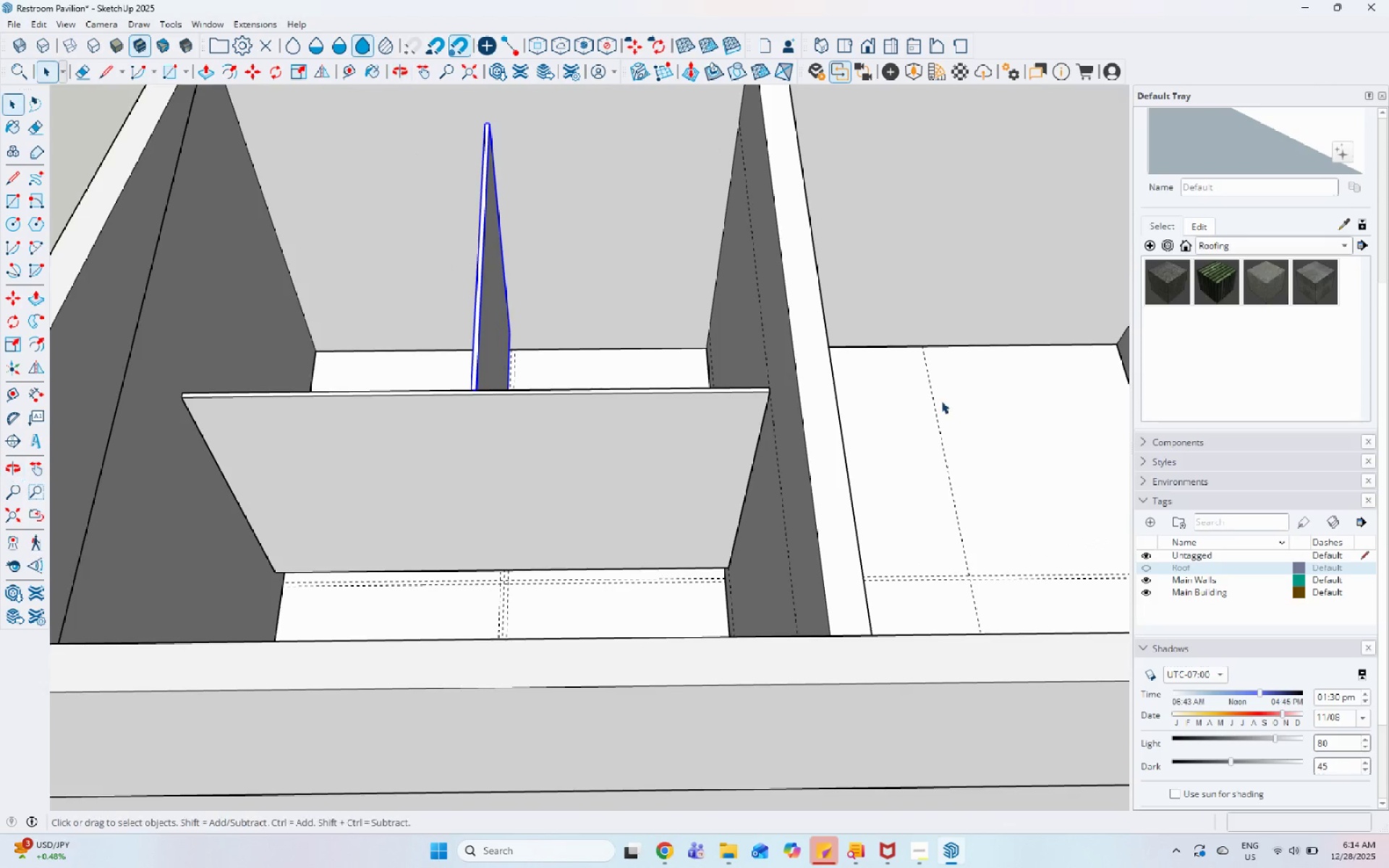 
left_click([937, 399])
 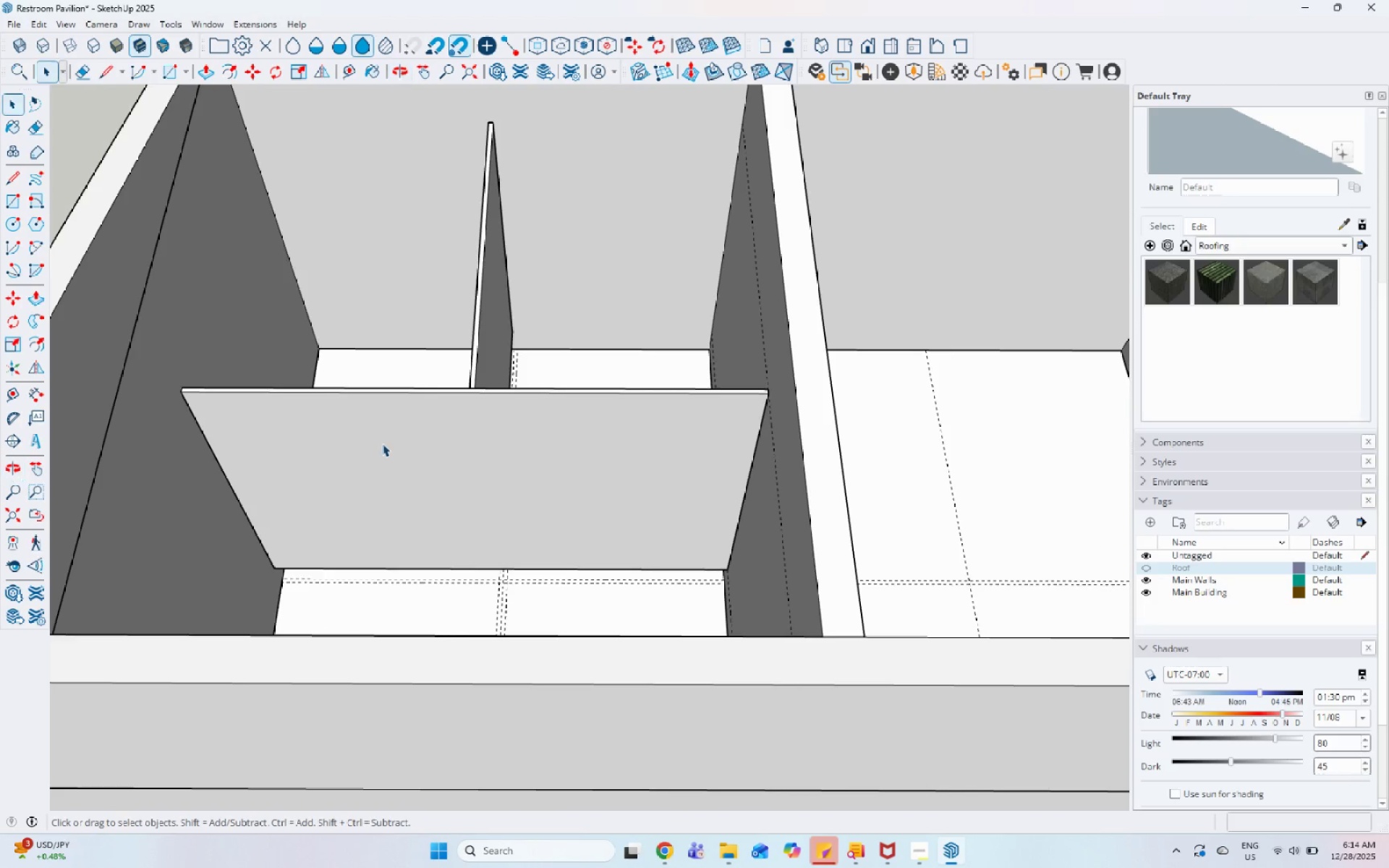 
double_click([382, 443])
 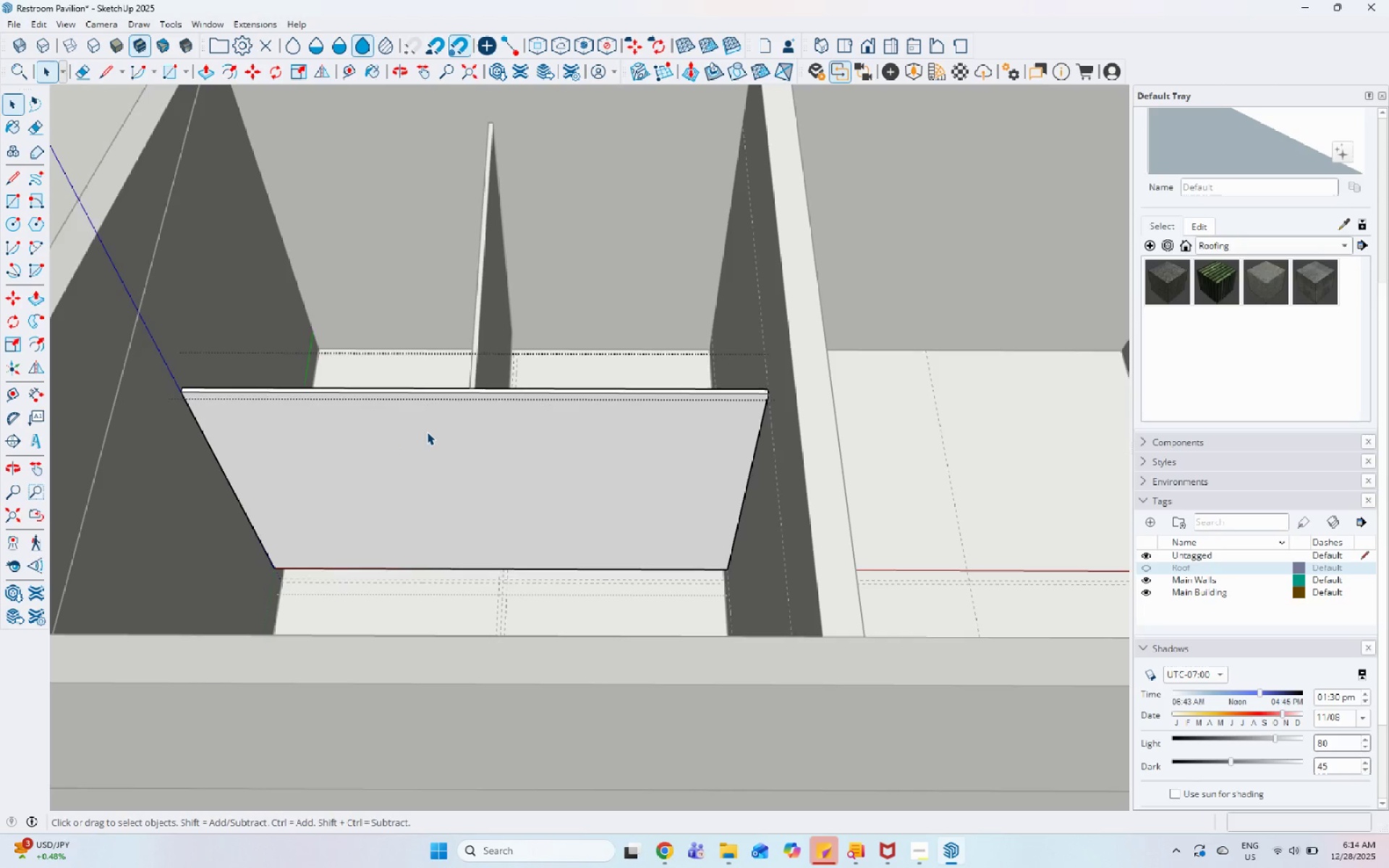 
key(Escape)
 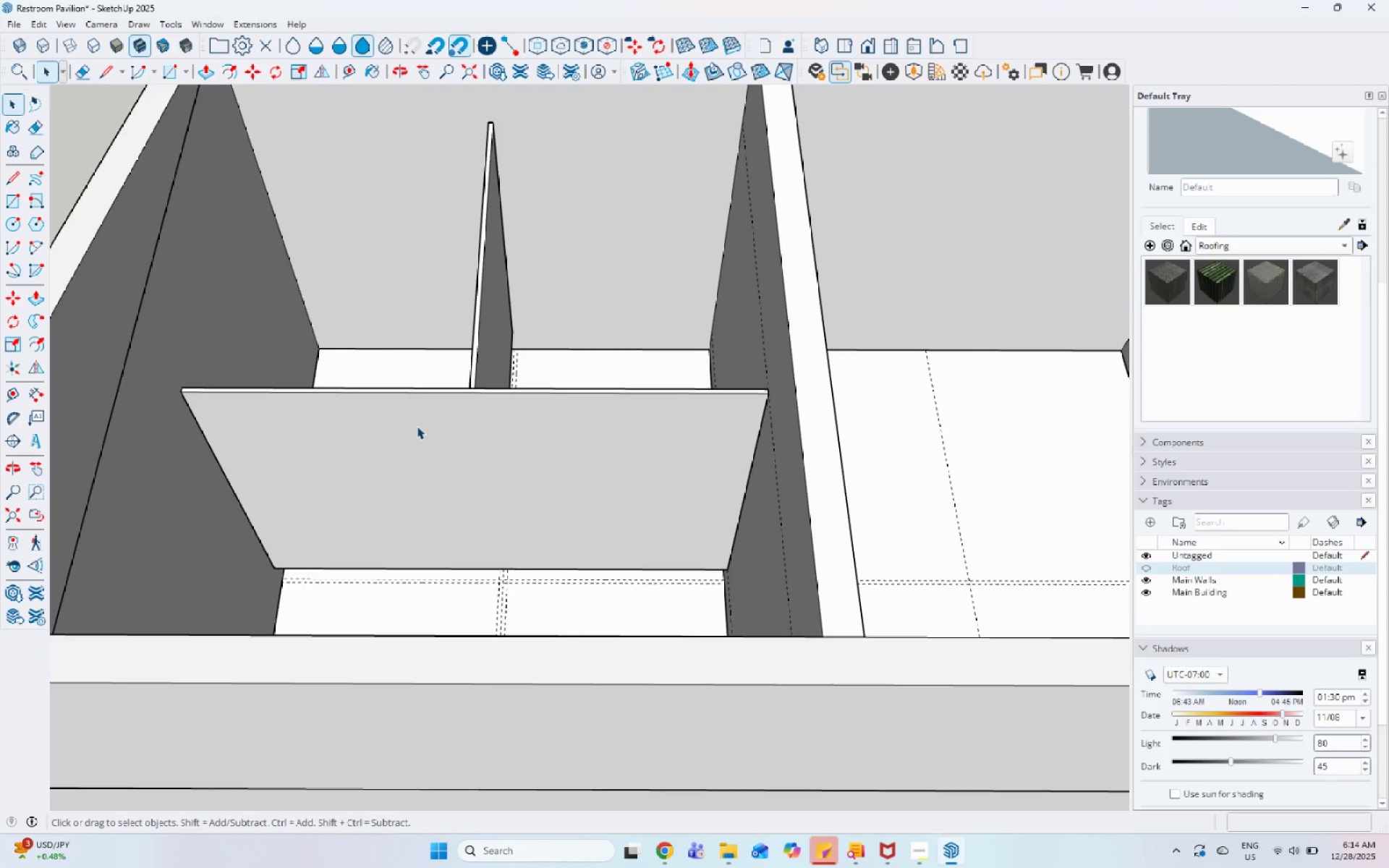 
scroll: coordinate [415, 425], scroll_direction: up, amount: 4.0
 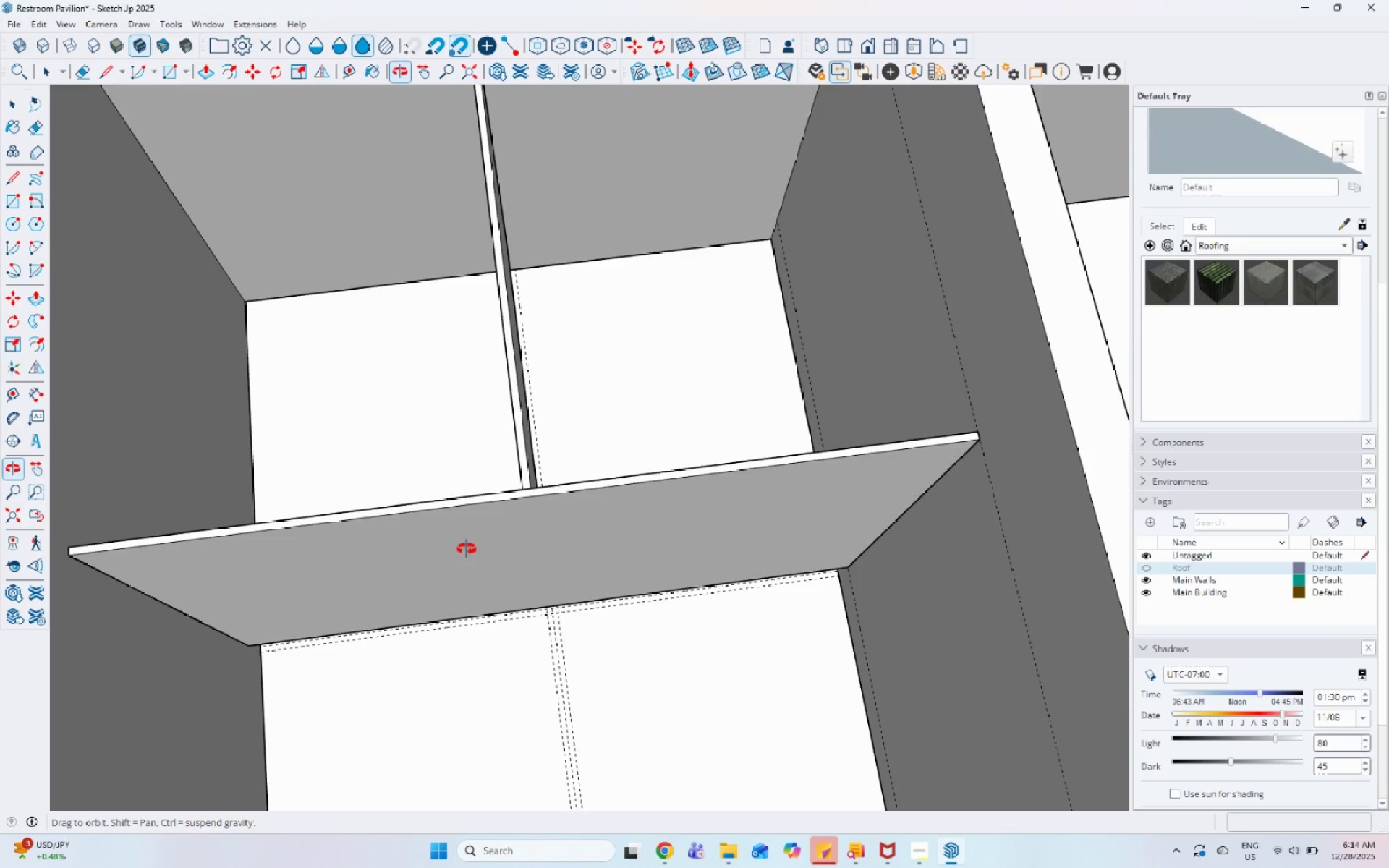 
scroll: coordinate [440, 587], scroll_direction: down, amount: 6.0
 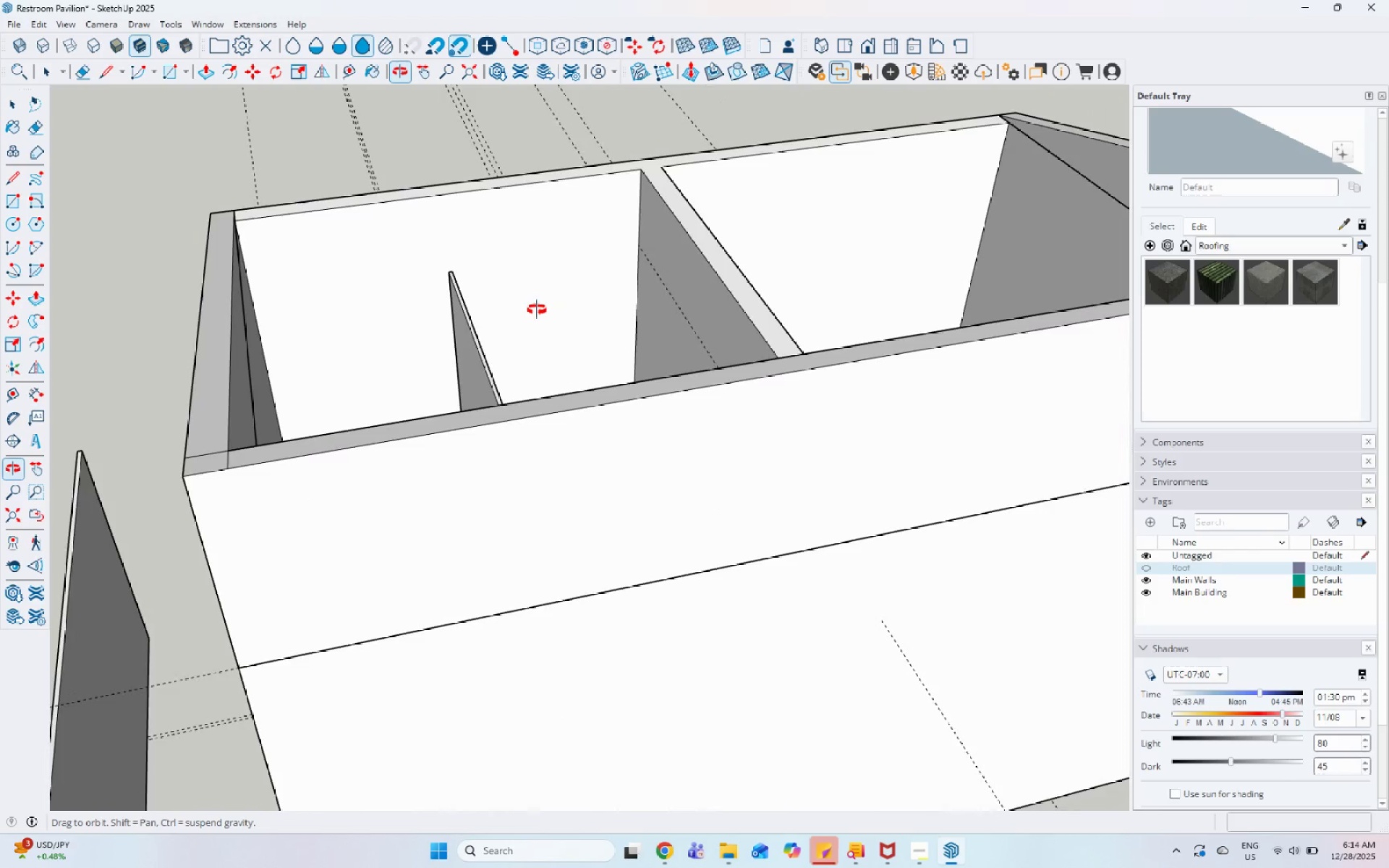 
scroll: coordinate [331, 433], scroll_direction: up, amount: 3.0
 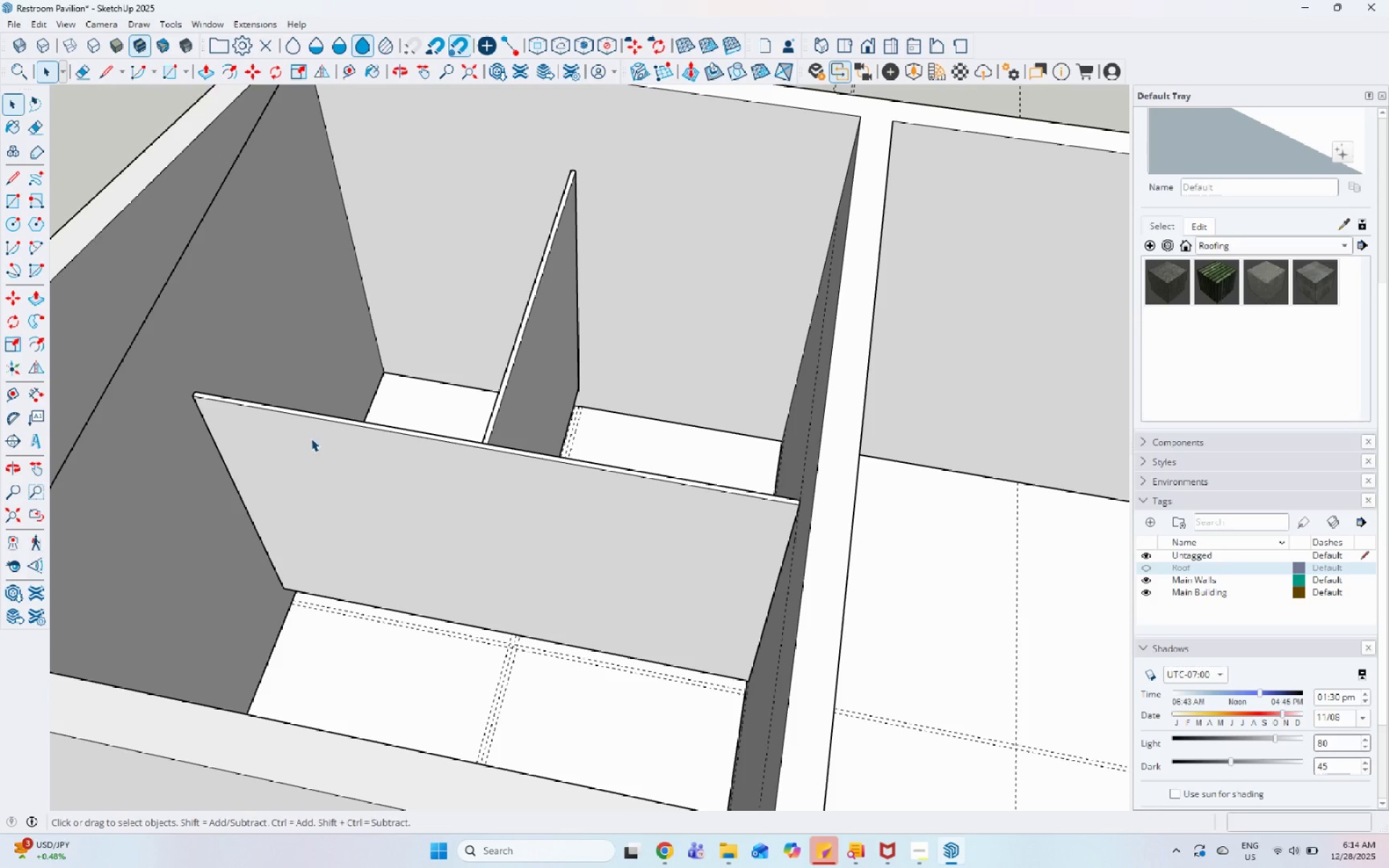 
wait(5.4)
 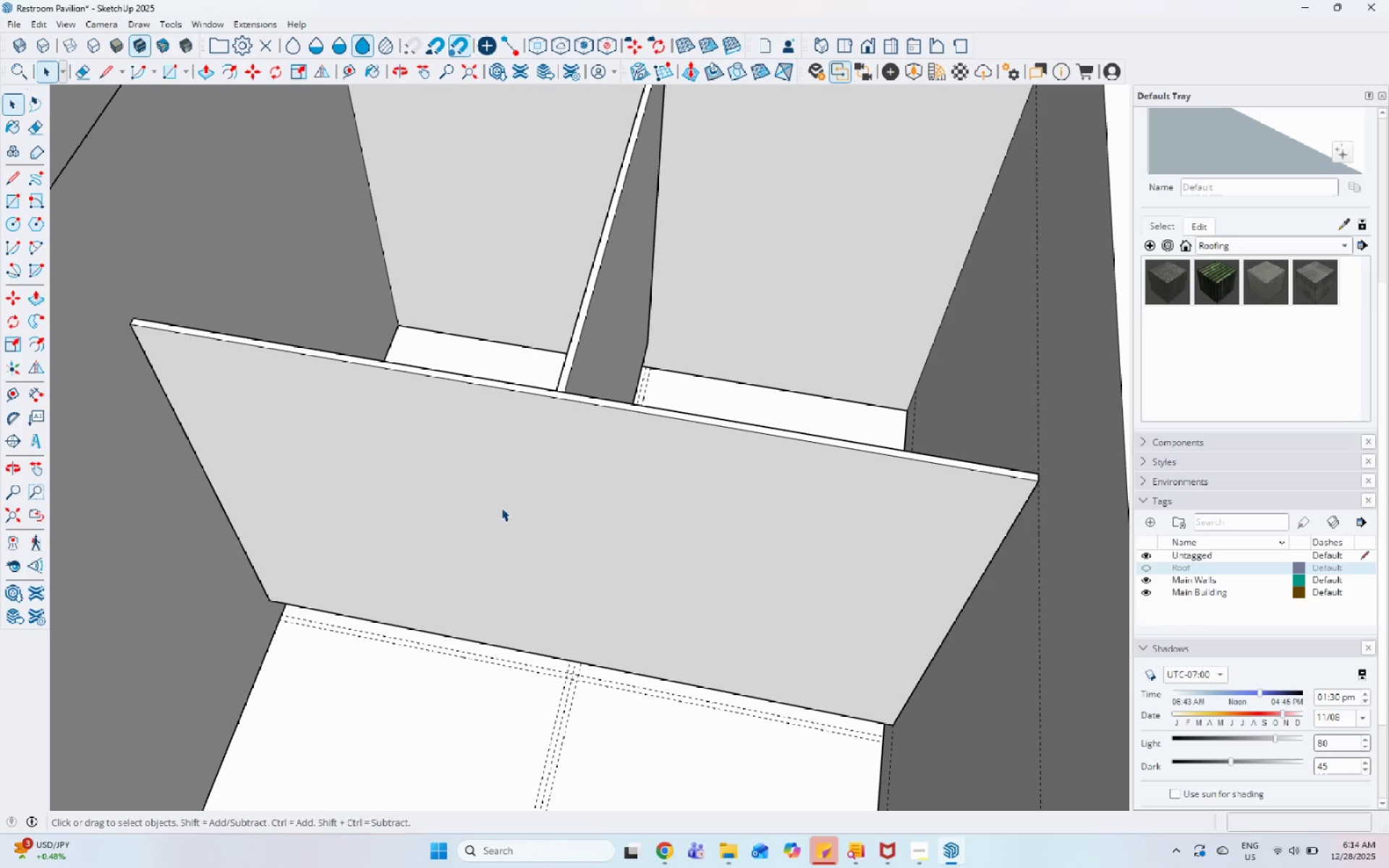 
middle_click([501, 507])
 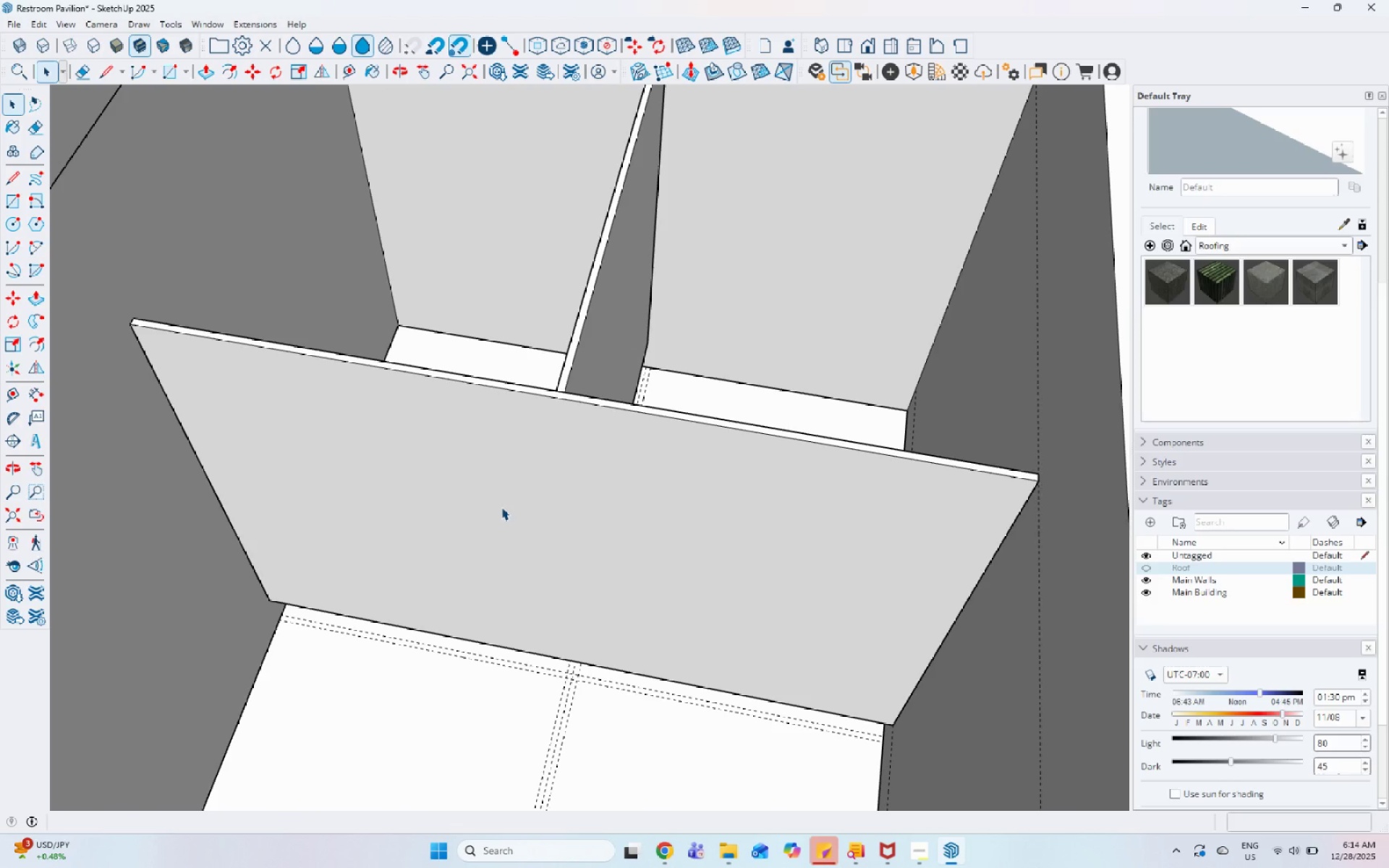 
scroll: coordinate [288, 516], scroll_direction: up, amount: 4.0
 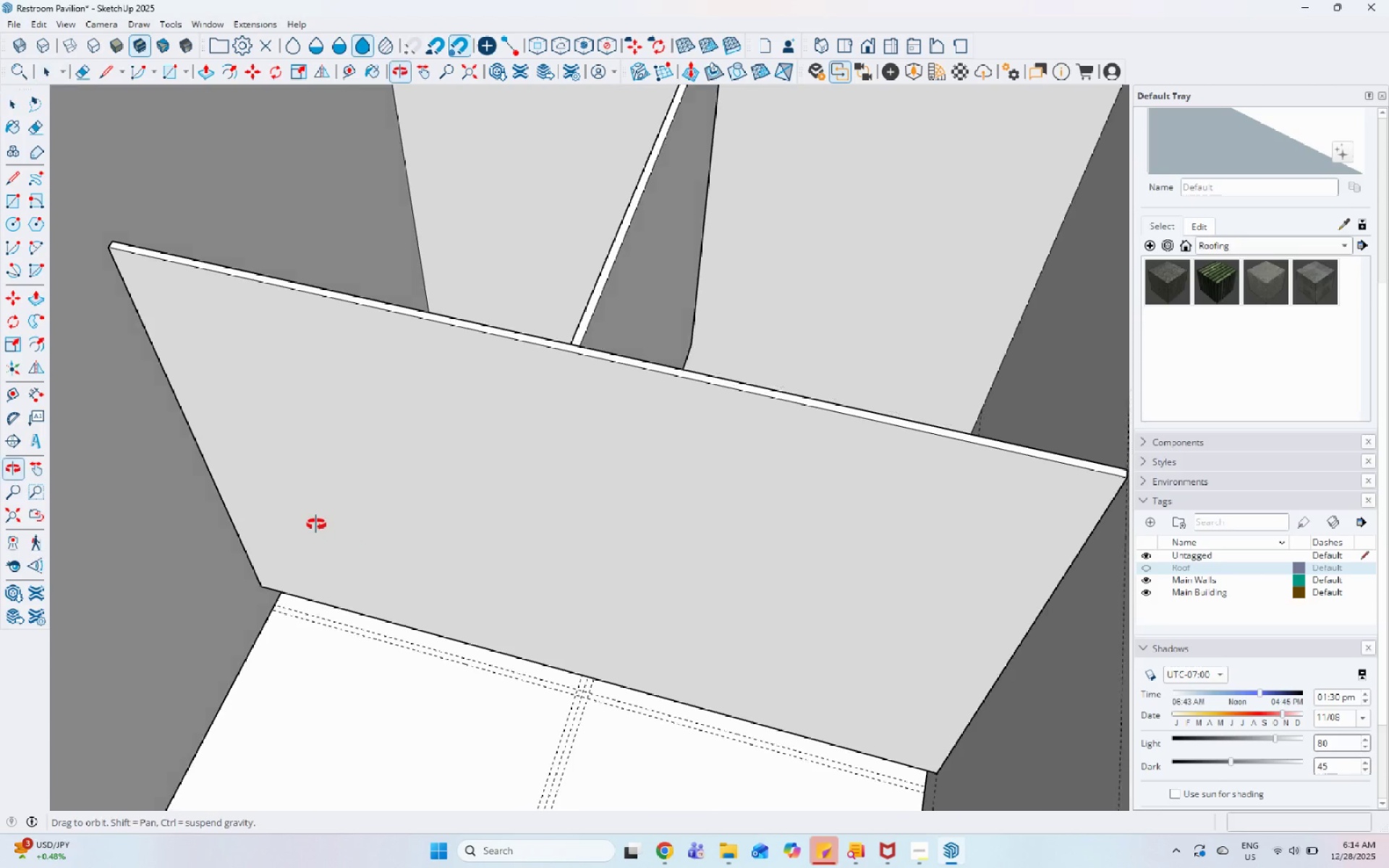 
scroll: coordinate [314, 585], scroll_direction: down, amount: 14.0
 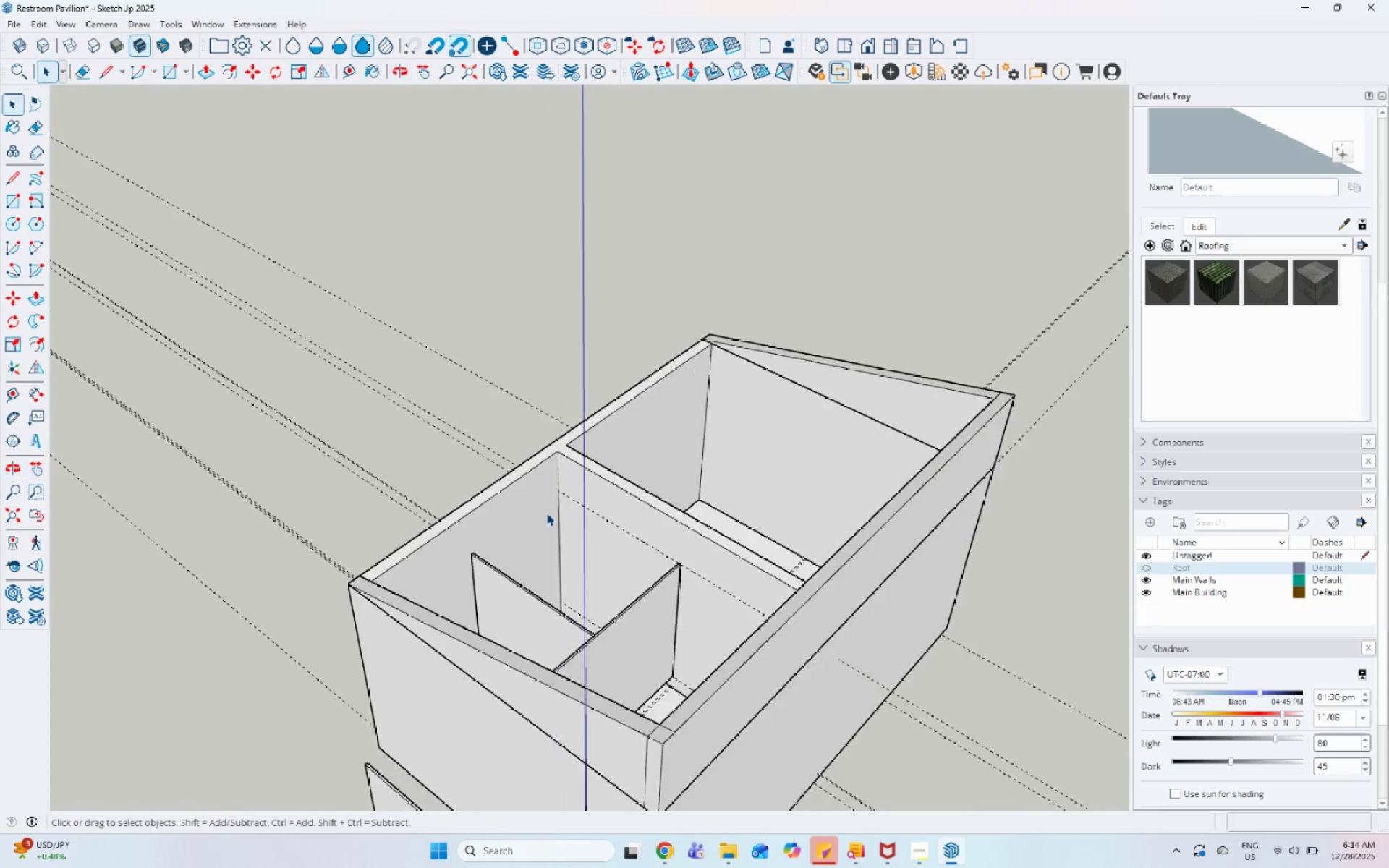 
left_click([449, 673])
 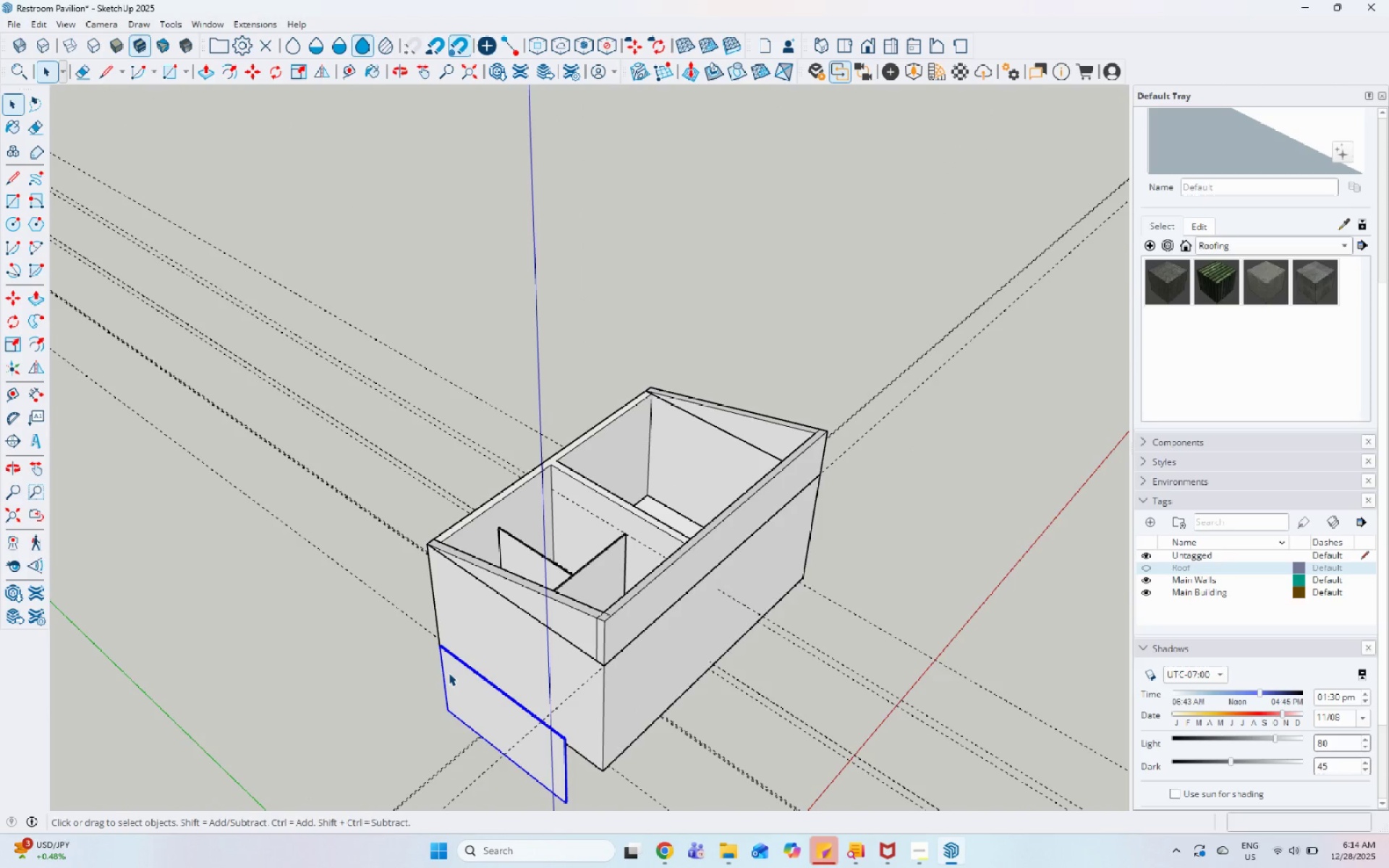 
scroll: coordinate [540, 487], scroll_direction: down, amount: 4.0
 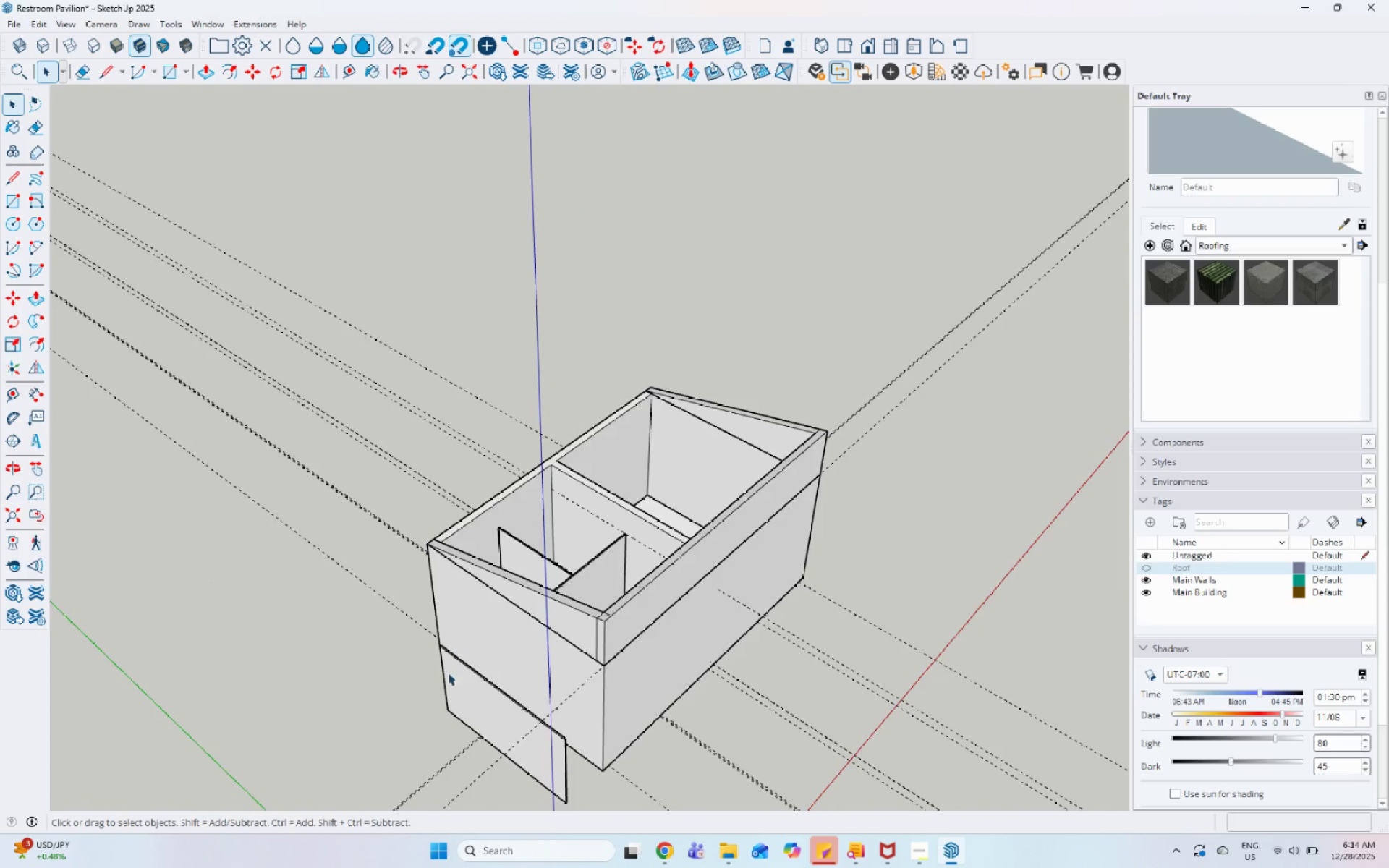 
right_click([449, 673])
 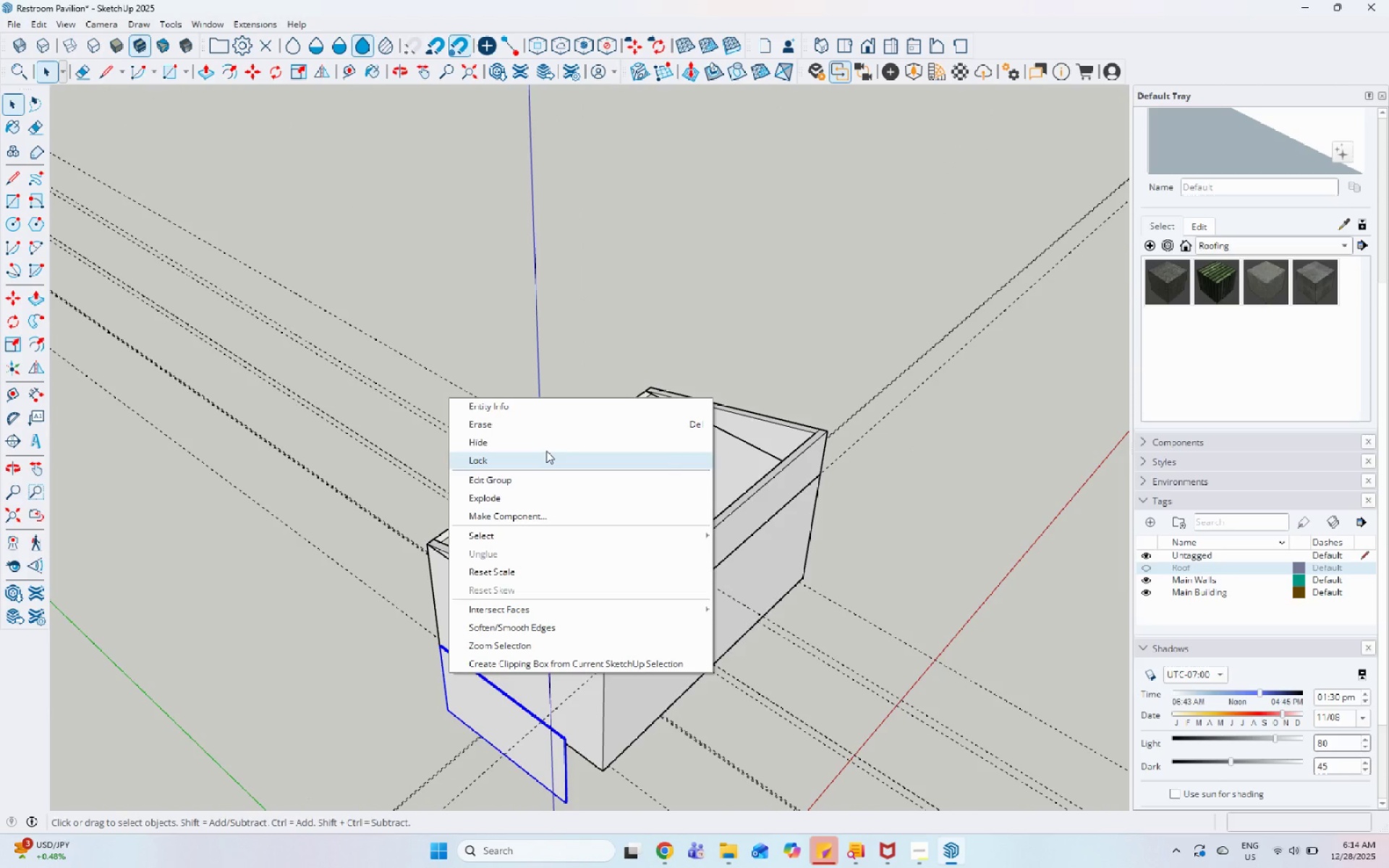 
left_click([559, 426])
 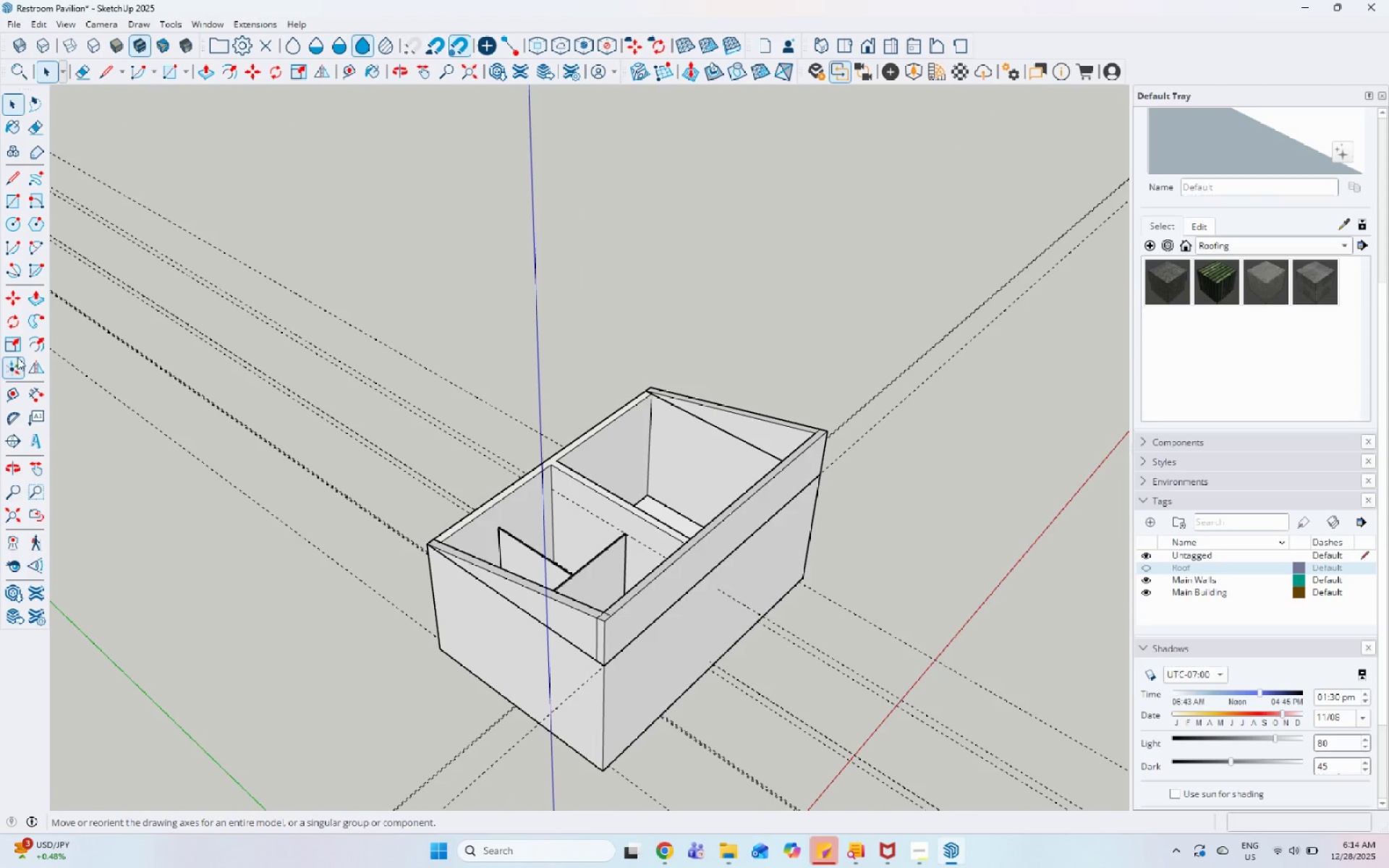 
wait(7.31)
 